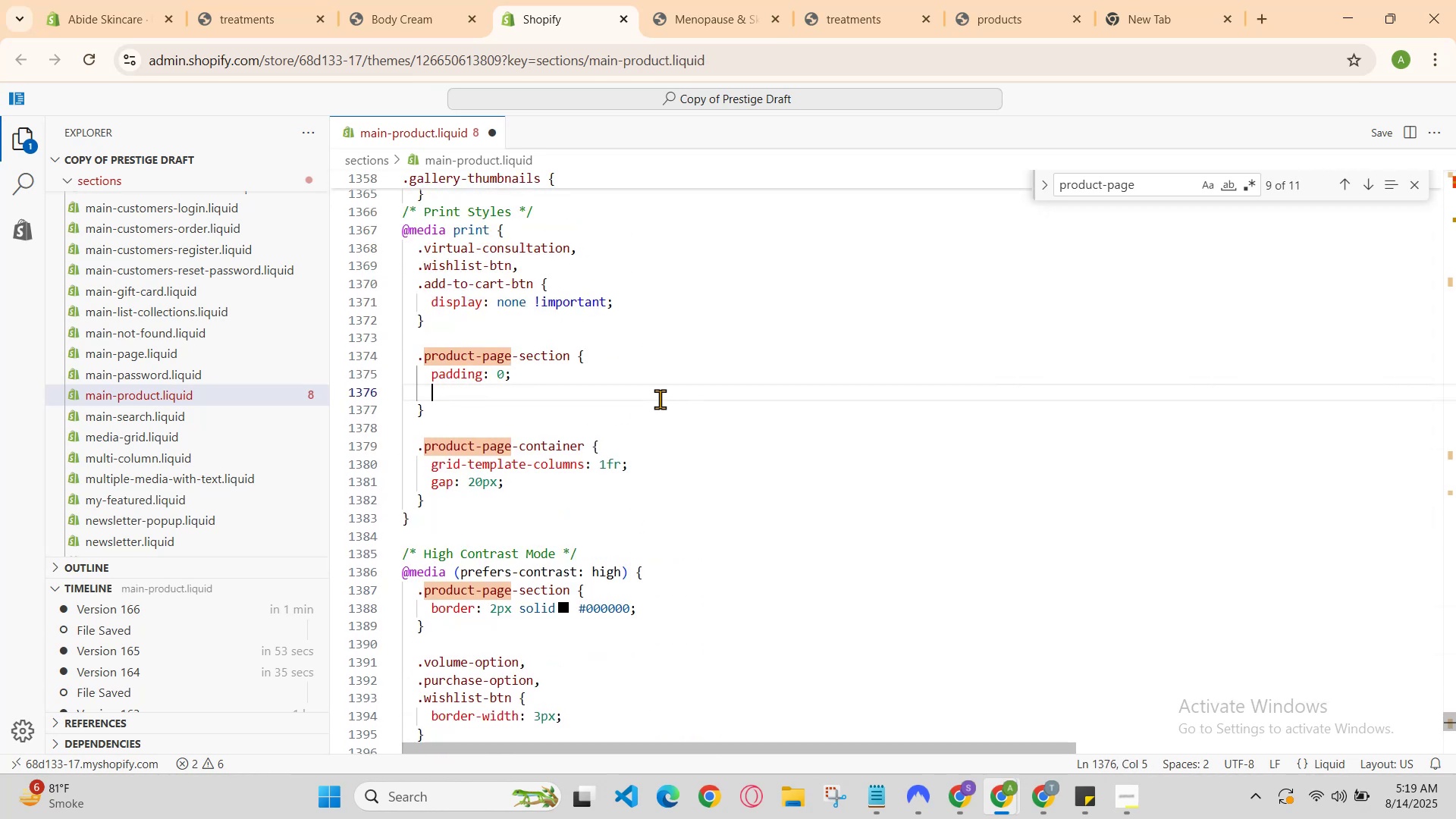 
scroll: coordinate [660, 399], scroll_direction: up, amount: 2.0
 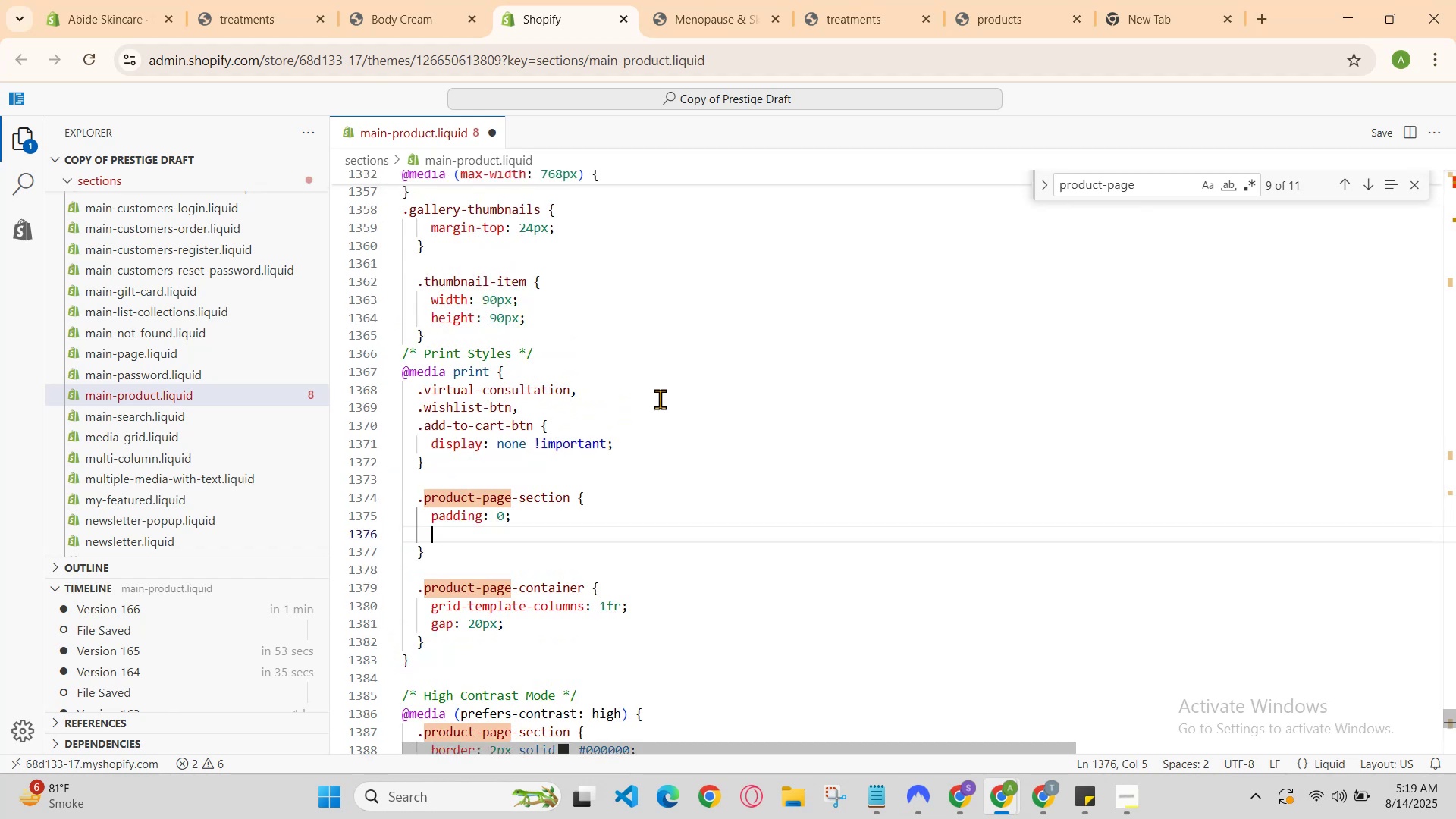 
scroll: coordinate [660, 399], scroll_direction: down, amount: 1.0
 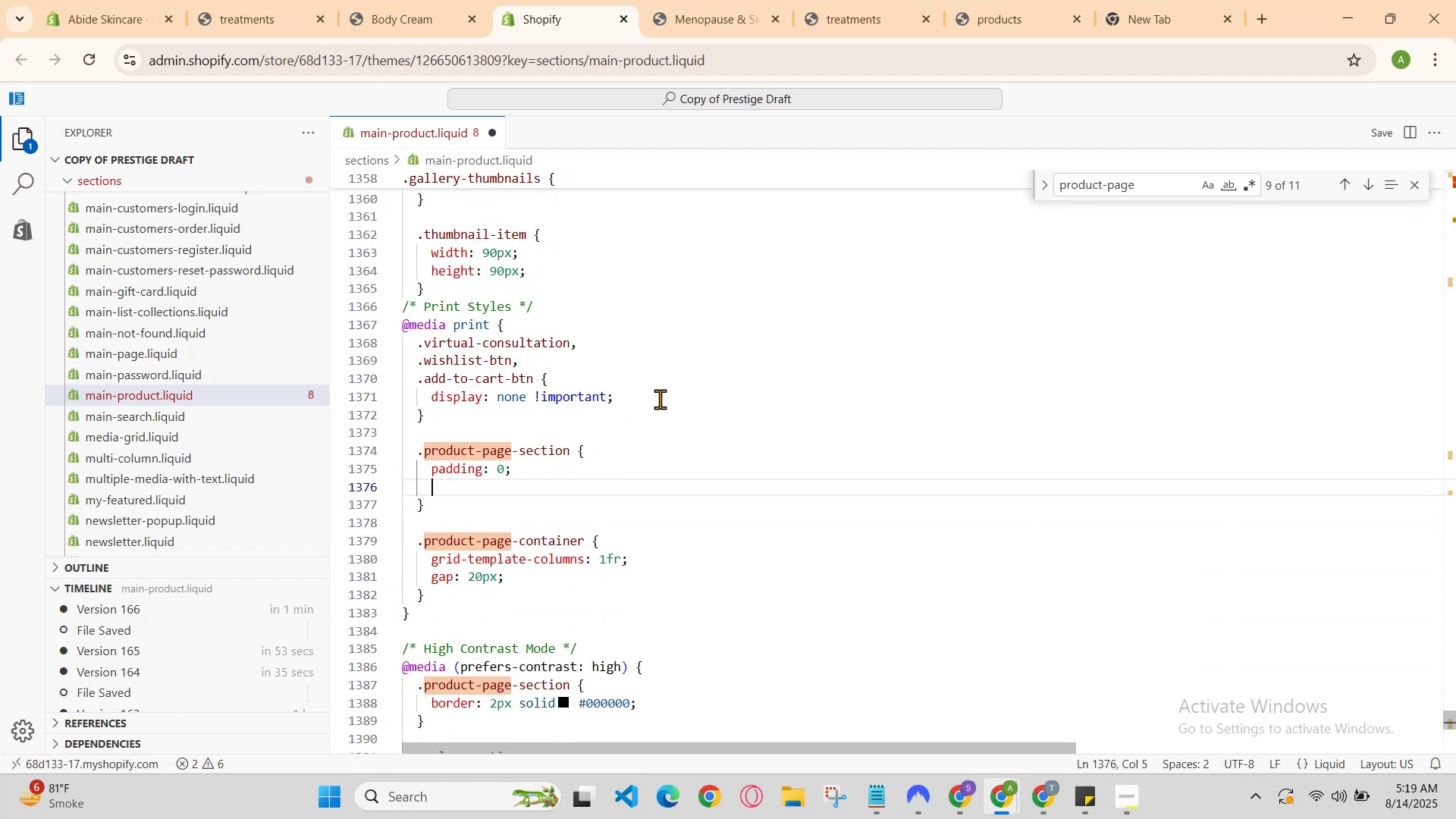 
key(Control+Z)
 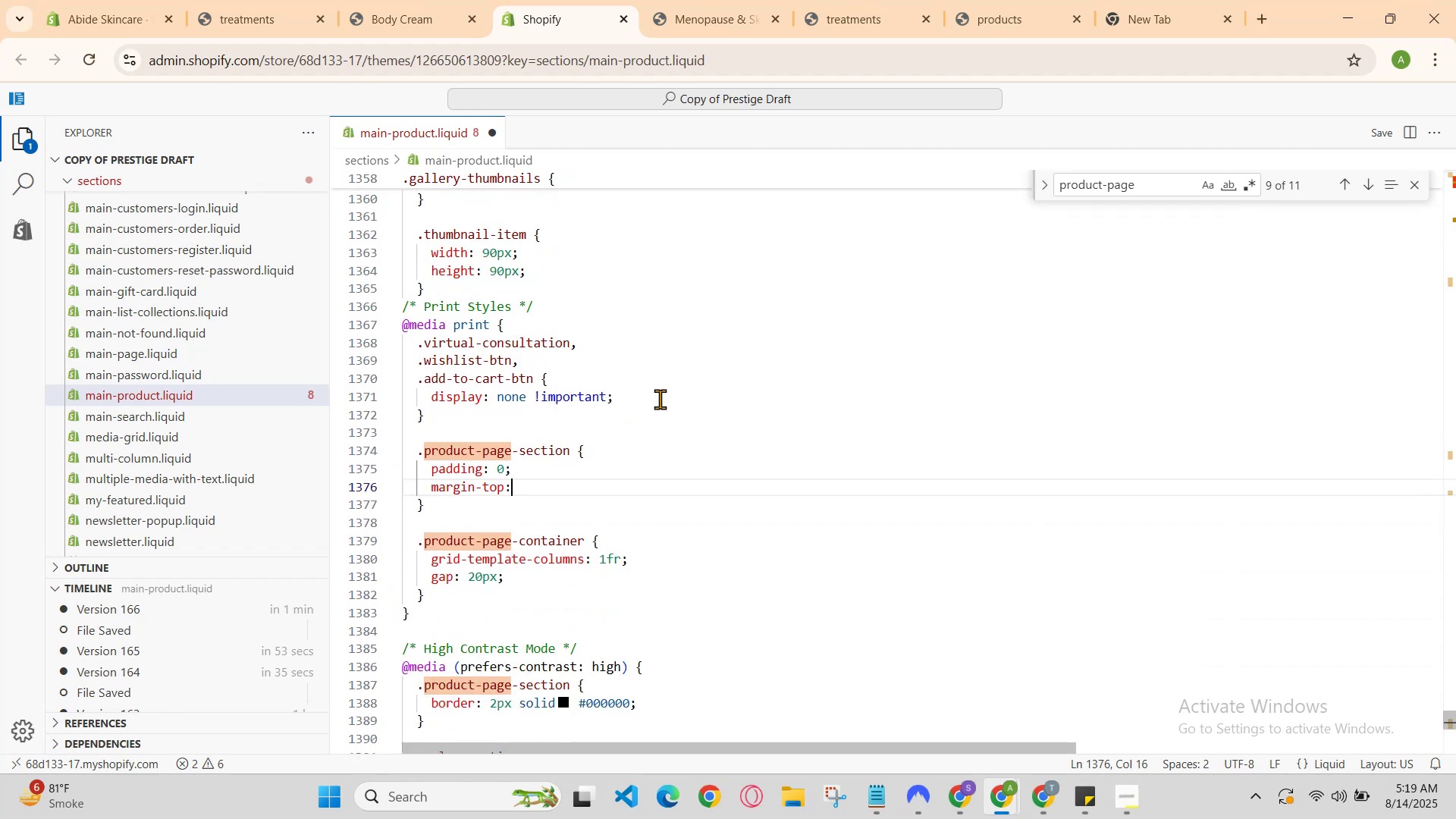 
key(Control+Z)
 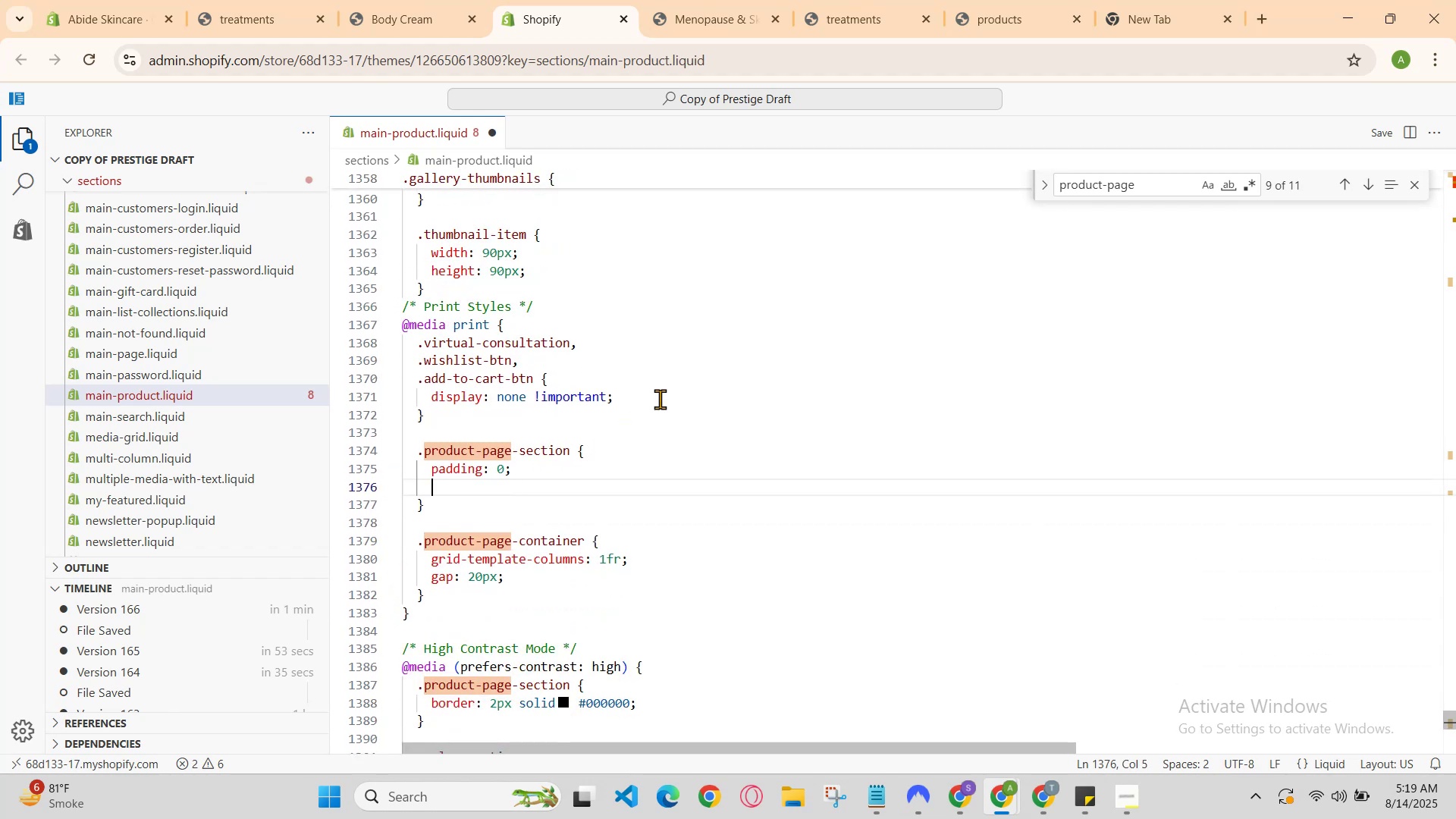 
key(Control+Z)
 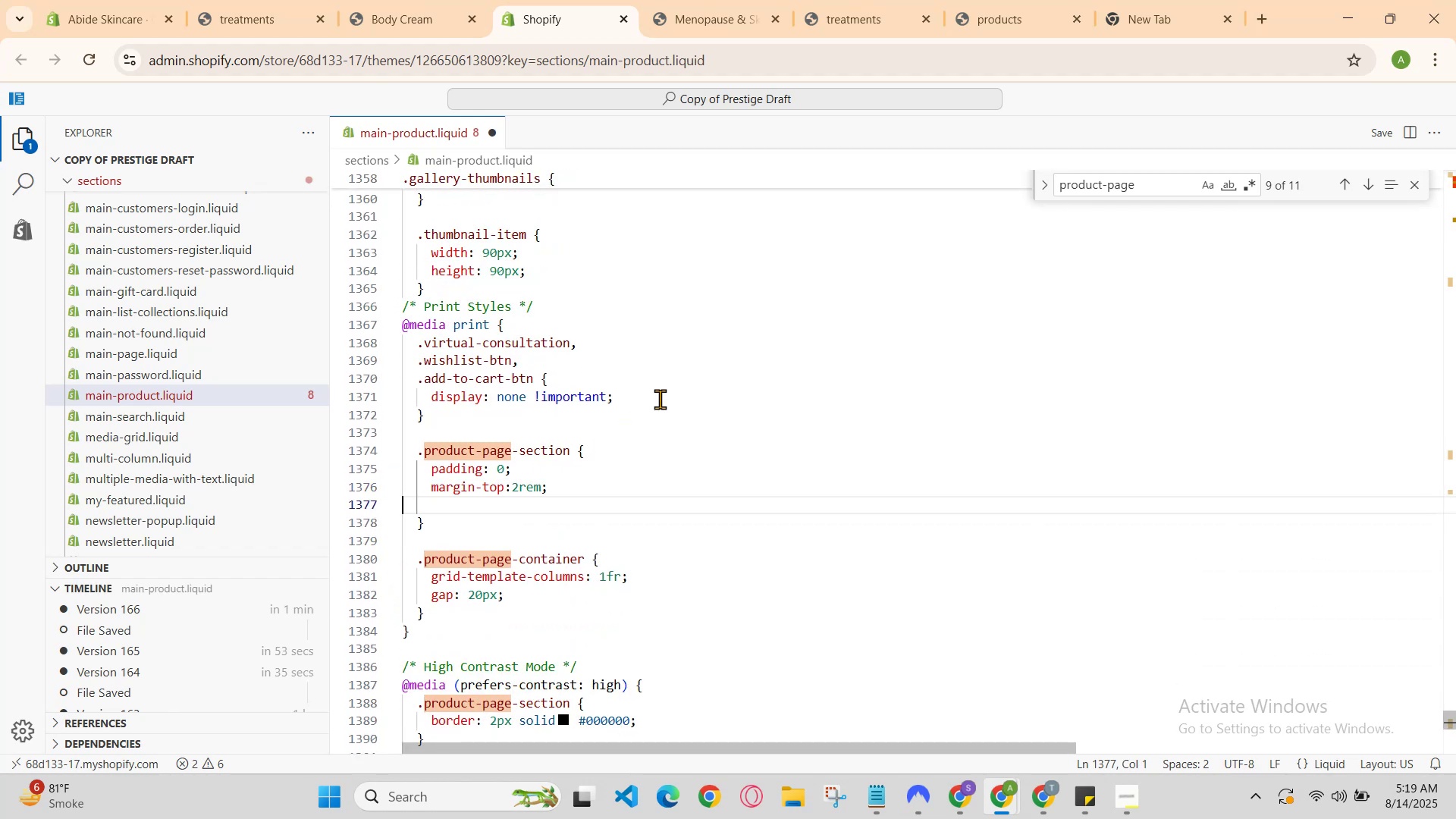 
key(Control+Z)
 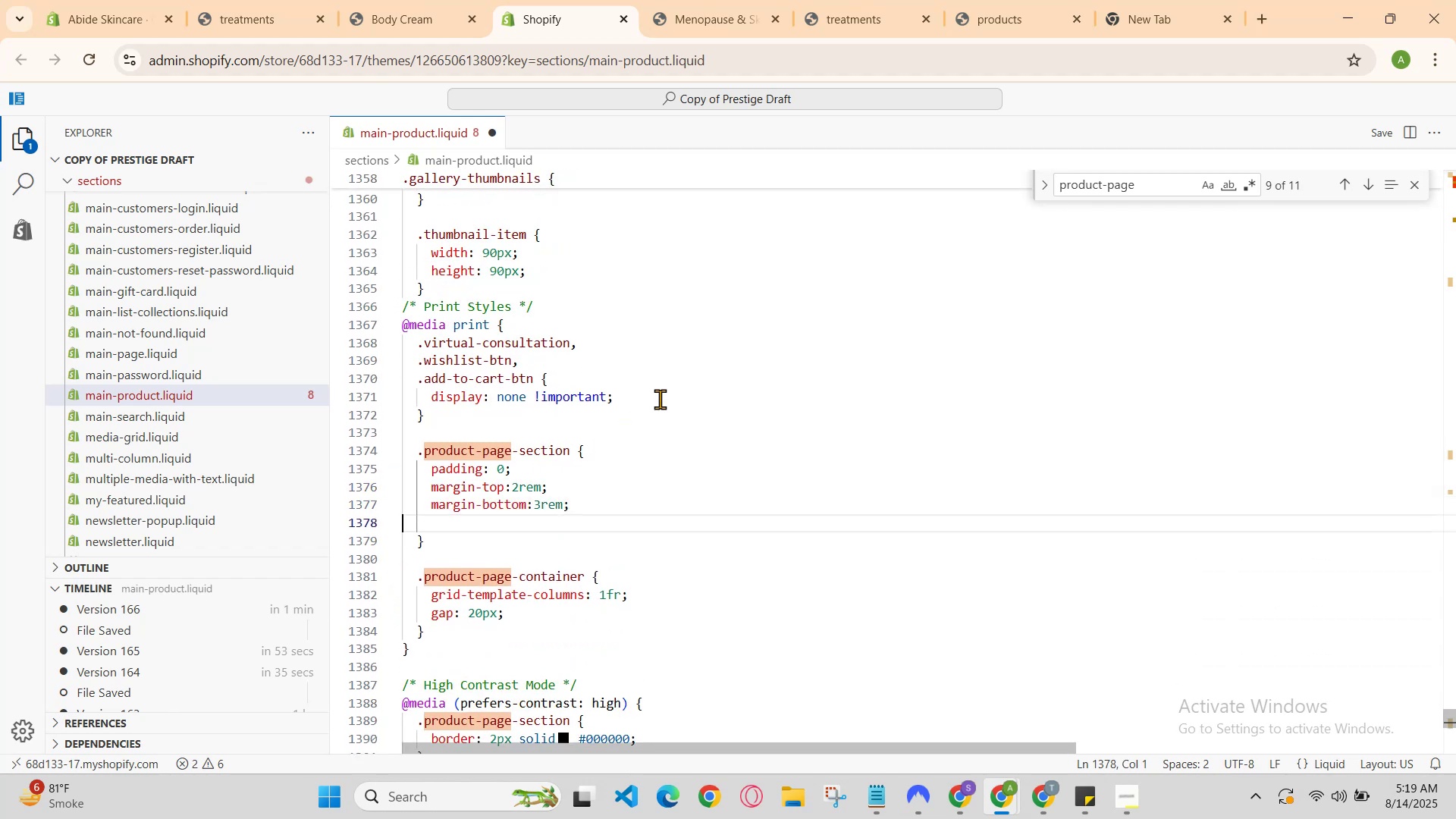 
key(Control+Z)
 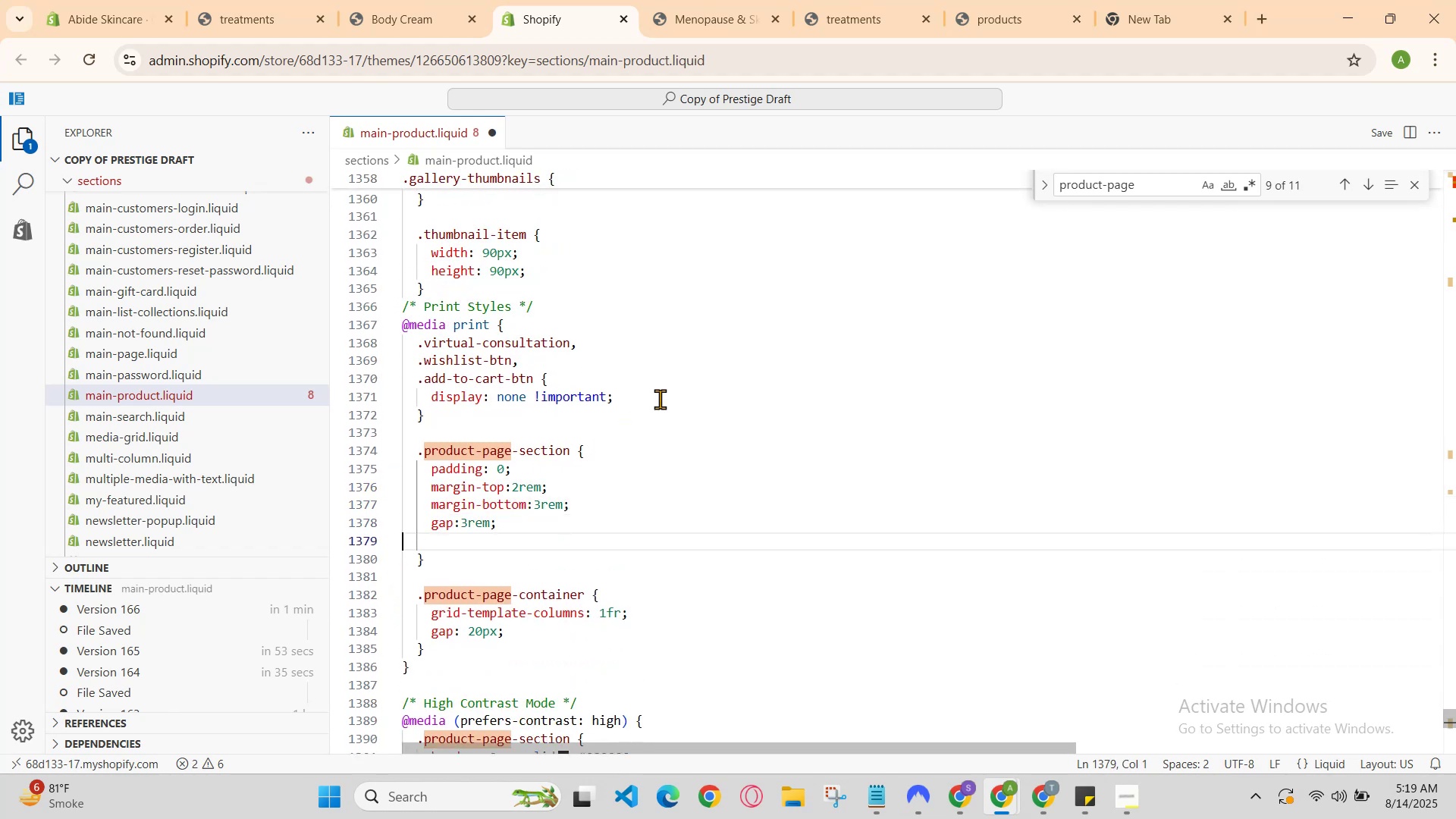 
key(Control+Z)
 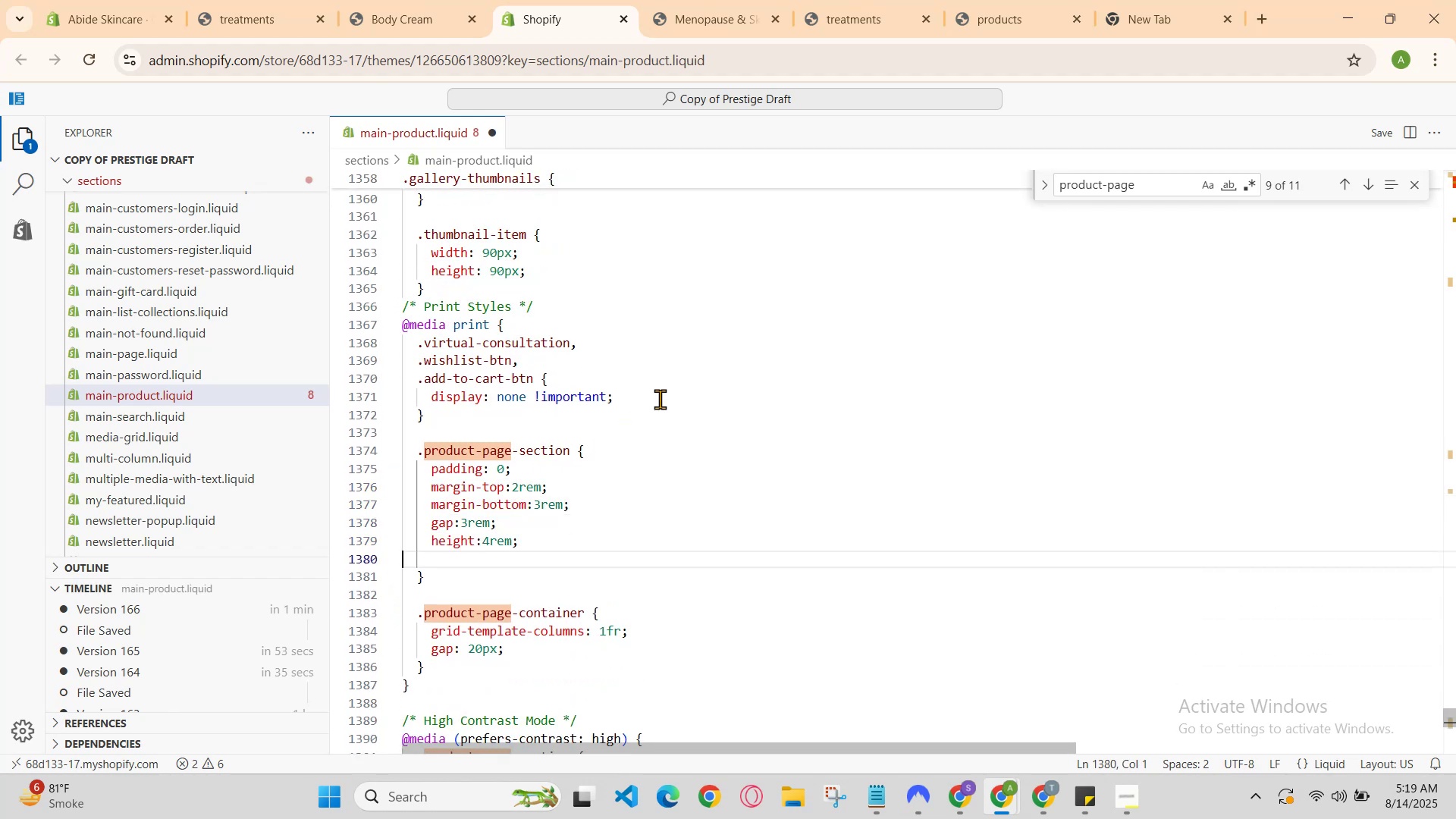 
key(Control+Z)
 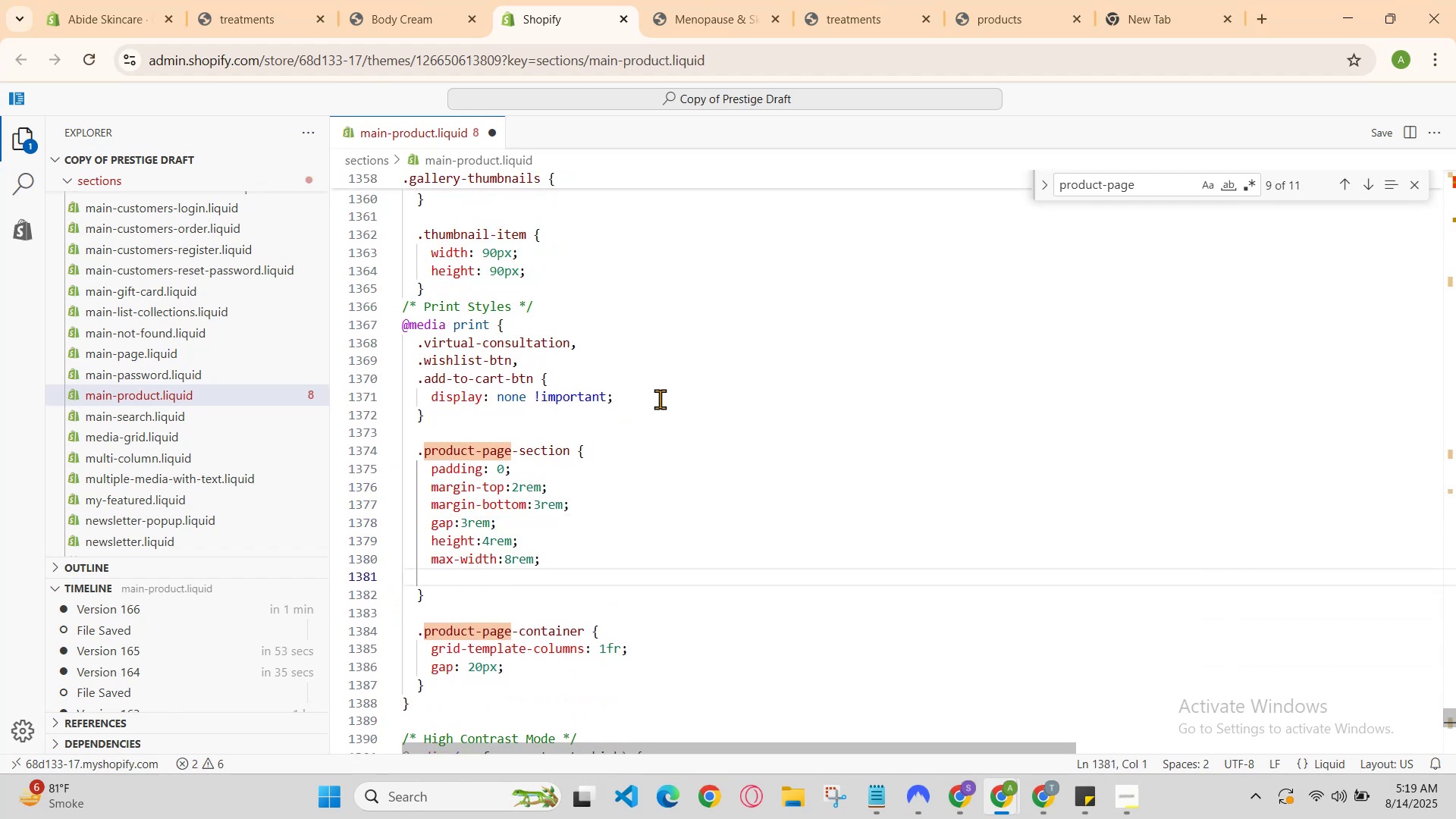 
key(Control+Z)
 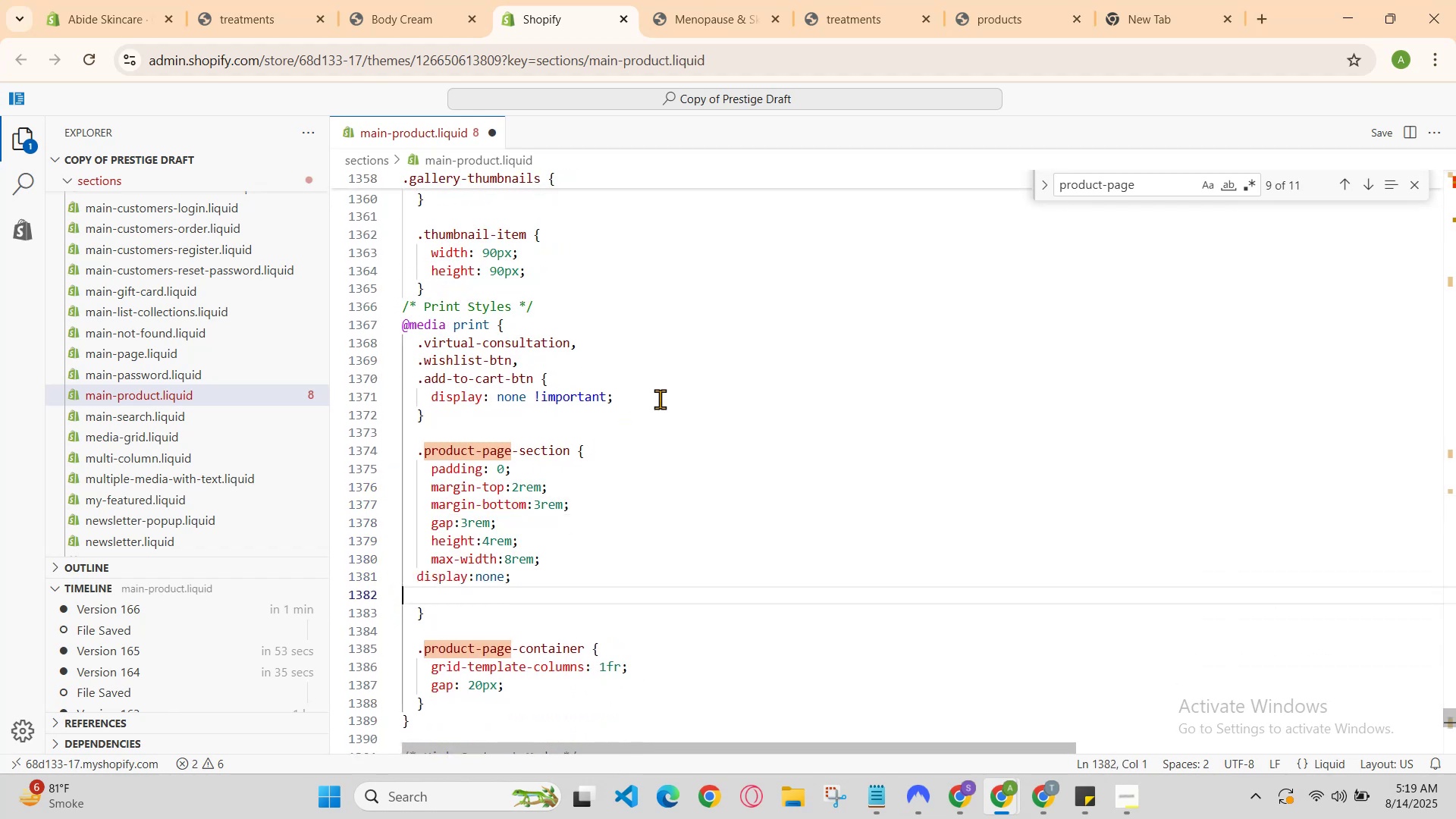 
key(Control+Z)
 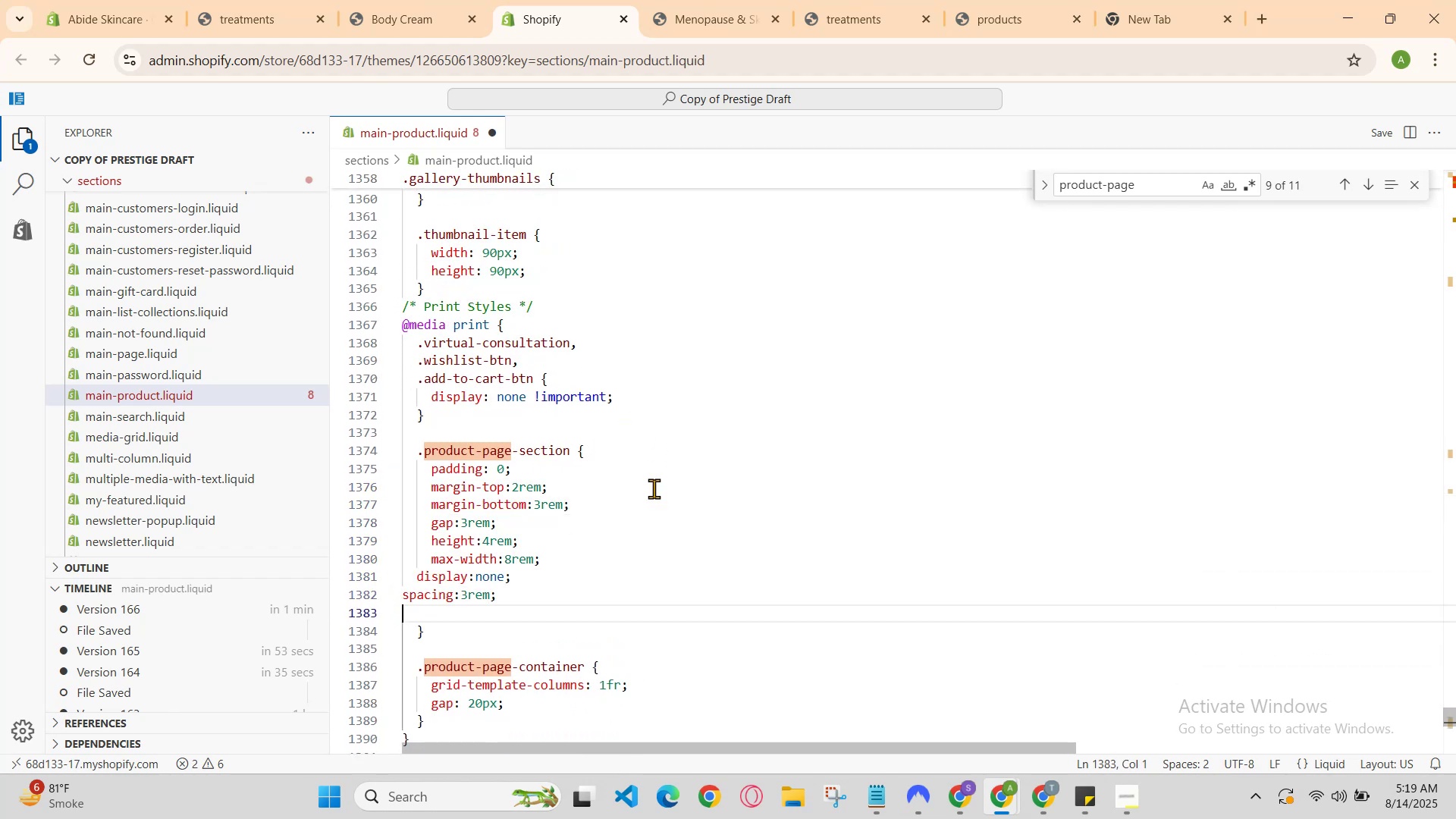 
hold_key(key=ControlLeft, duration=0.41)
 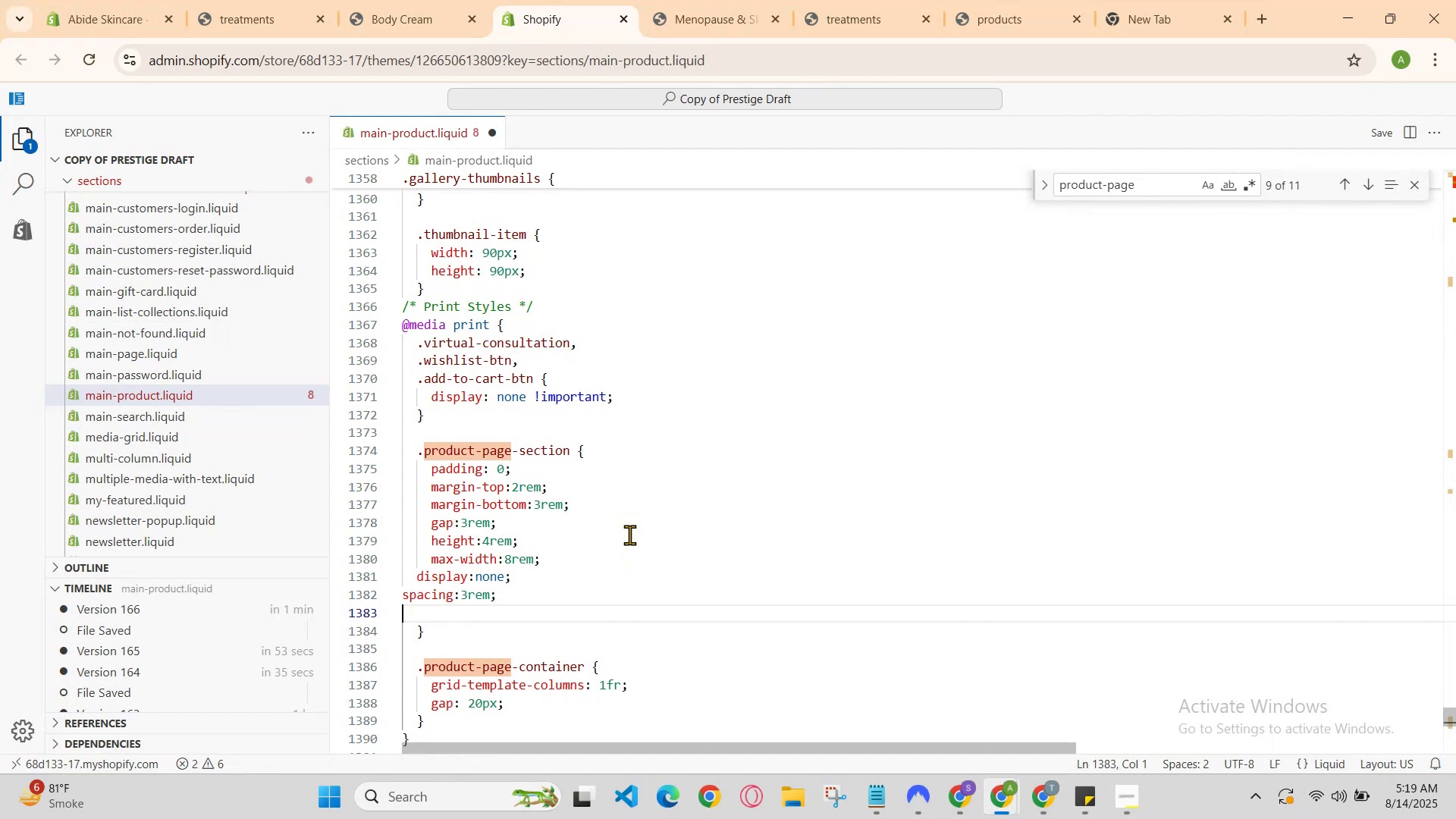 
scroll: coordinate [629, 535], scroll_direction: down, amount: 1.0
 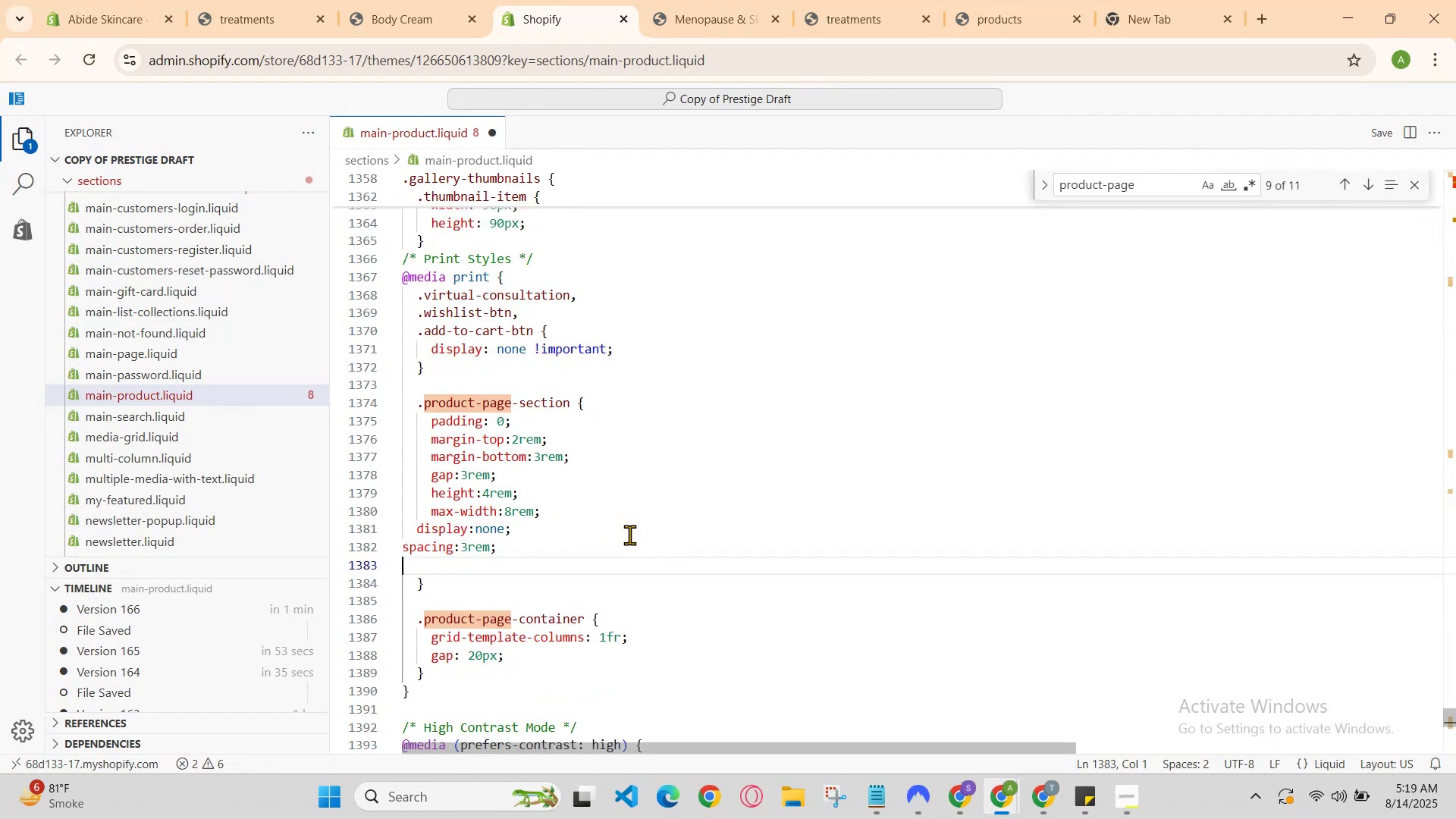 
key(Control+Z)
 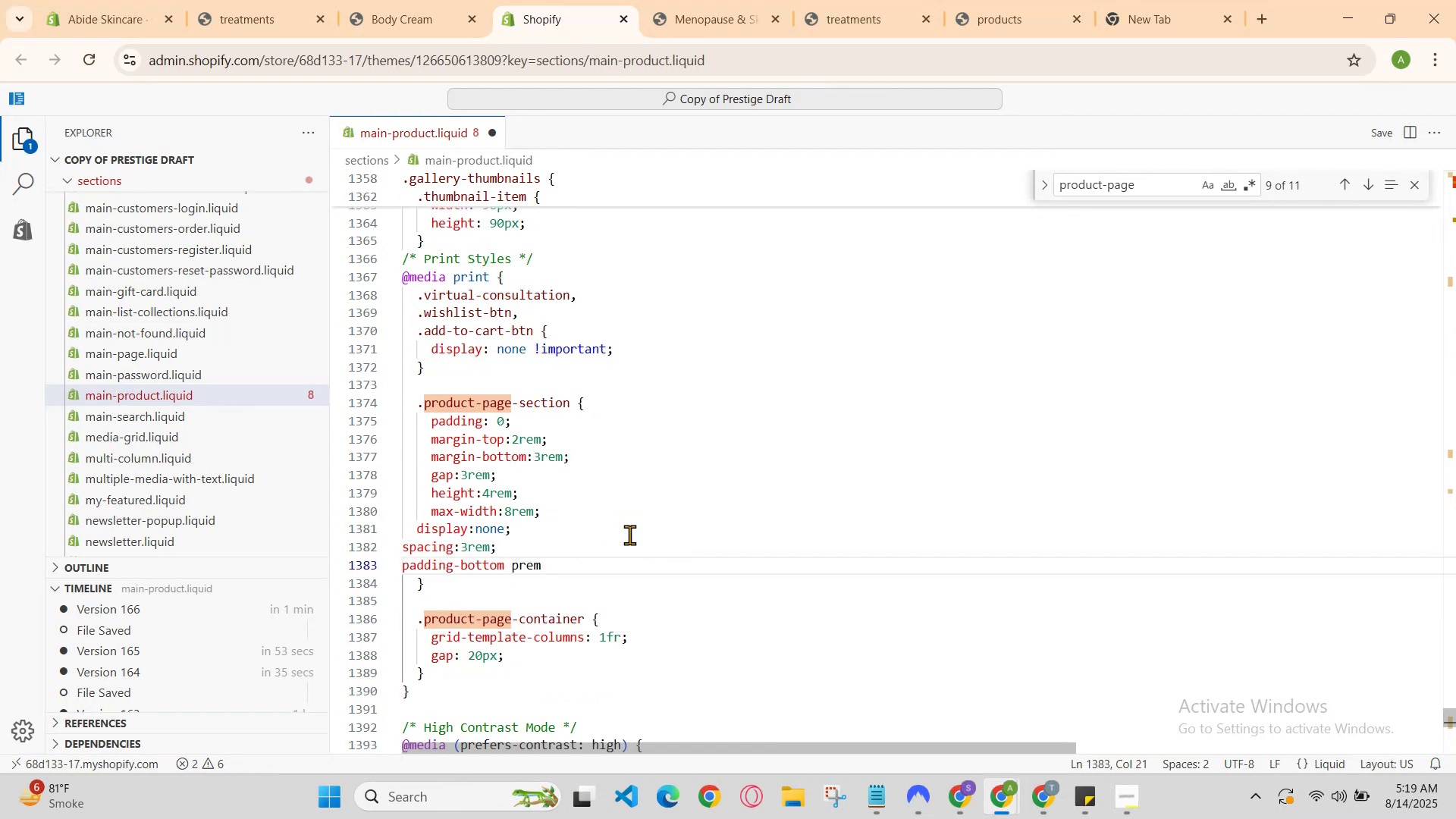 
key(Control+Z)
 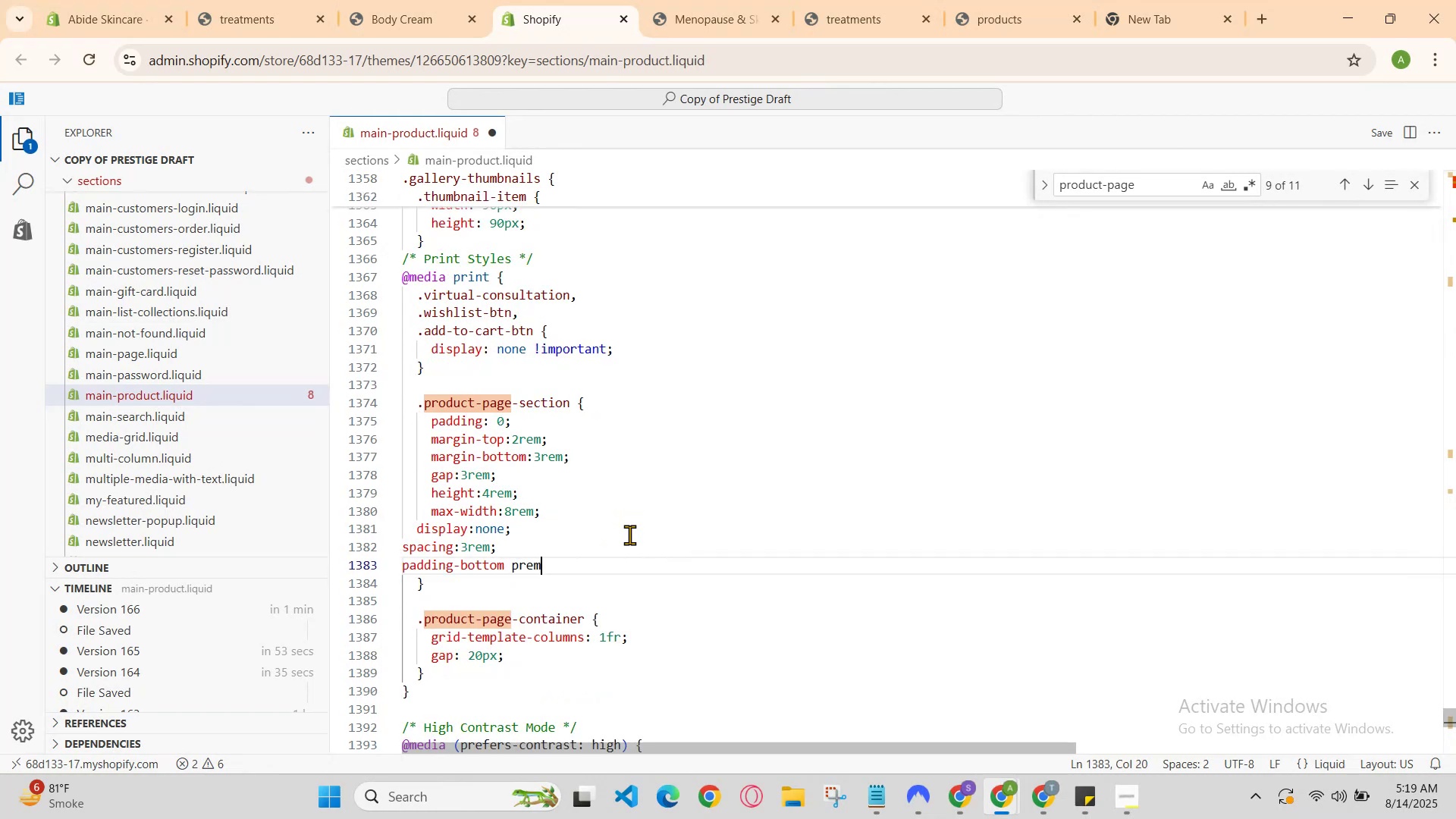 
key(Control+Z)
 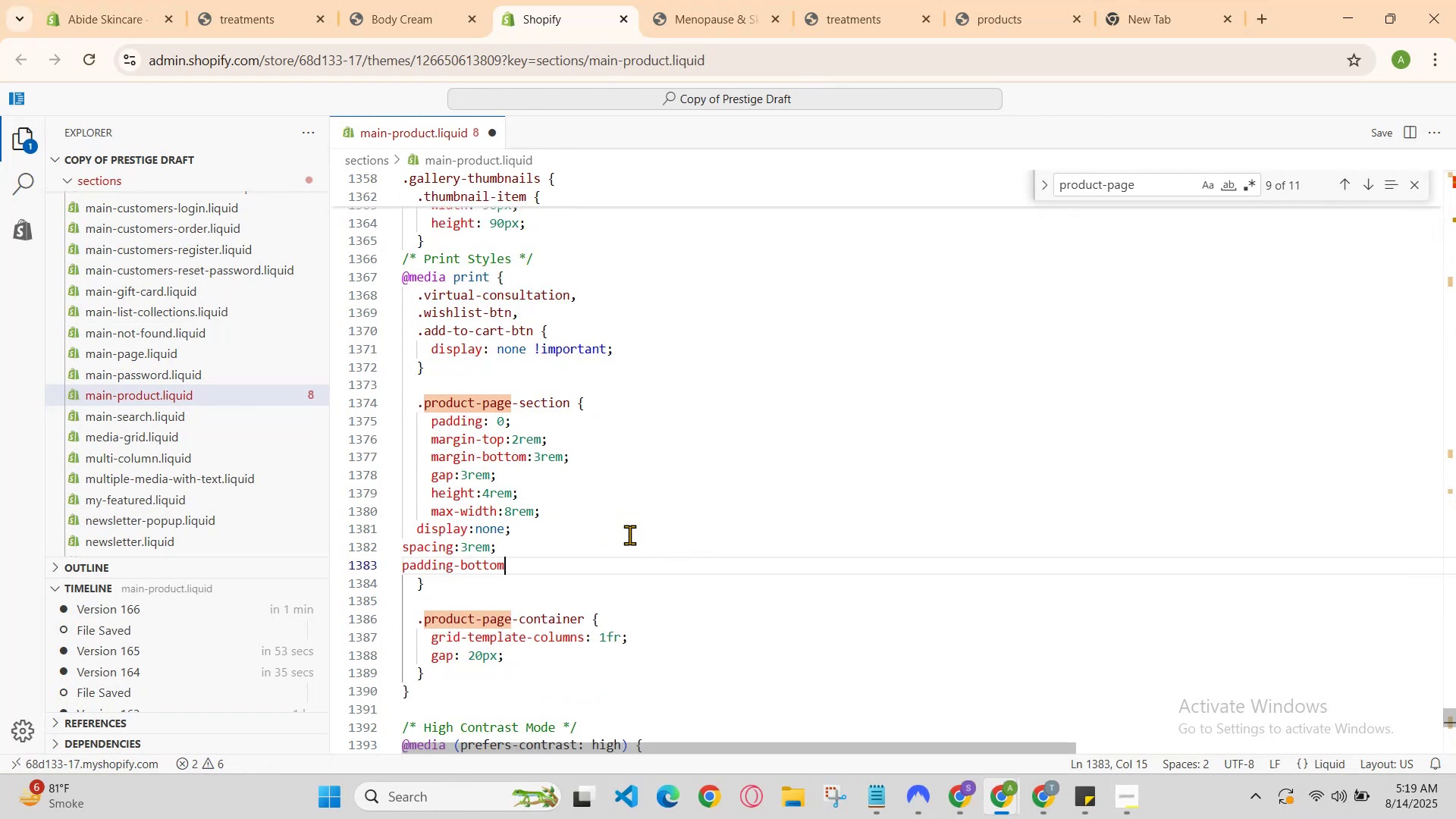 
key(Control+Z)
 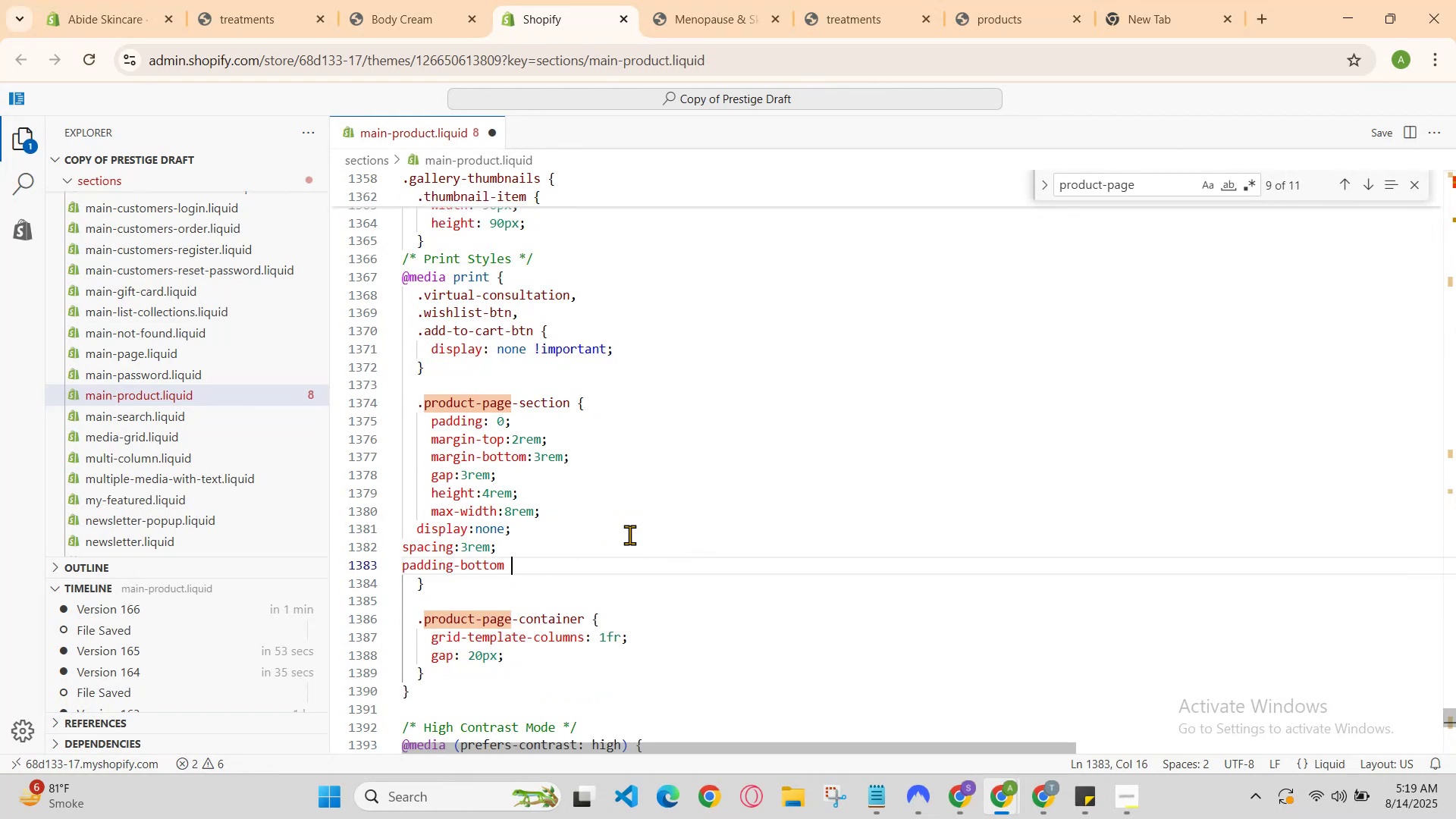 
key(Control+Z)
 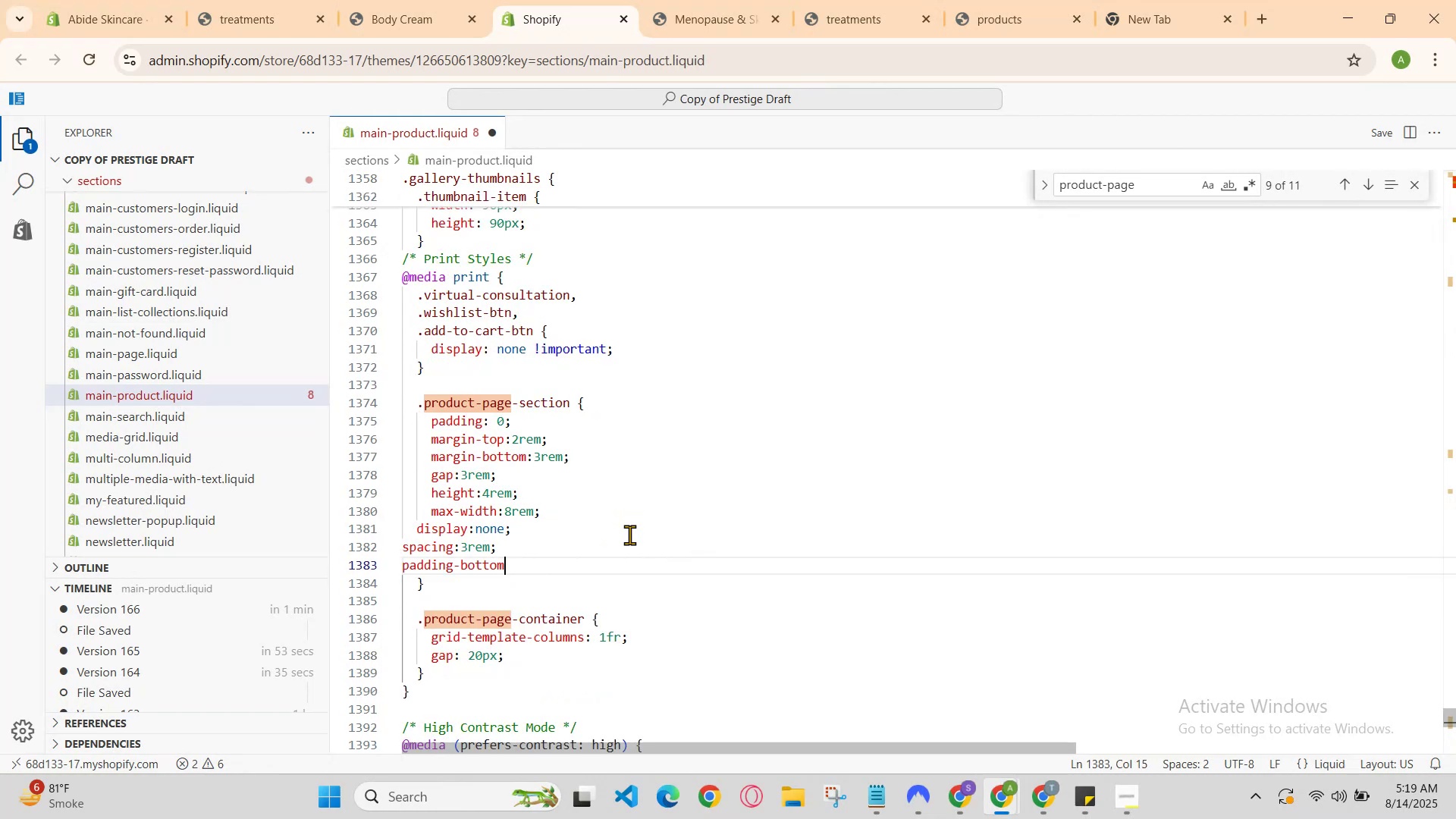 
hold_key(key=Z, duration=1.21)
 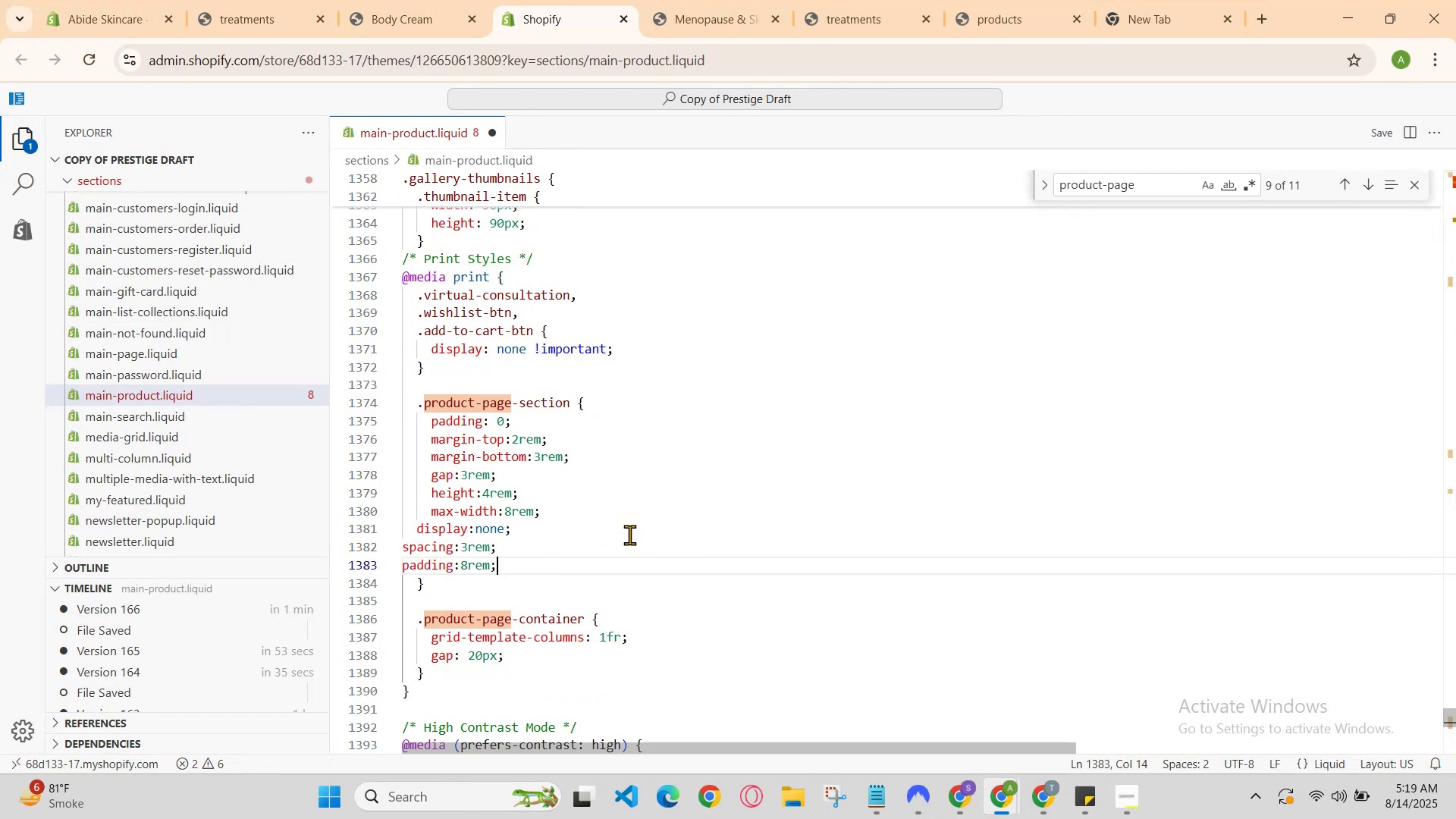 
hold_key(key=Z, duration=0.56)
 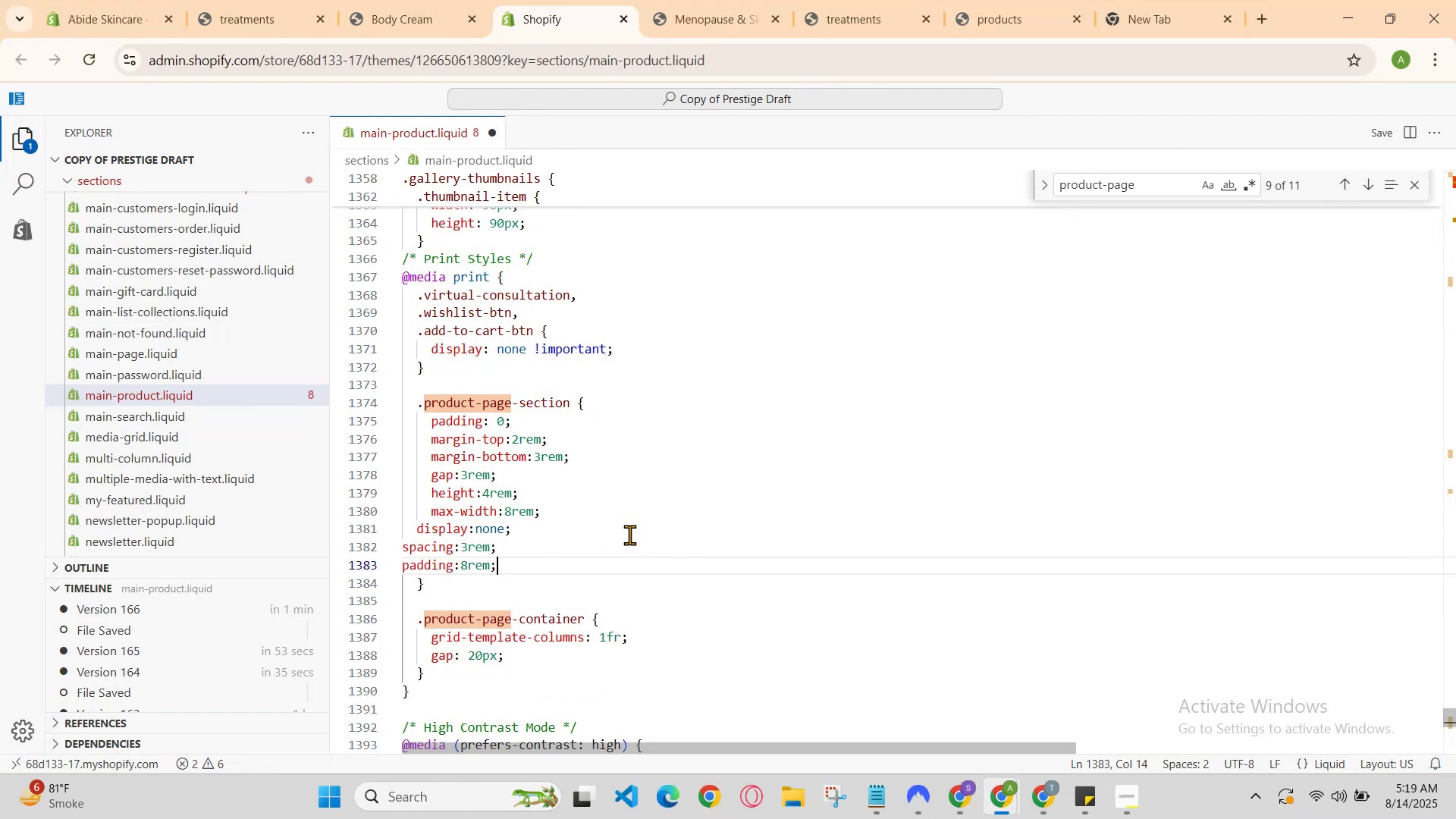 
key(Control+Z)
 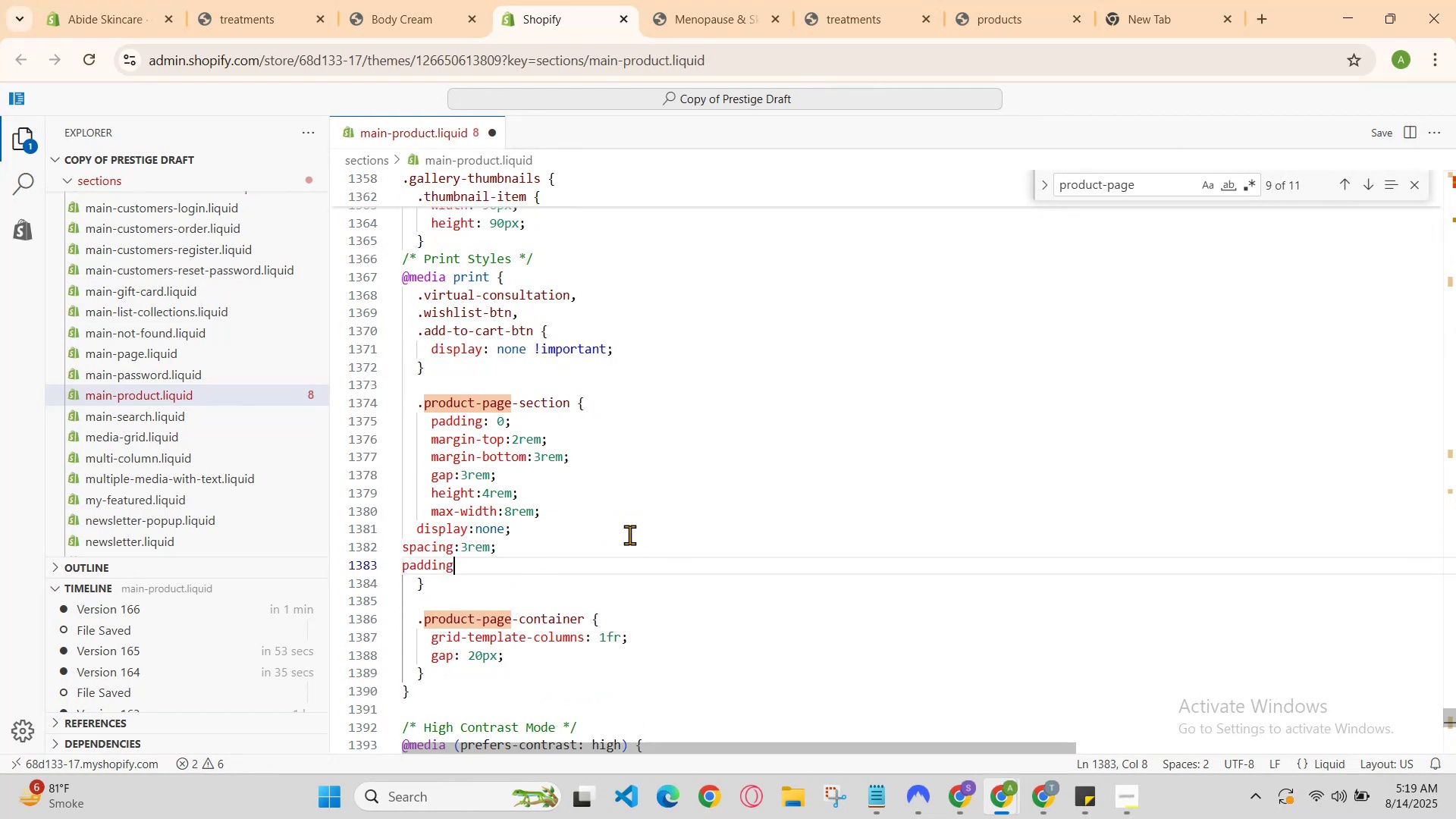 
key(Control+Z)
 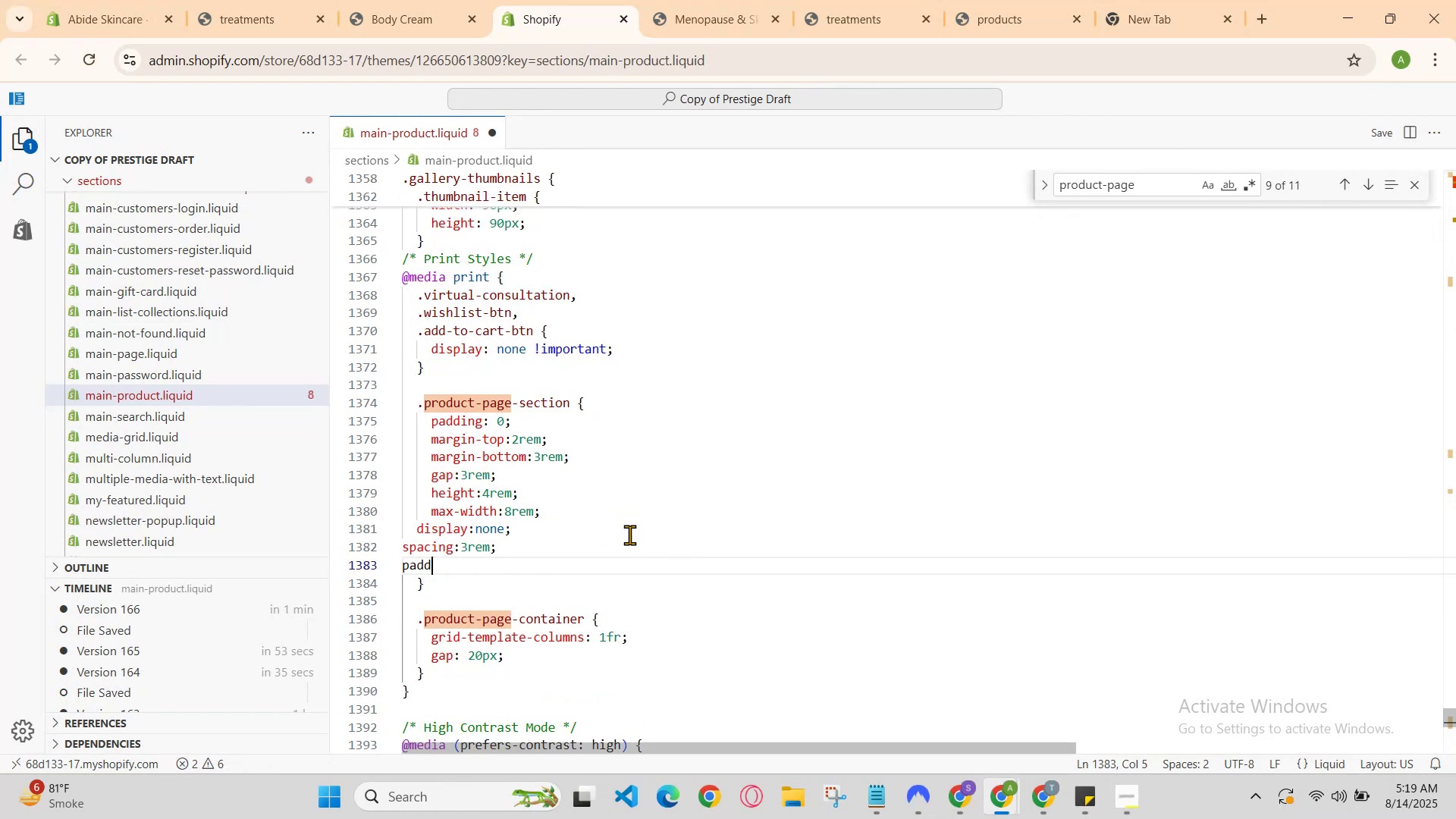 
key(Control+Z)
 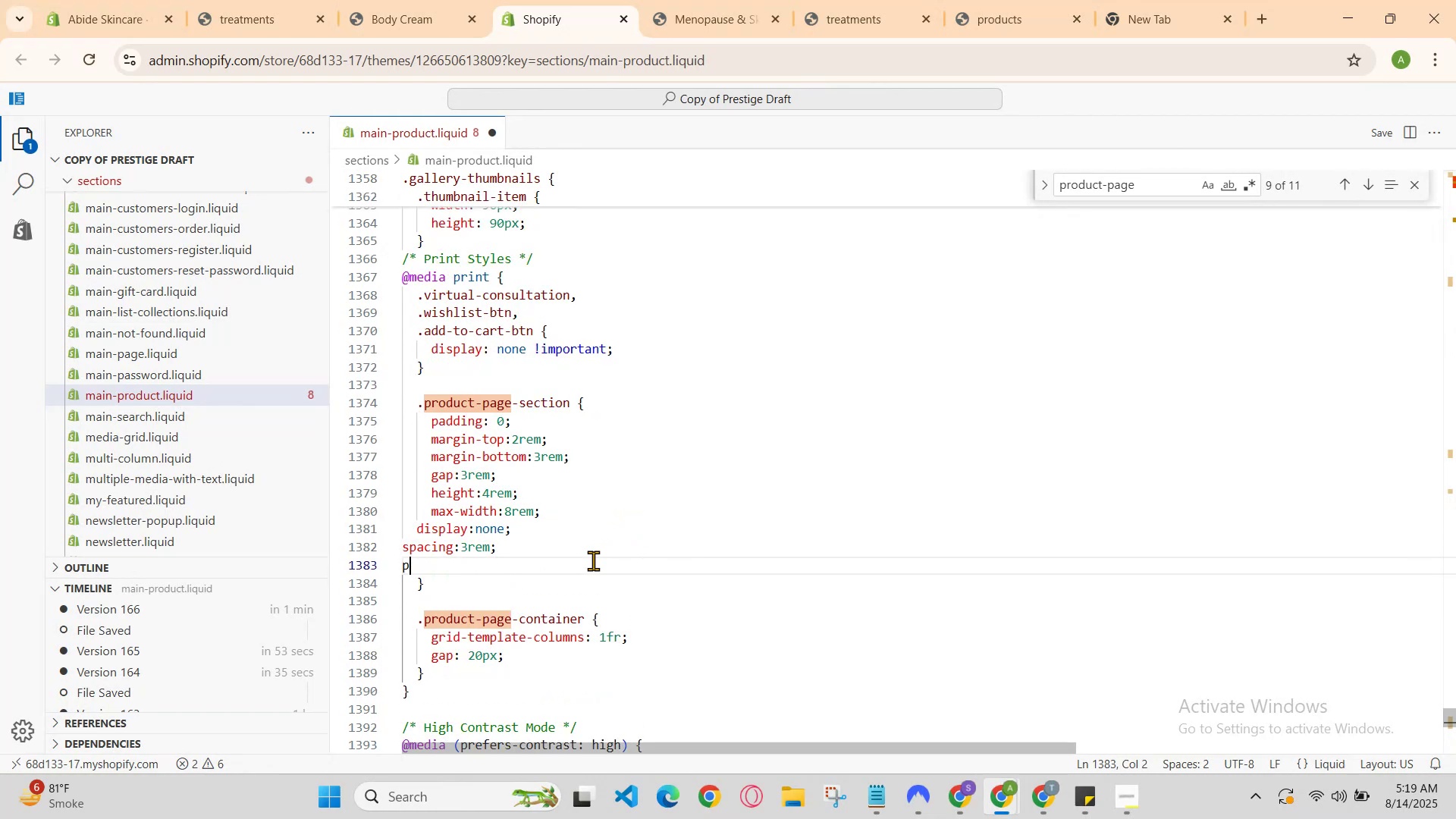 
key(Control+Z)
 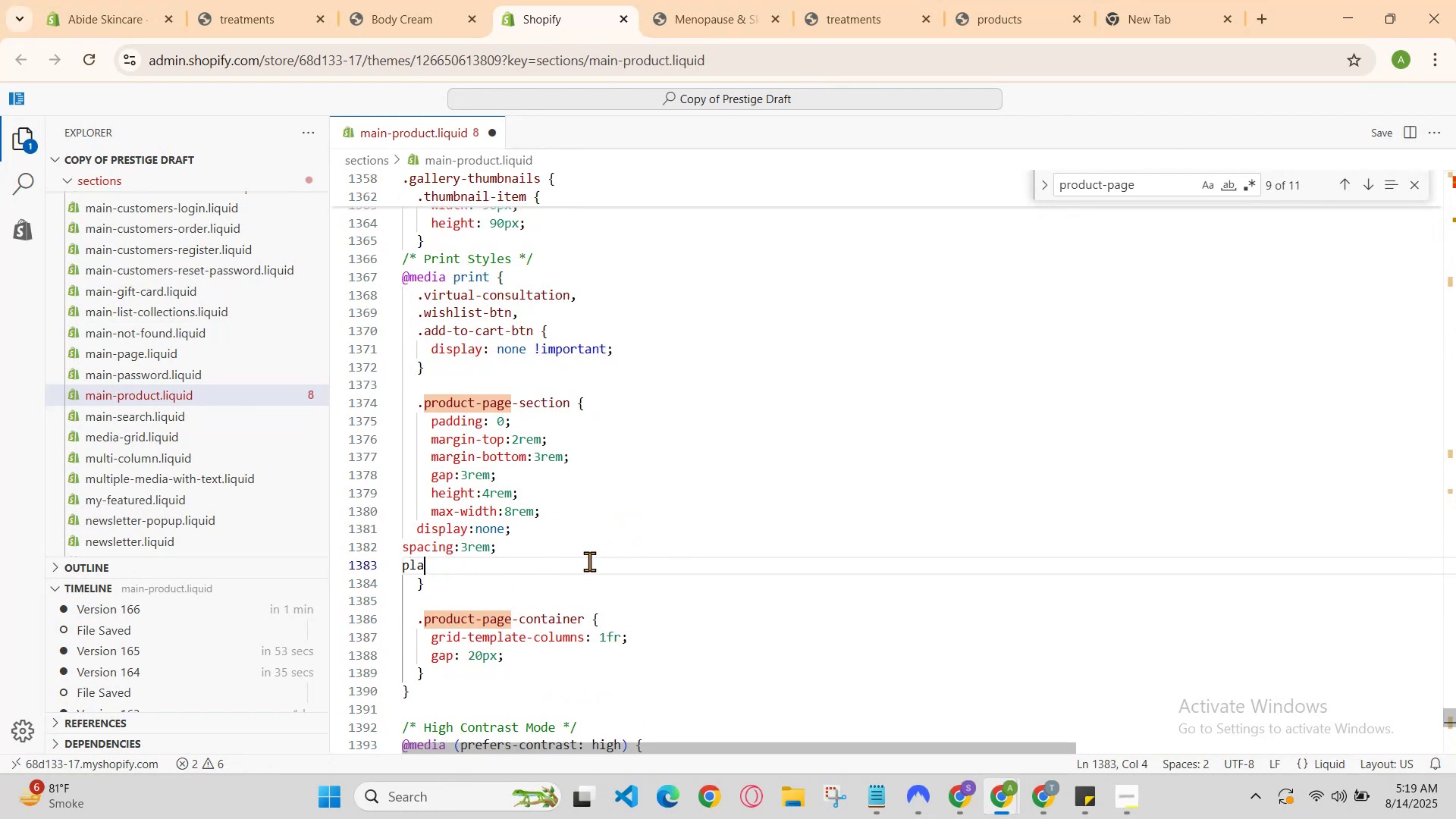 
key(Control+Z)
 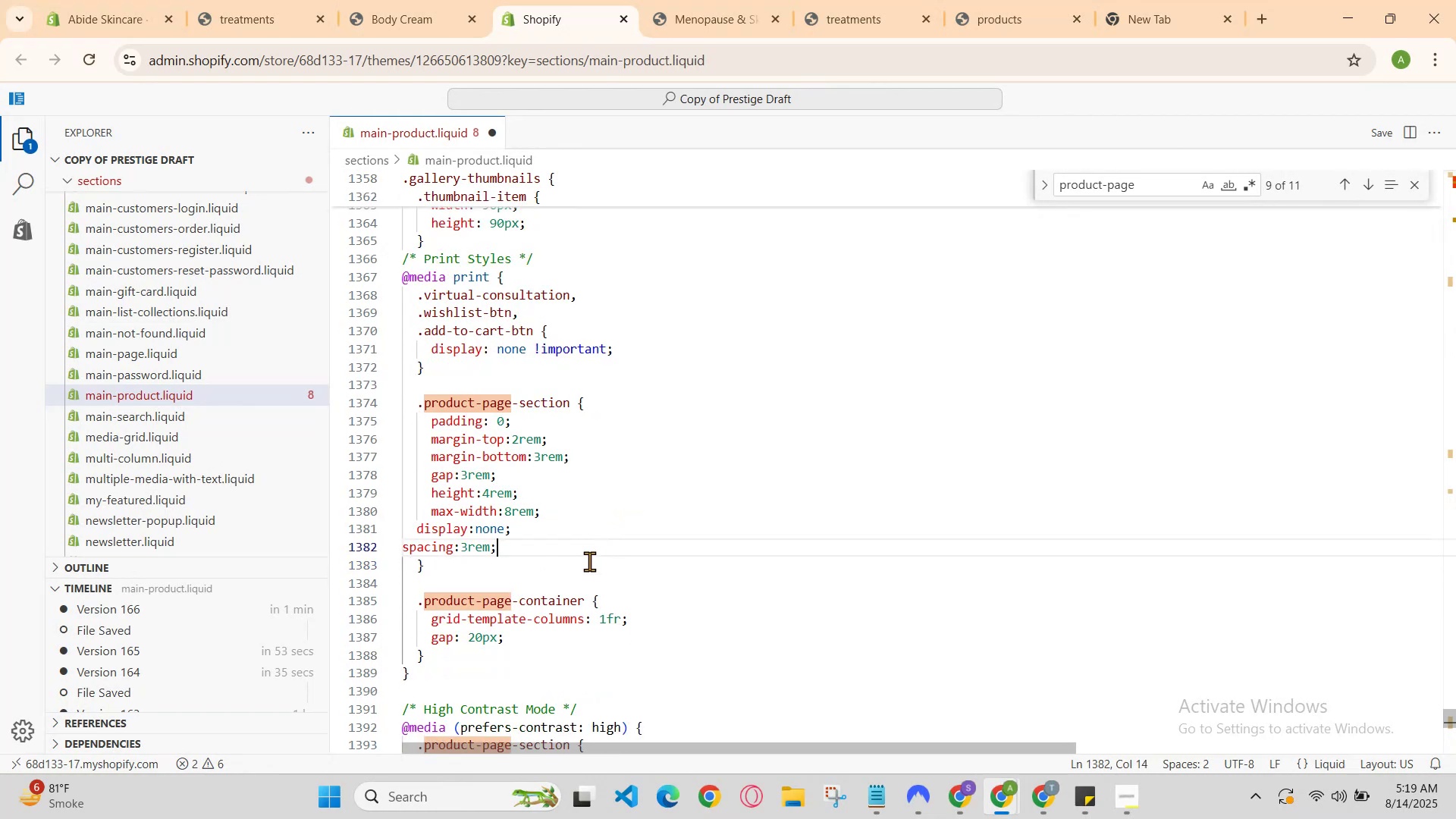 
key(Control+Z)
 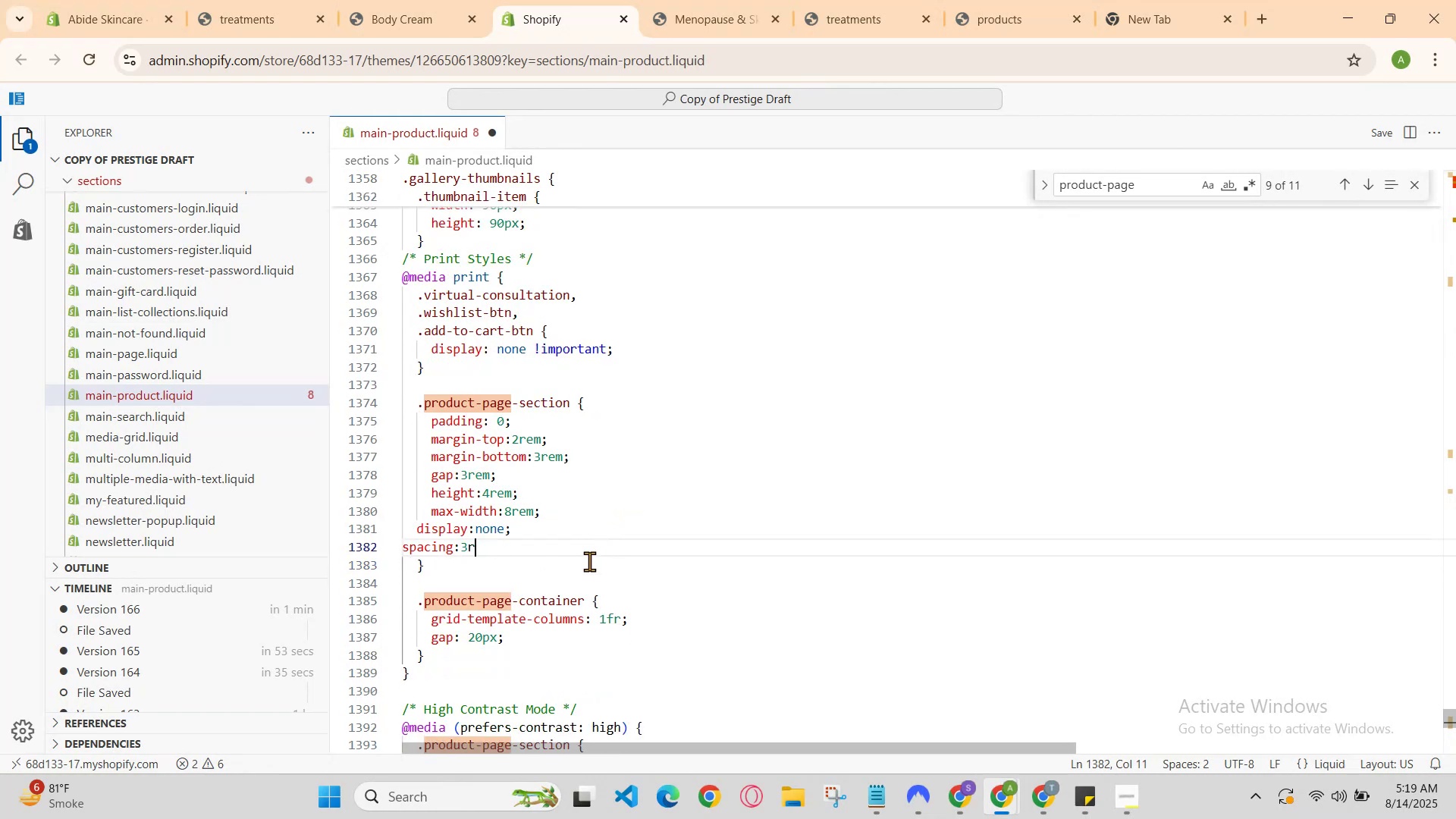 
key(Control+Z)
 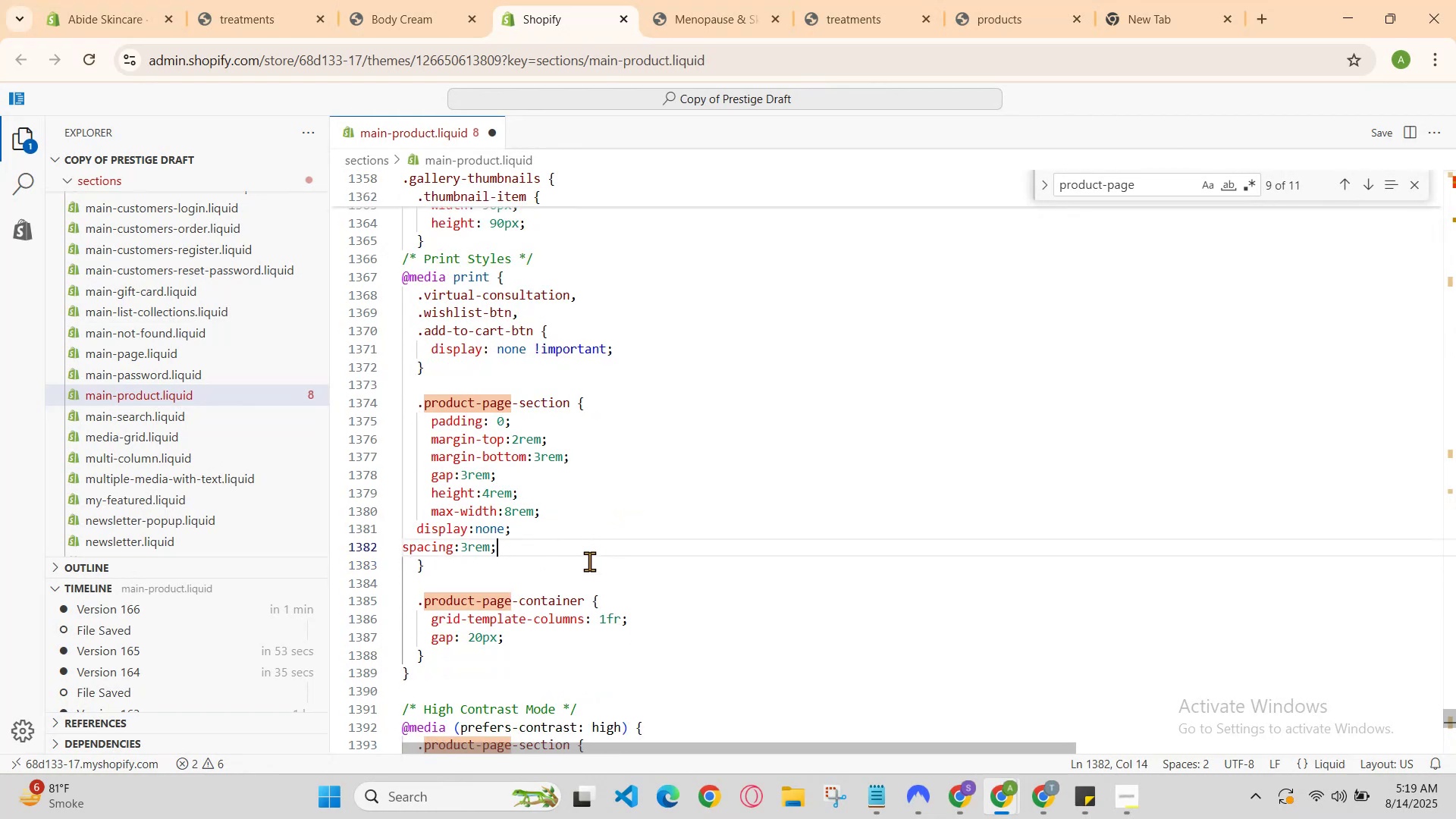 
key(Control+Z)
 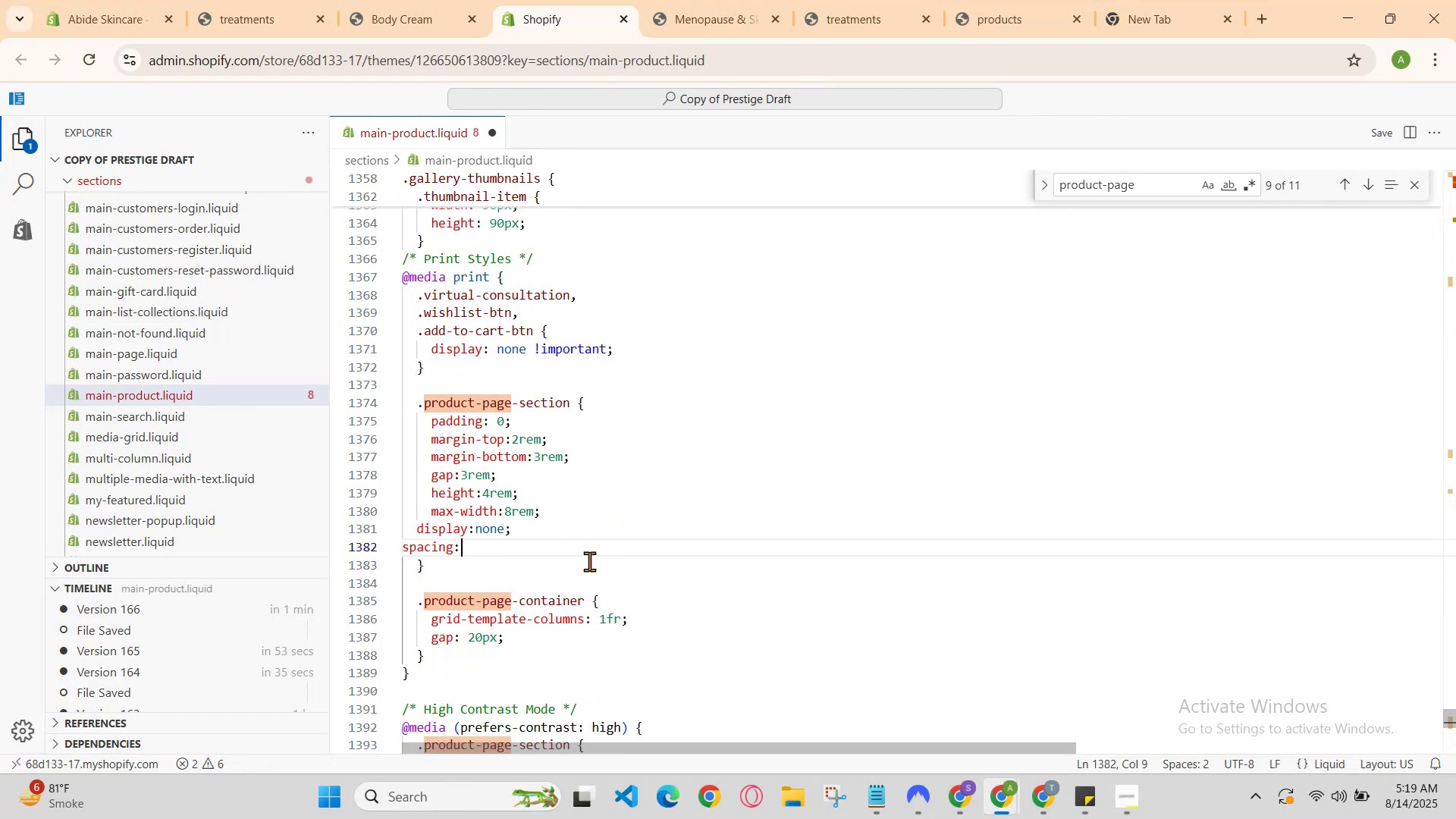 
key(Control+Z)
 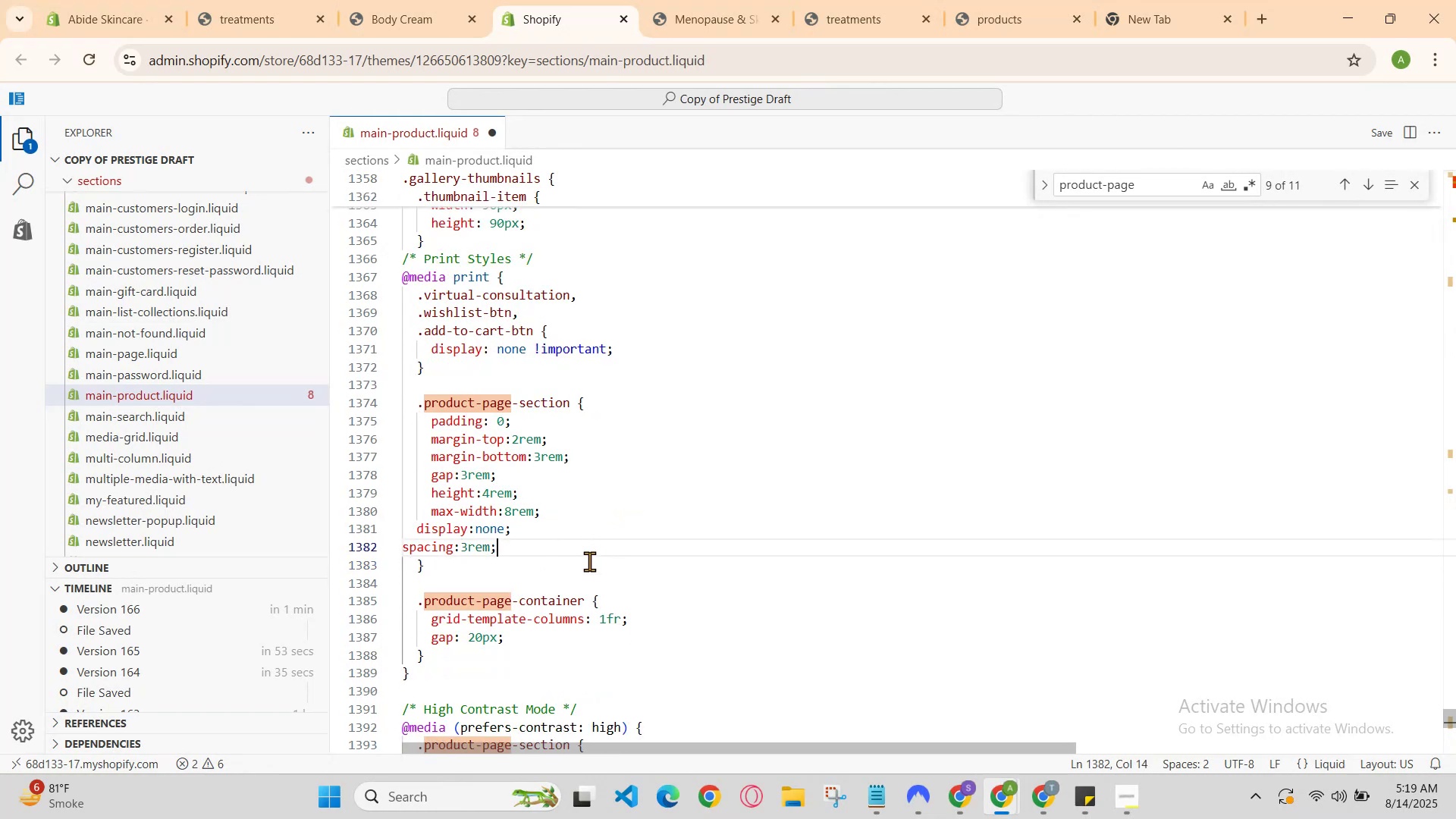 
key(Control+Z)
 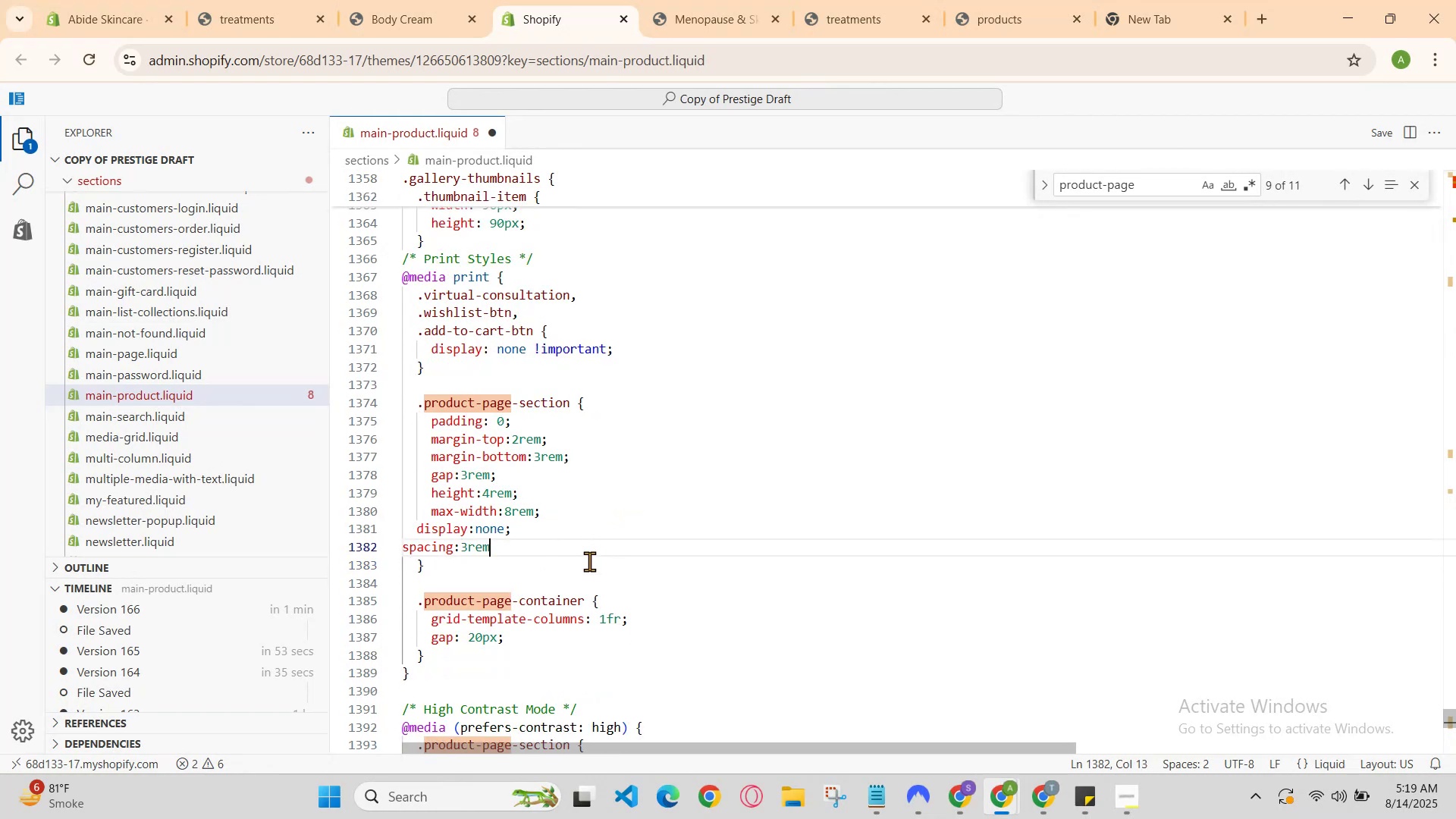 
key(Control+Z)
 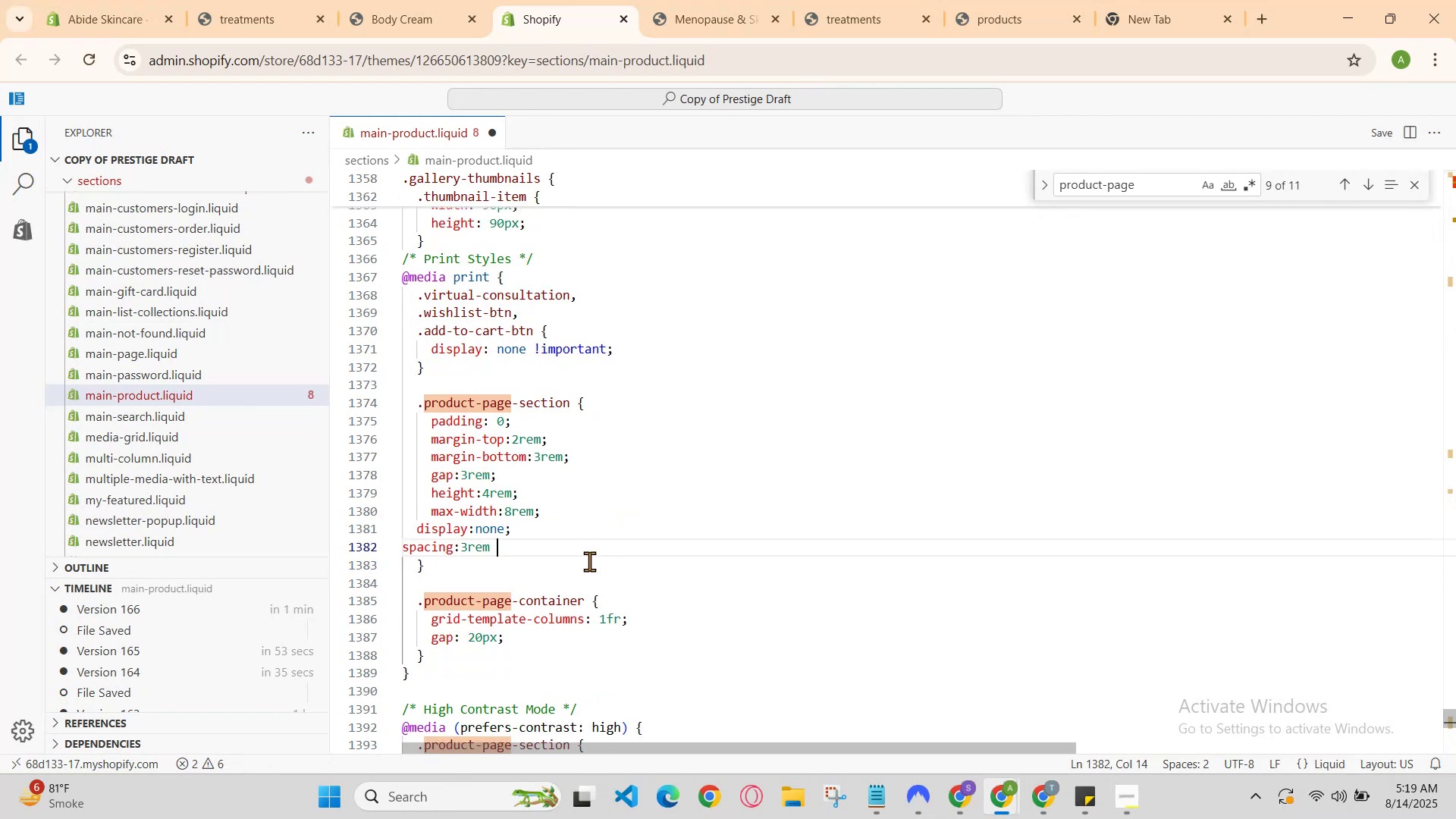 
key(Control+Z)
 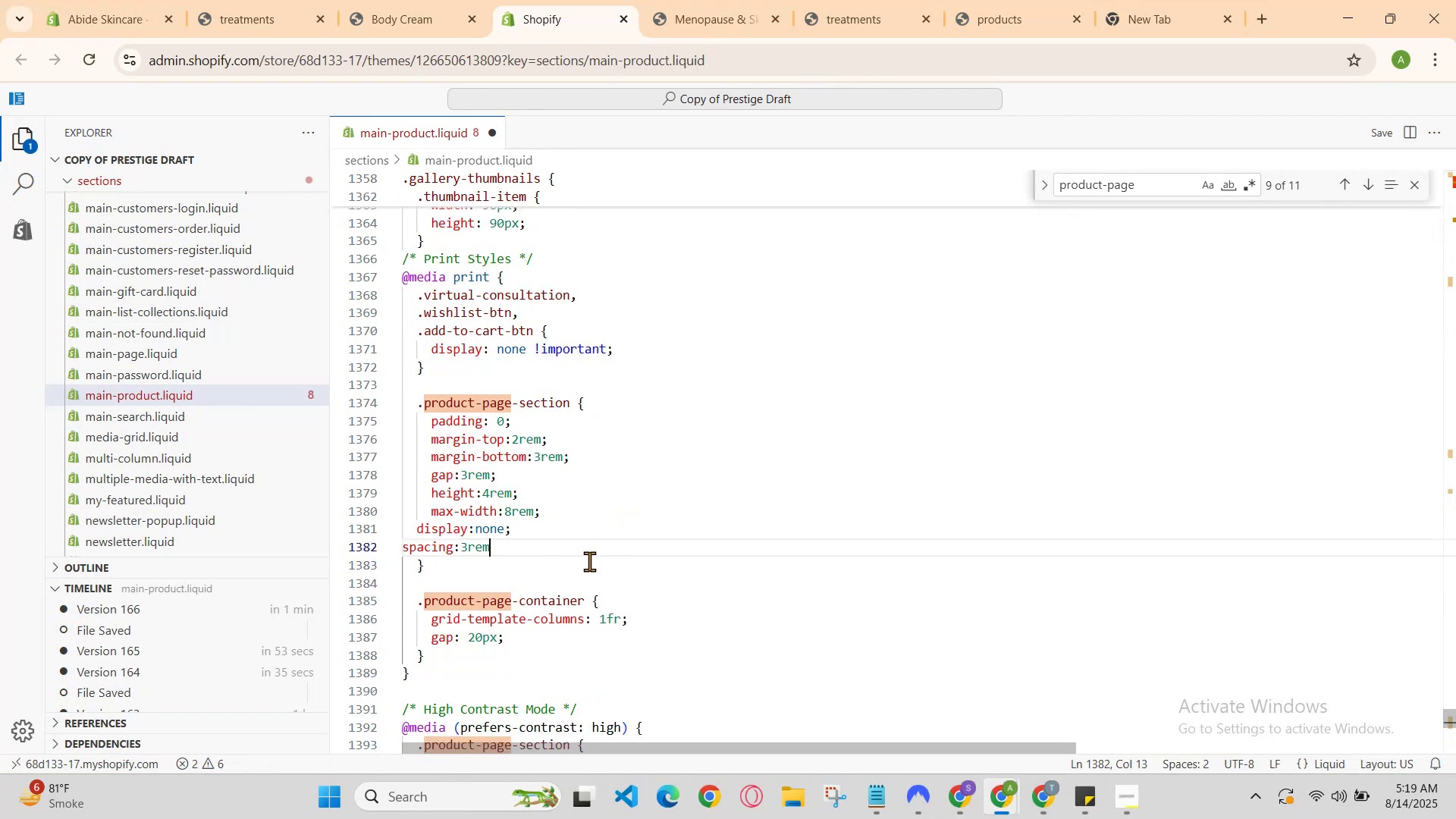 
key(Control+Z)
 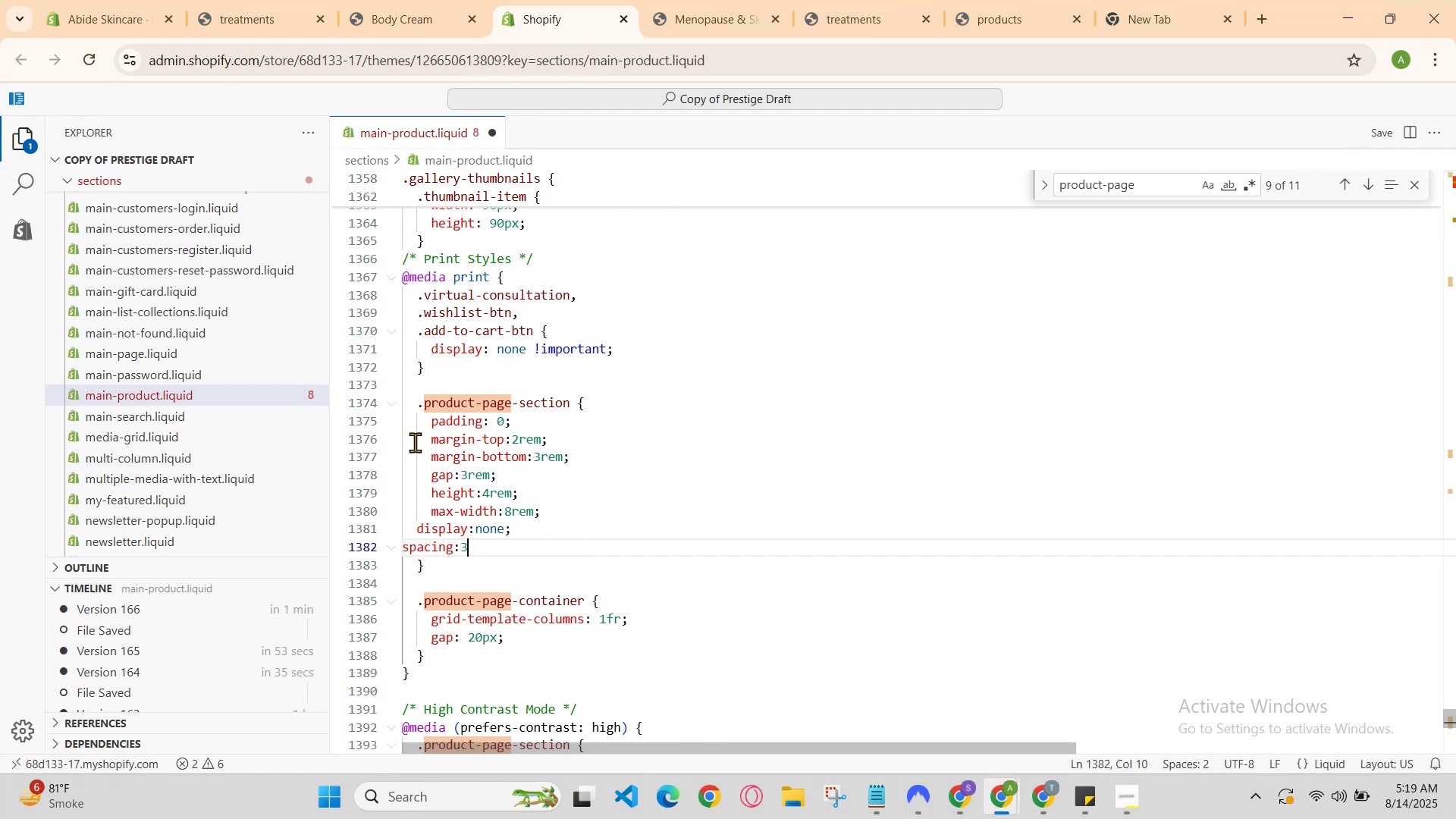 
left_click_drag(start_coordinate=[433, 452], to_coordinate=[465, 516])
 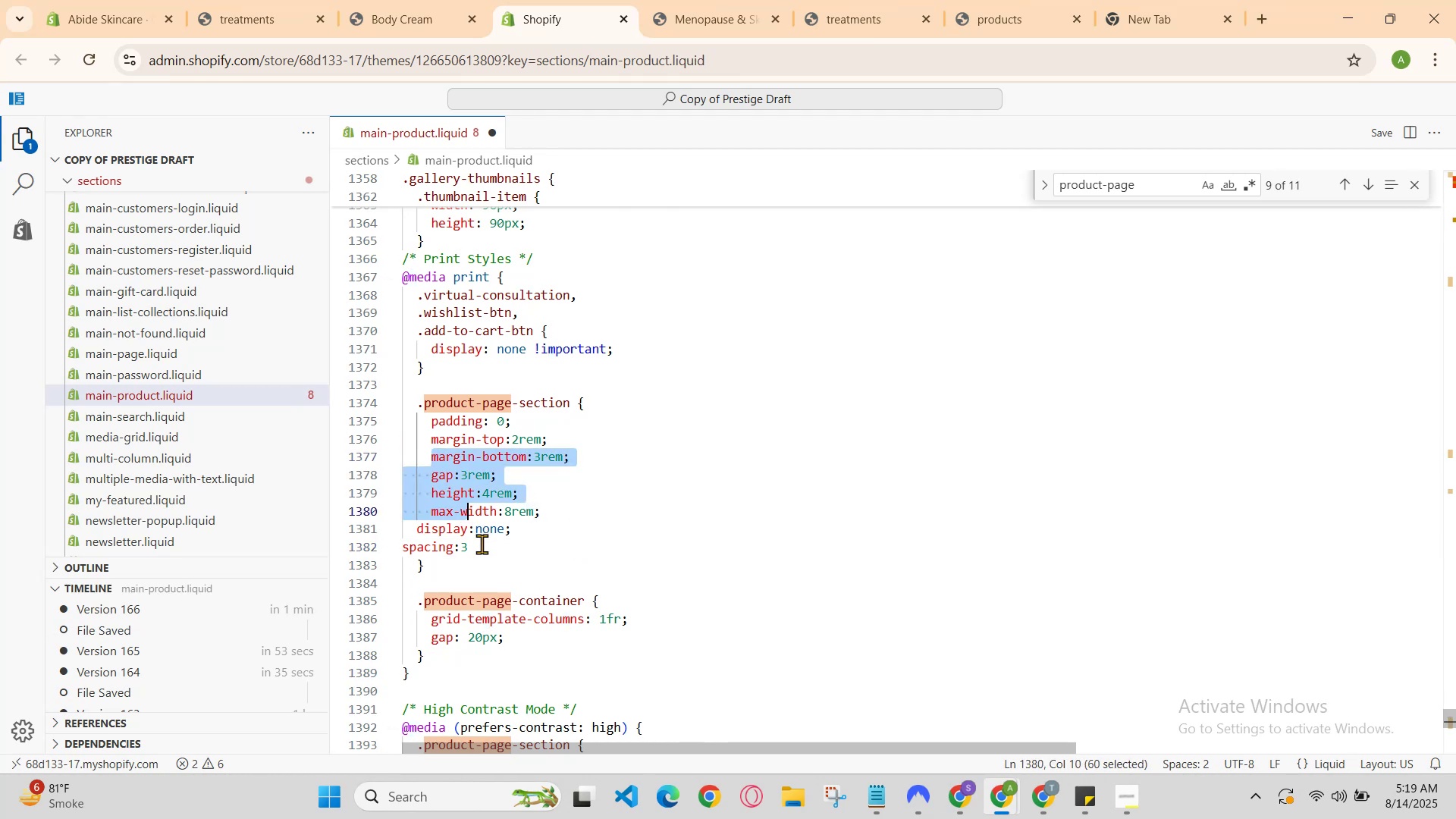 
left_click_drag(start_coordinate=[471, 541], to_coordinate=[467, 533])
 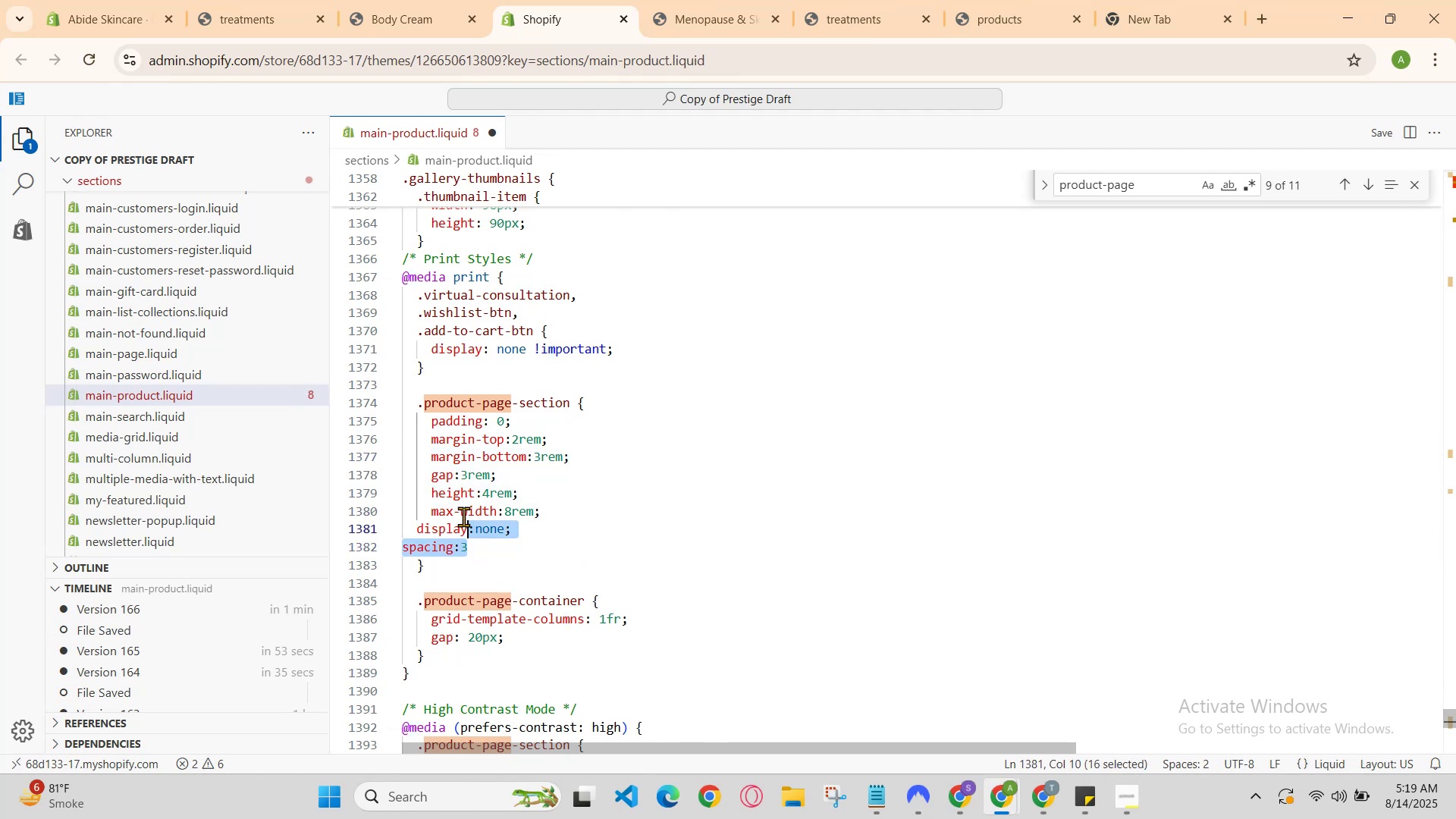 
left_click_drag(start_coordinate=[454, 490], to_coordinate=[427, 438])
 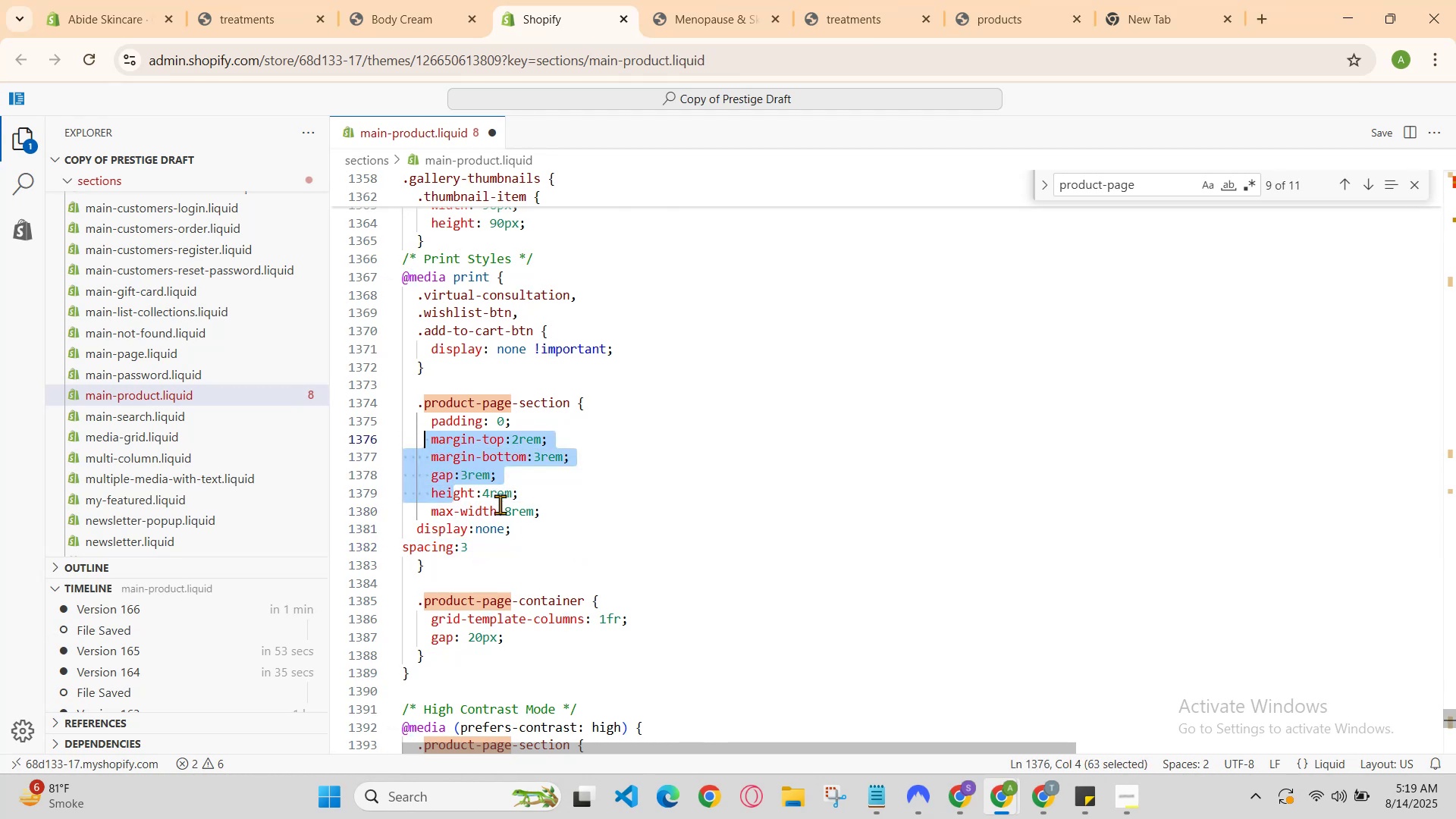 
key(Backspace)
 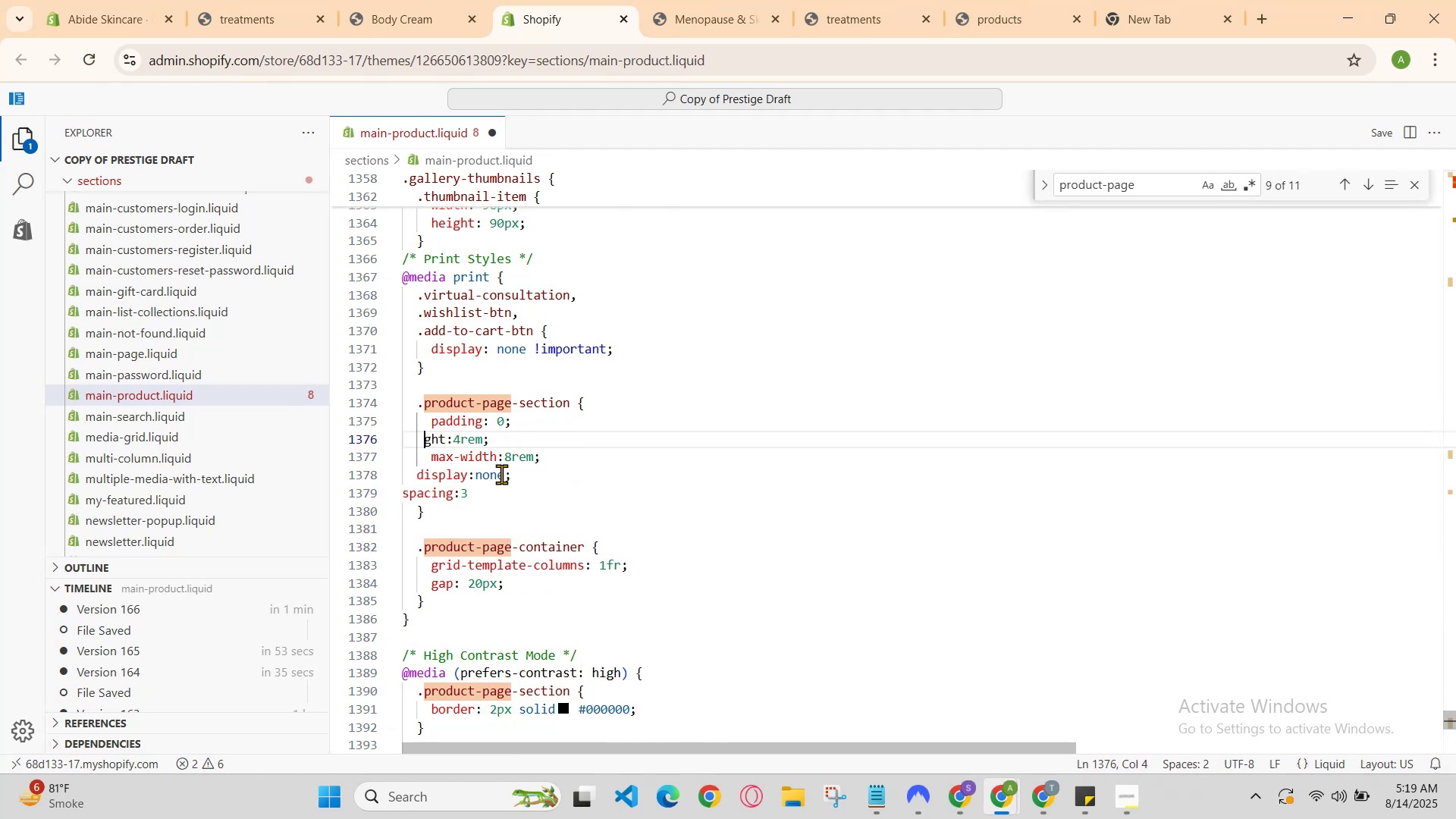 
left_click_drag(start_coordinate=[485, 491], to_coordinate=[420, 441])
 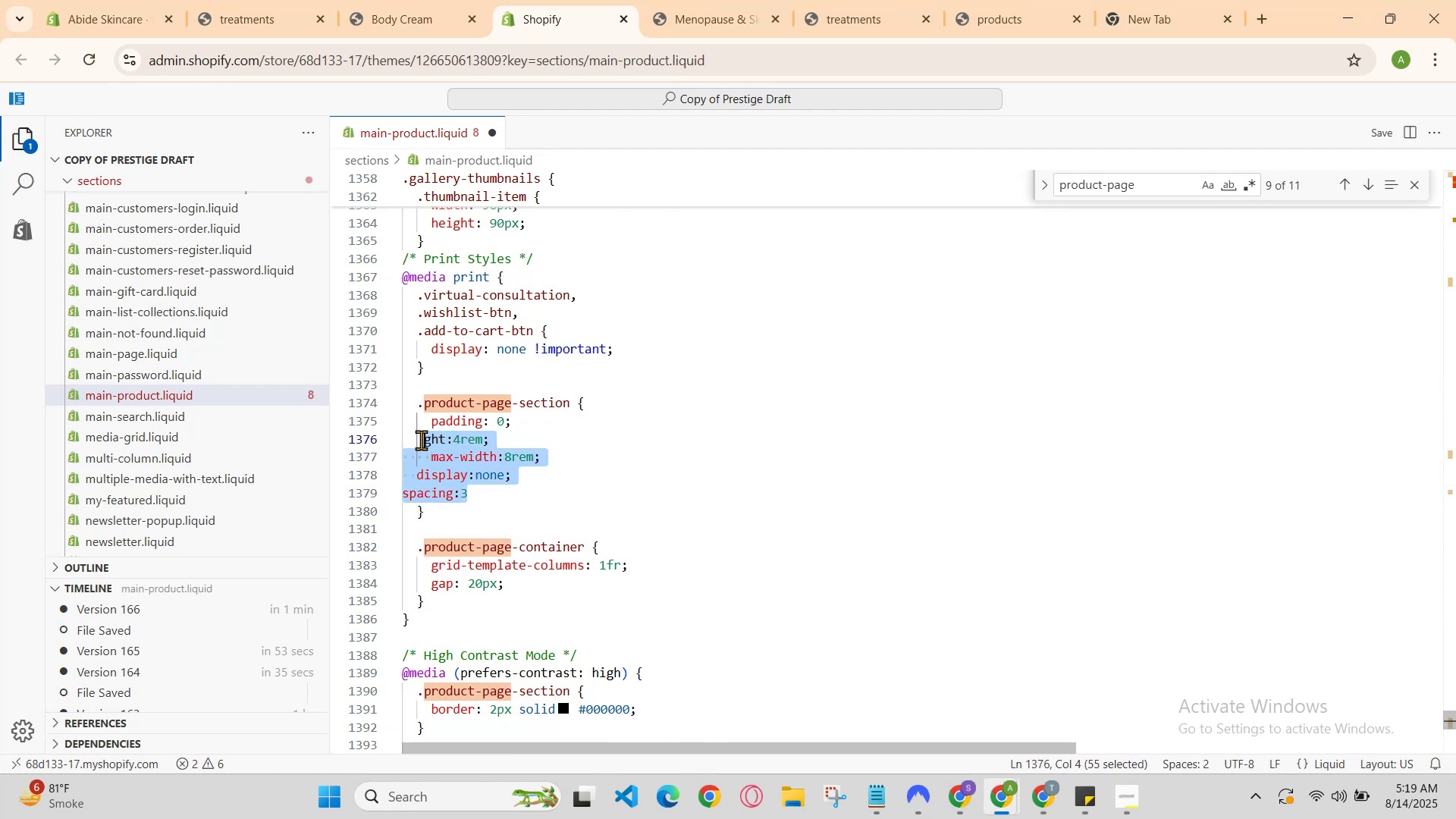 
key(Backspace)
 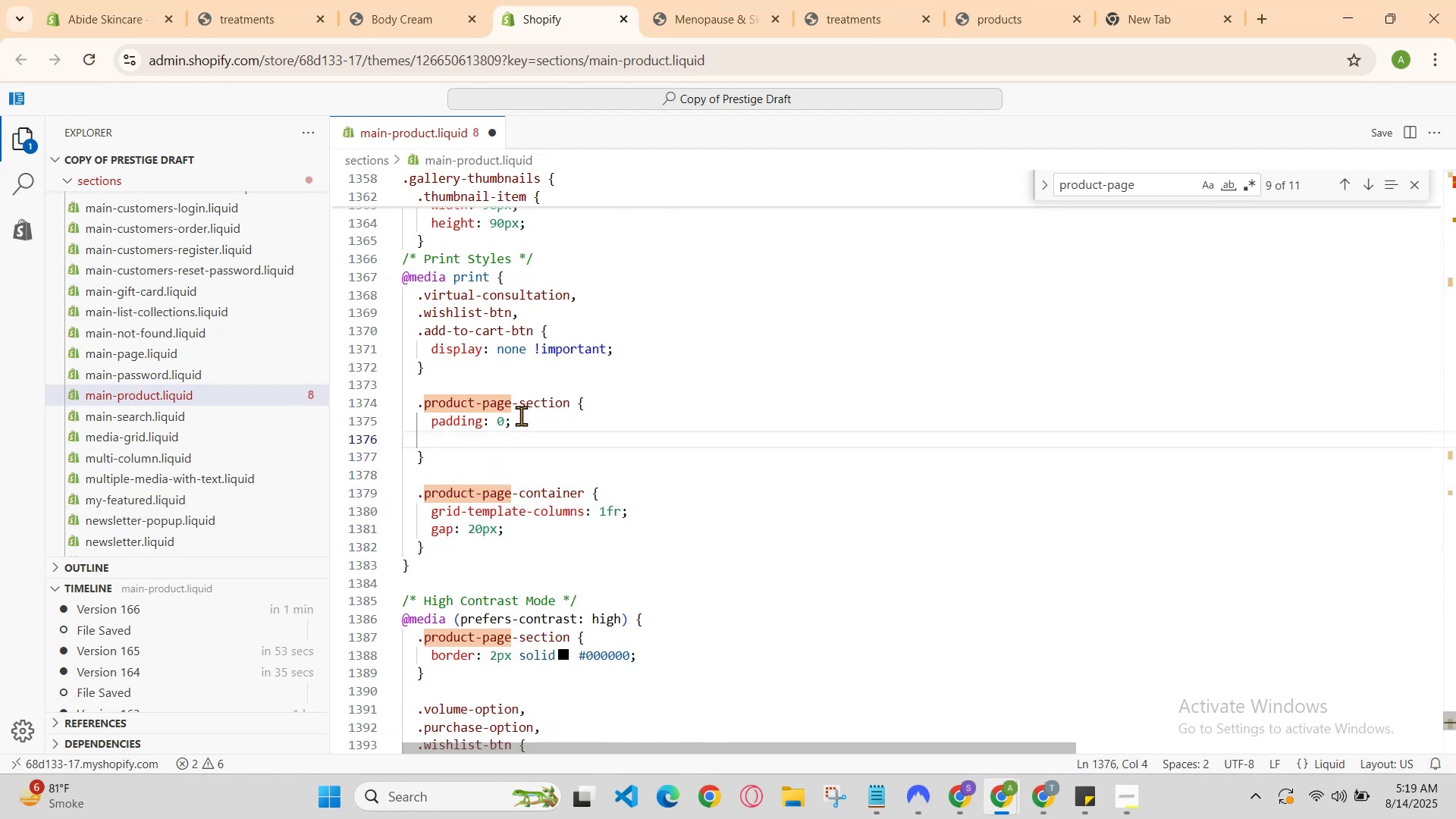 
scroll: coordinate [526, 410], scroll_direction: up, amount: 3.0
 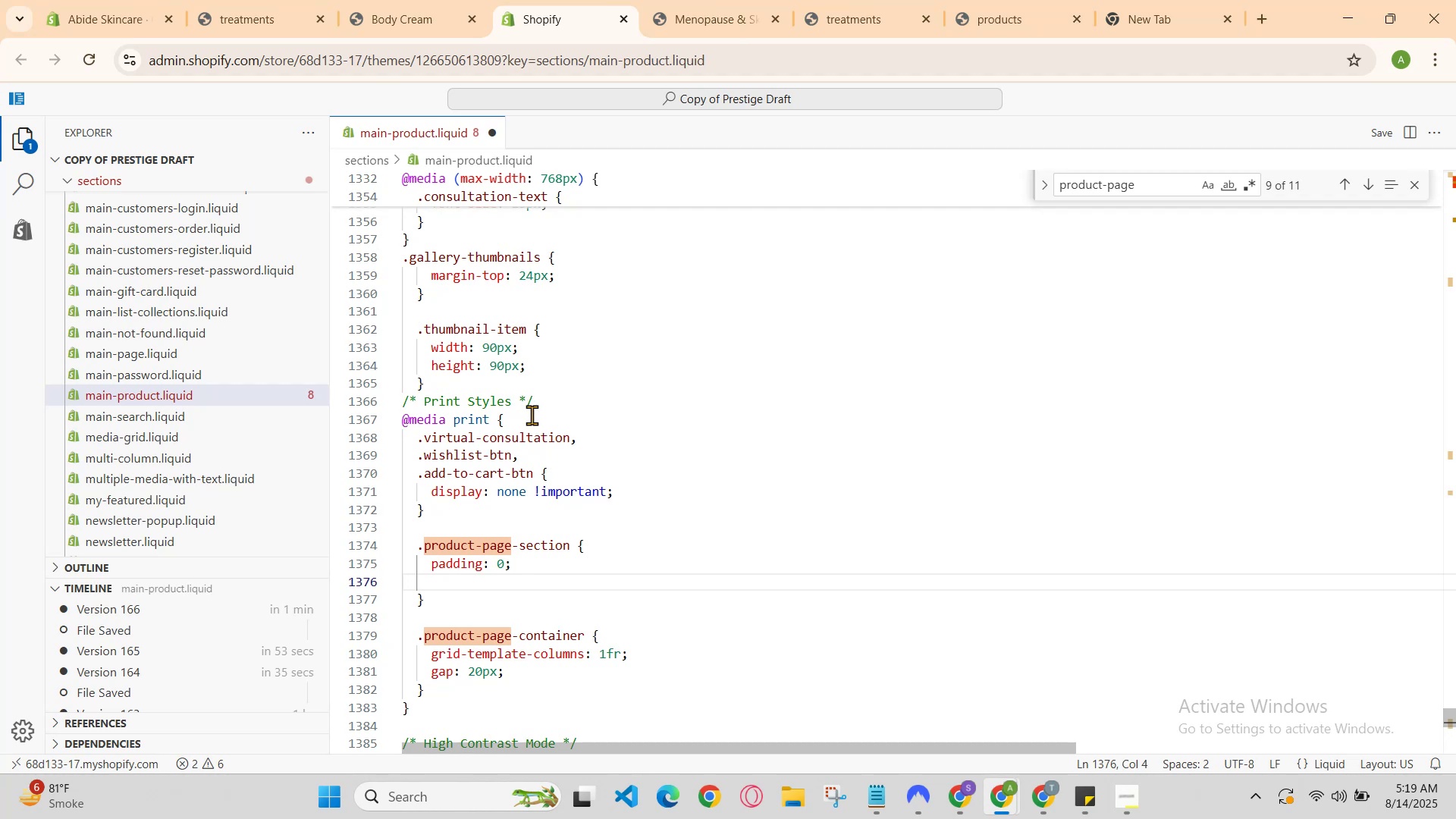 
hold_key(key=ControlLeft, duration=1.25)
 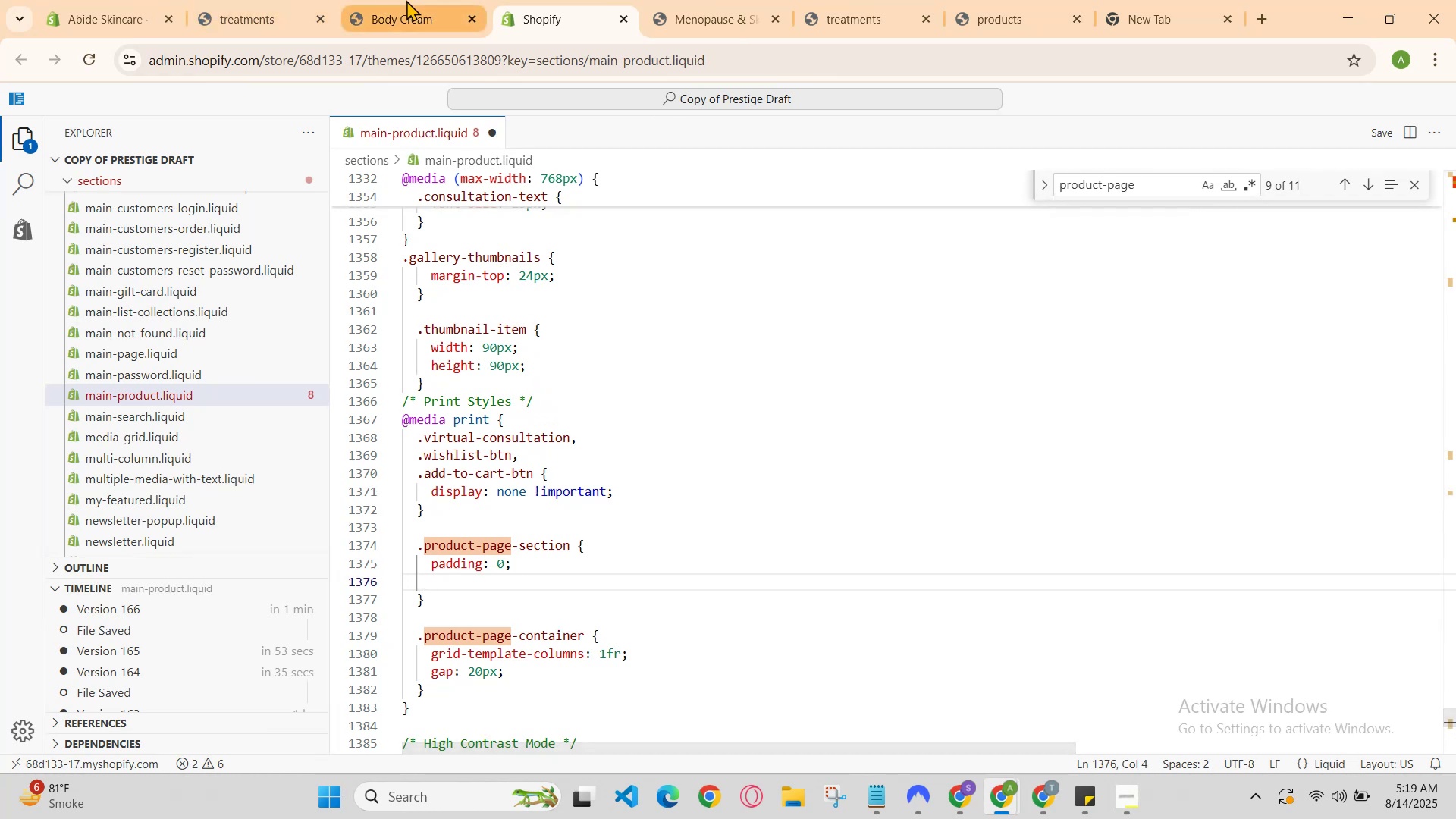 
hold_key(key=S, duration=0.37)
 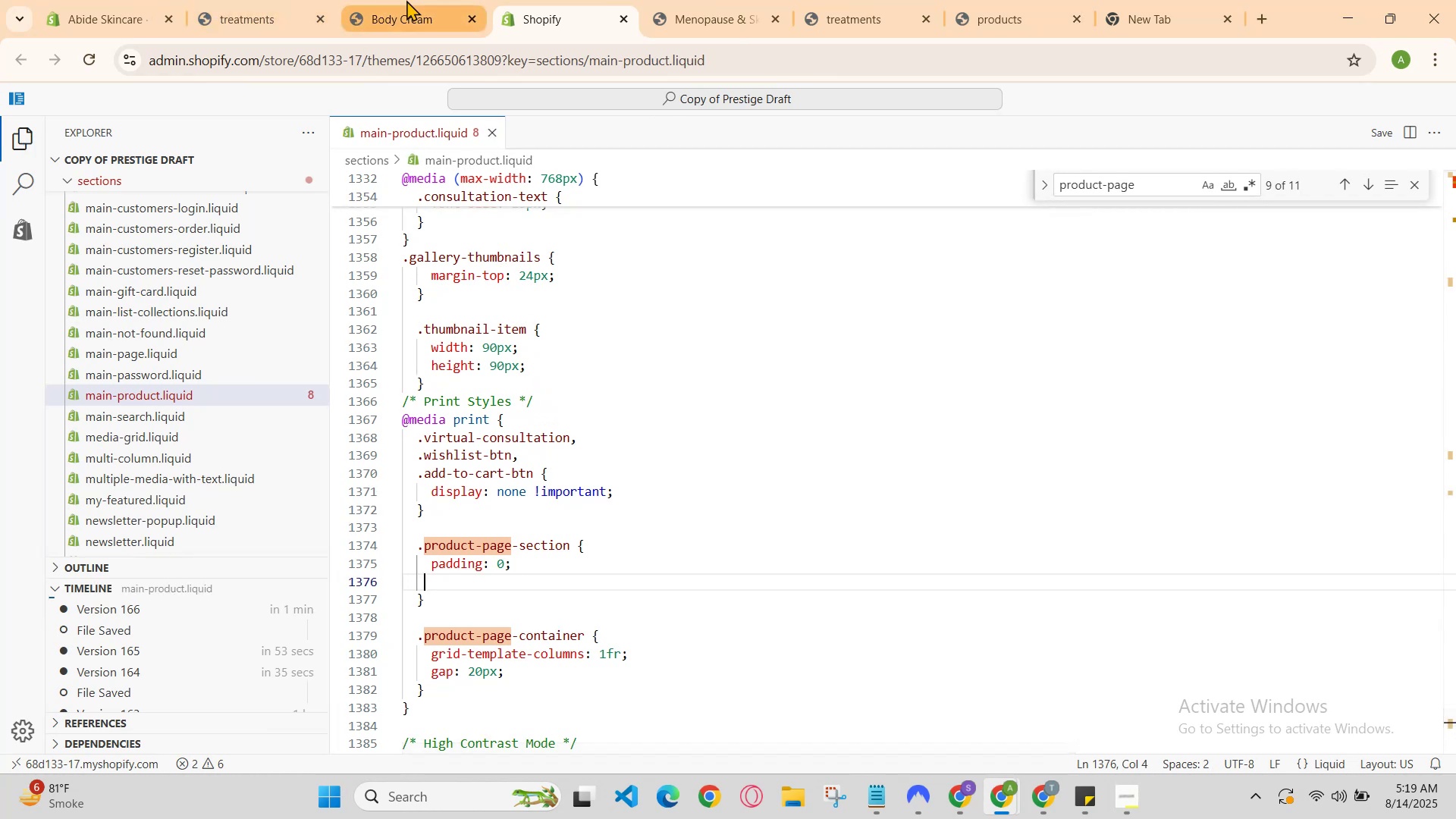 
left_click([408, 0])
 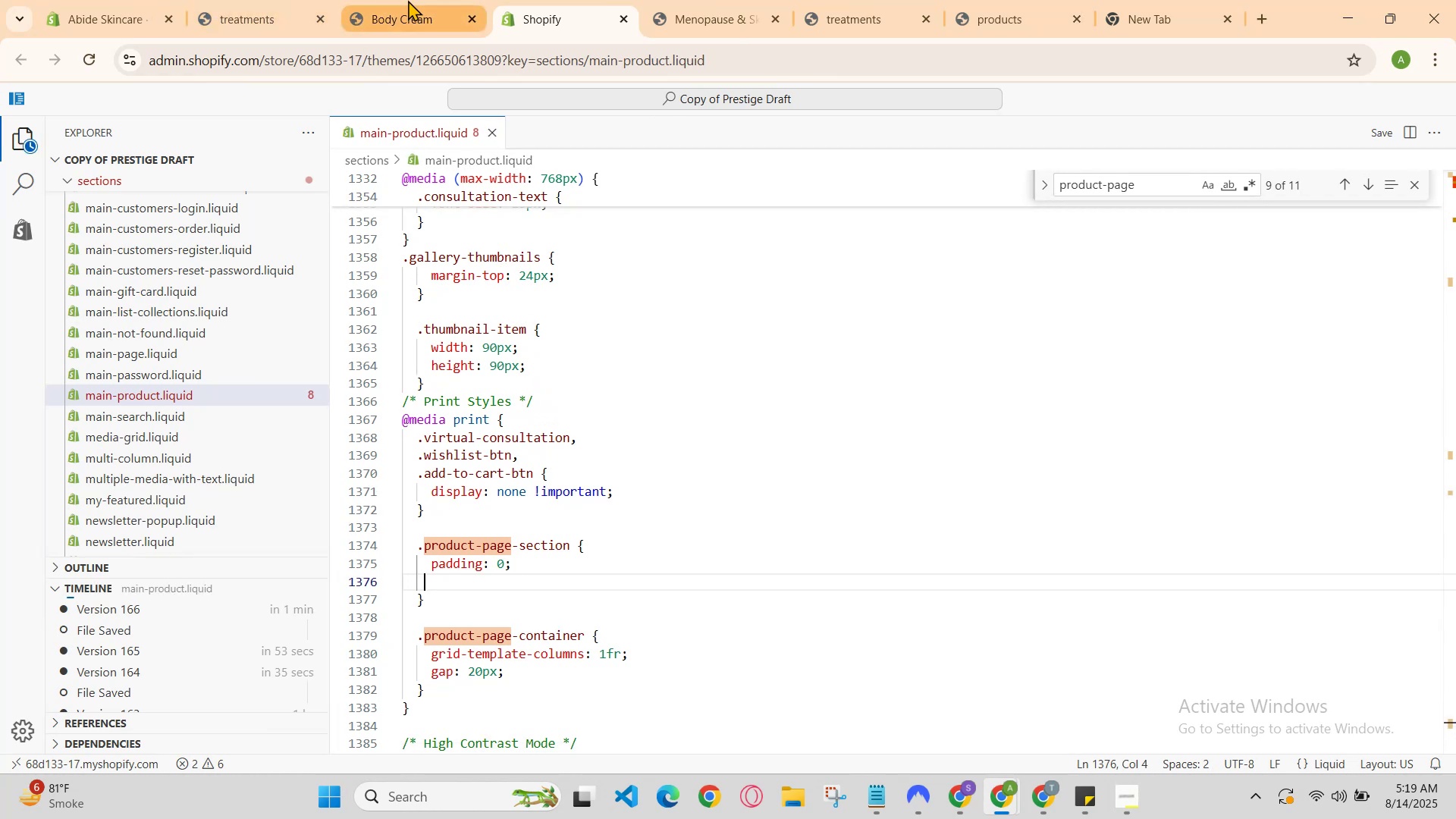 
key(Control+R)
 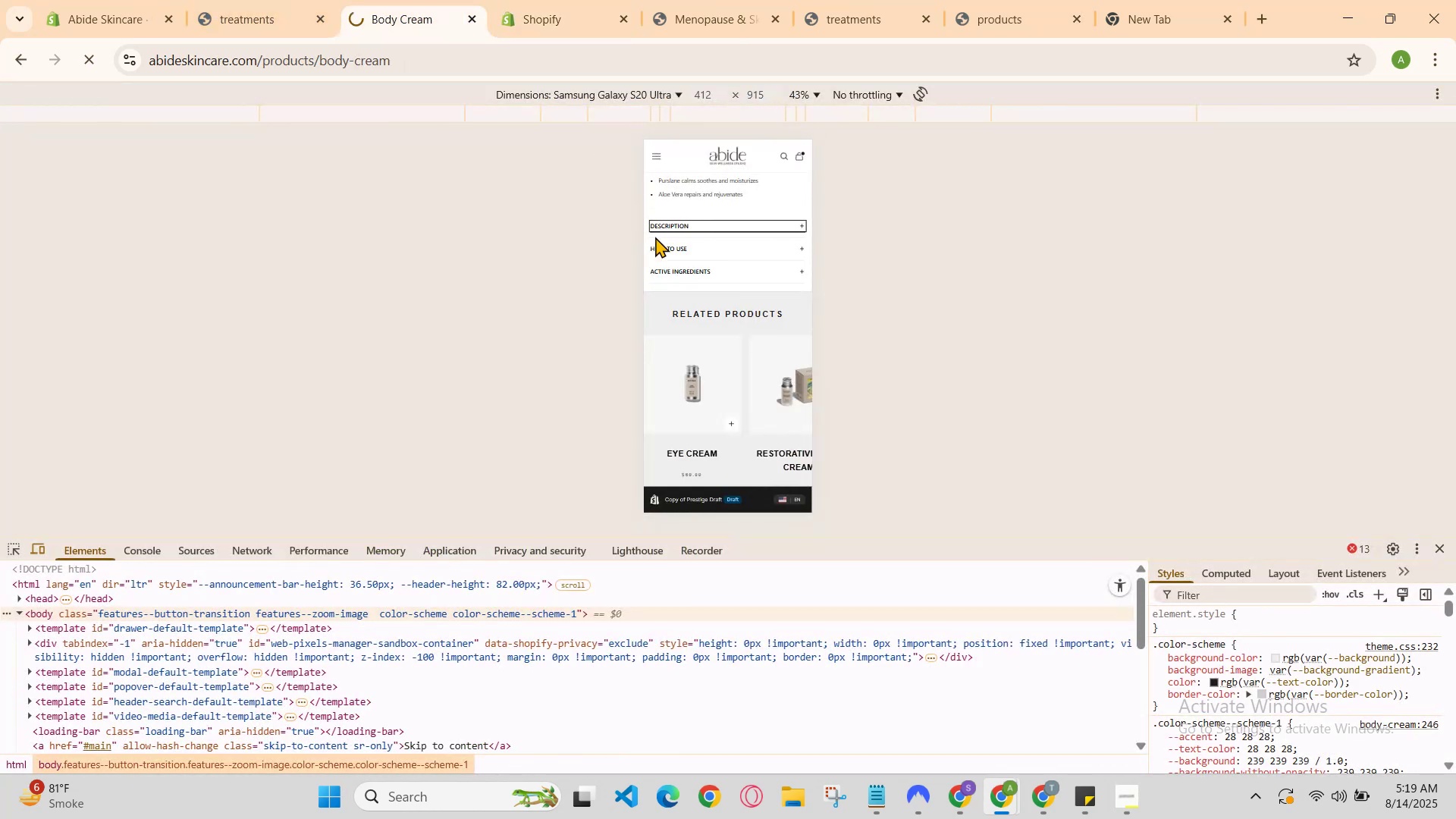 
scroll: coordinate [712, 271], scroll_direction: up, amount: 7.0
 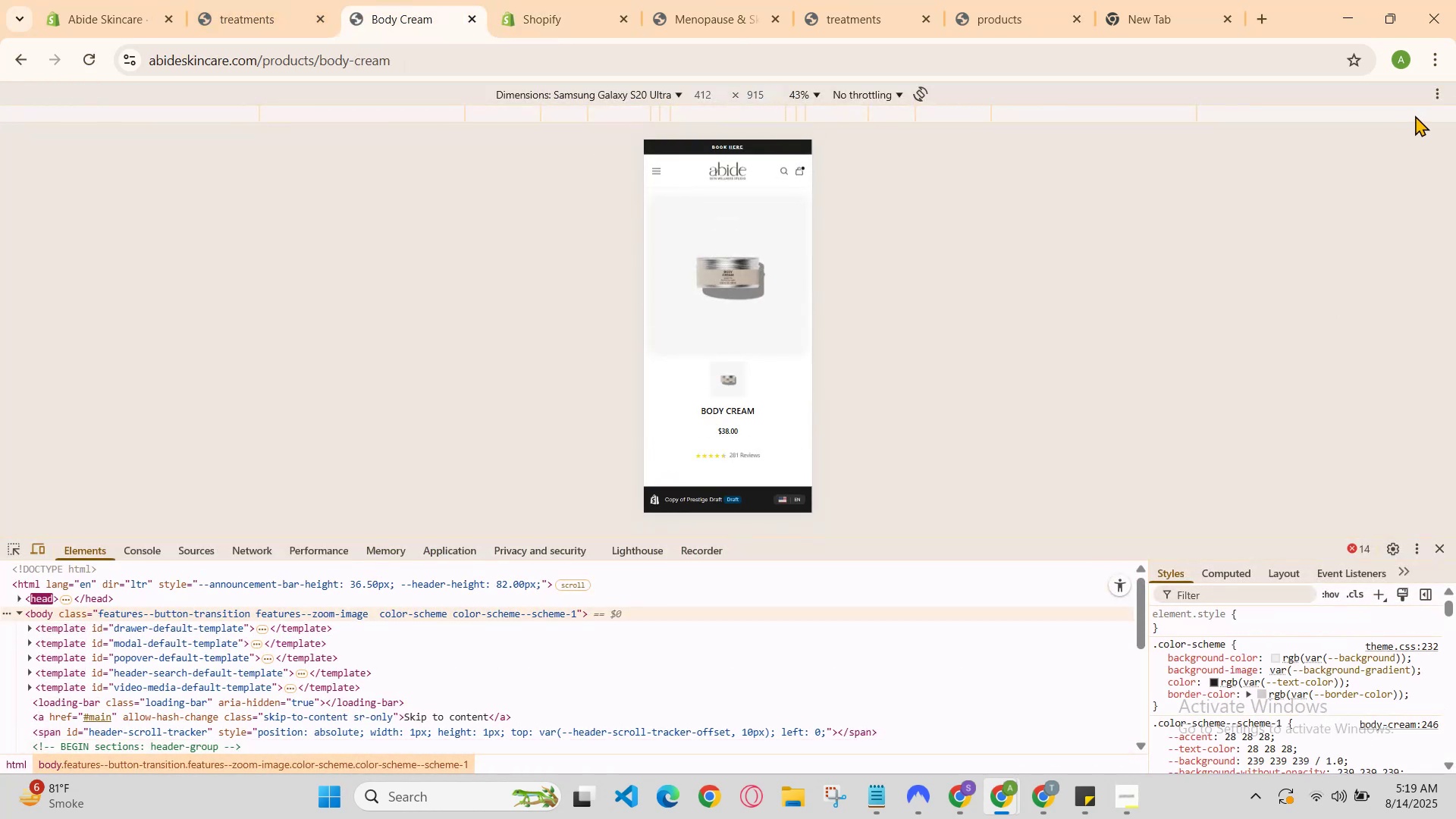 
left_click([1437, 100])
 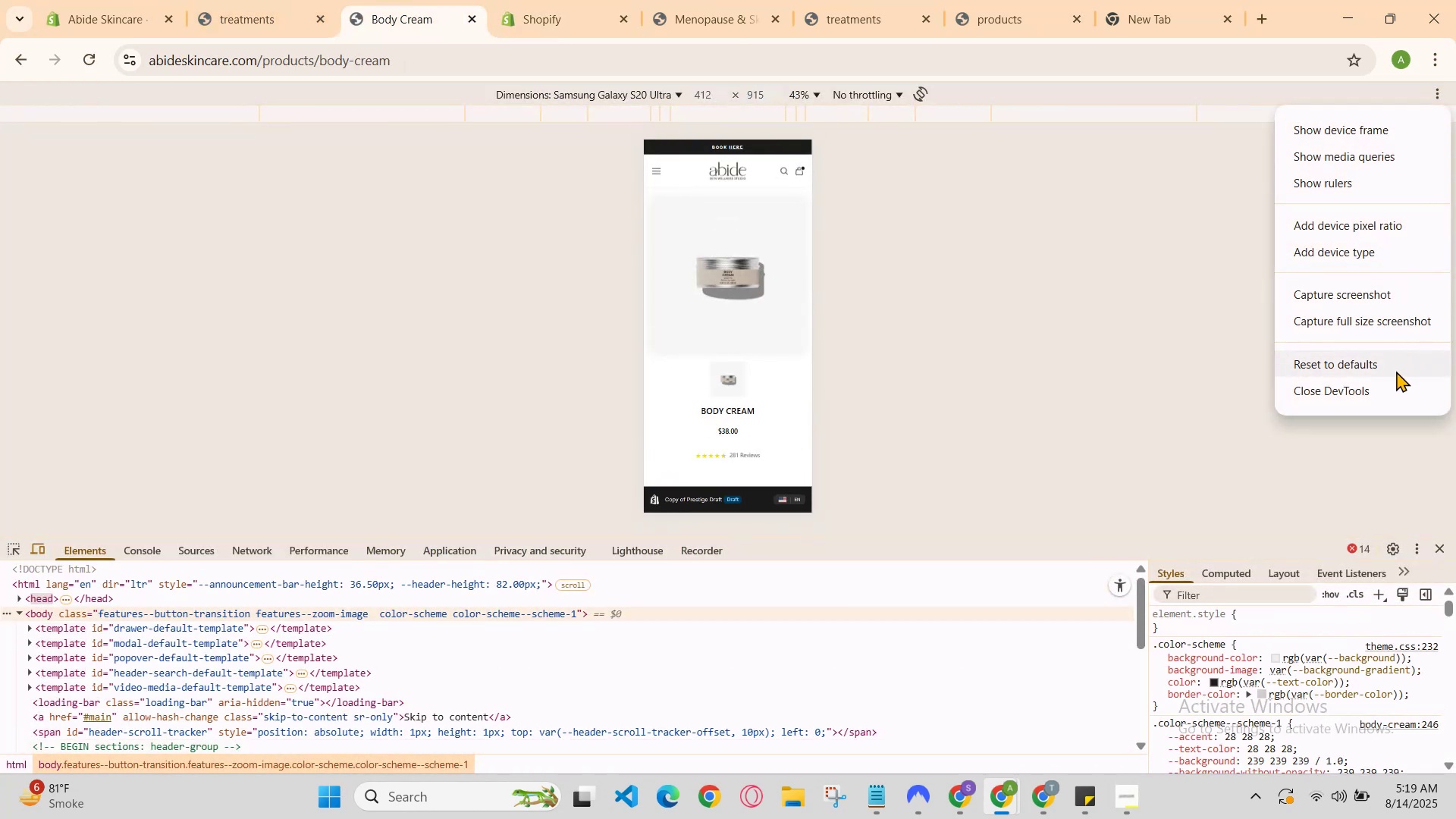 
left_click([1390, 392])
 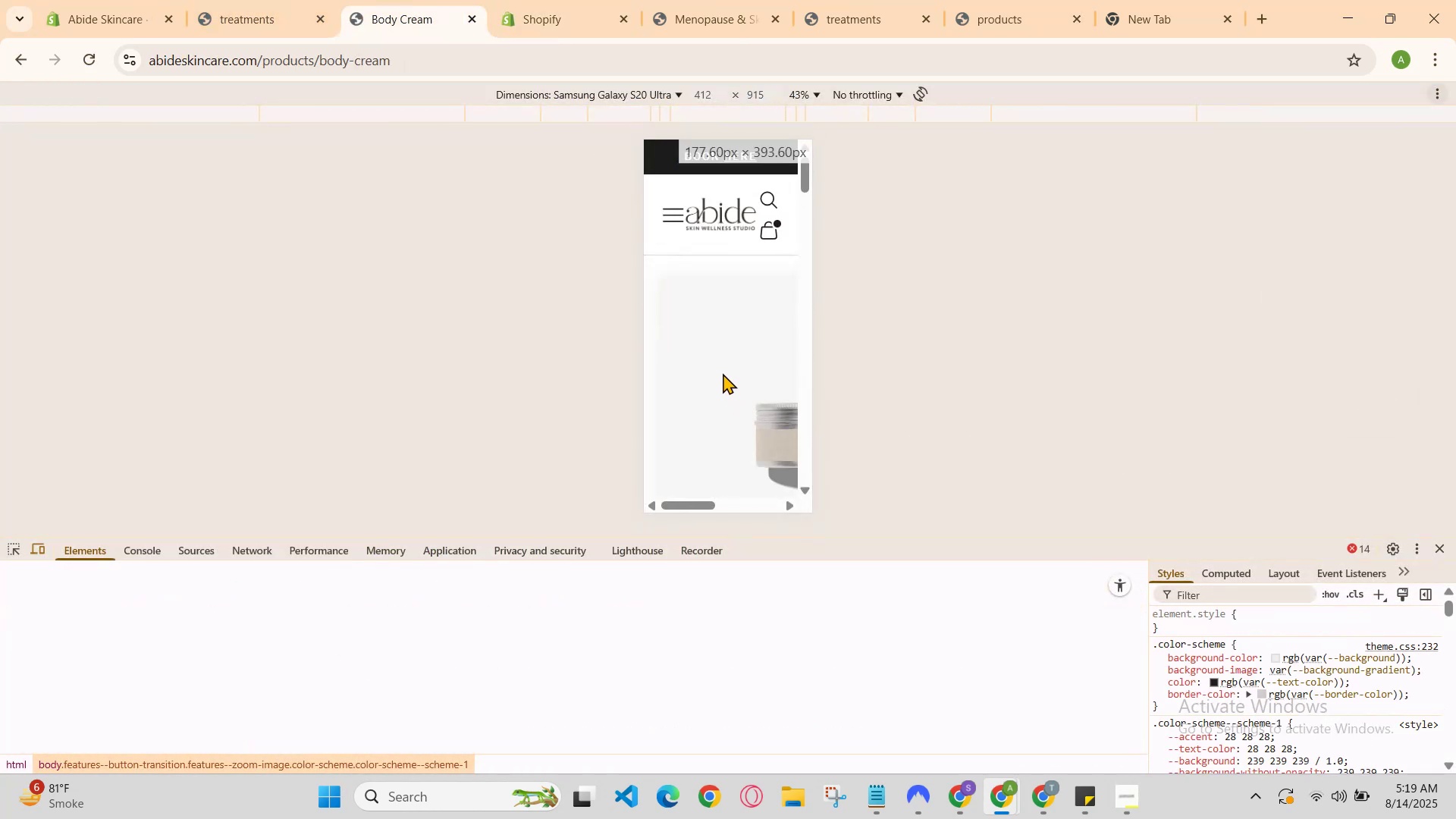 
scroll: coordinate [754, 259], scroll_direction: up, amount: 3.0
 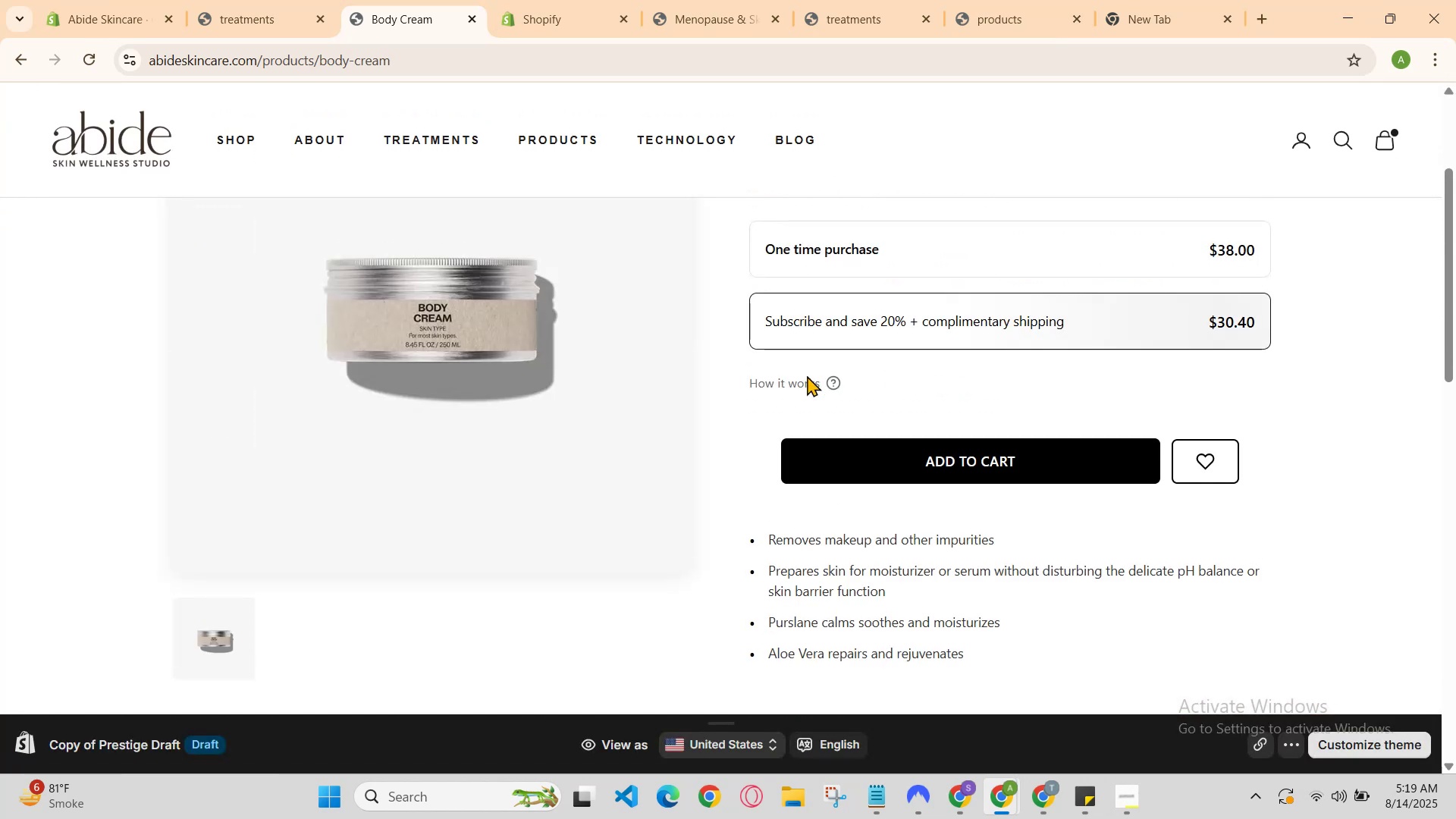 
scroll: coordinate [884, 534], scroll_direction: down, amount: 2.0
 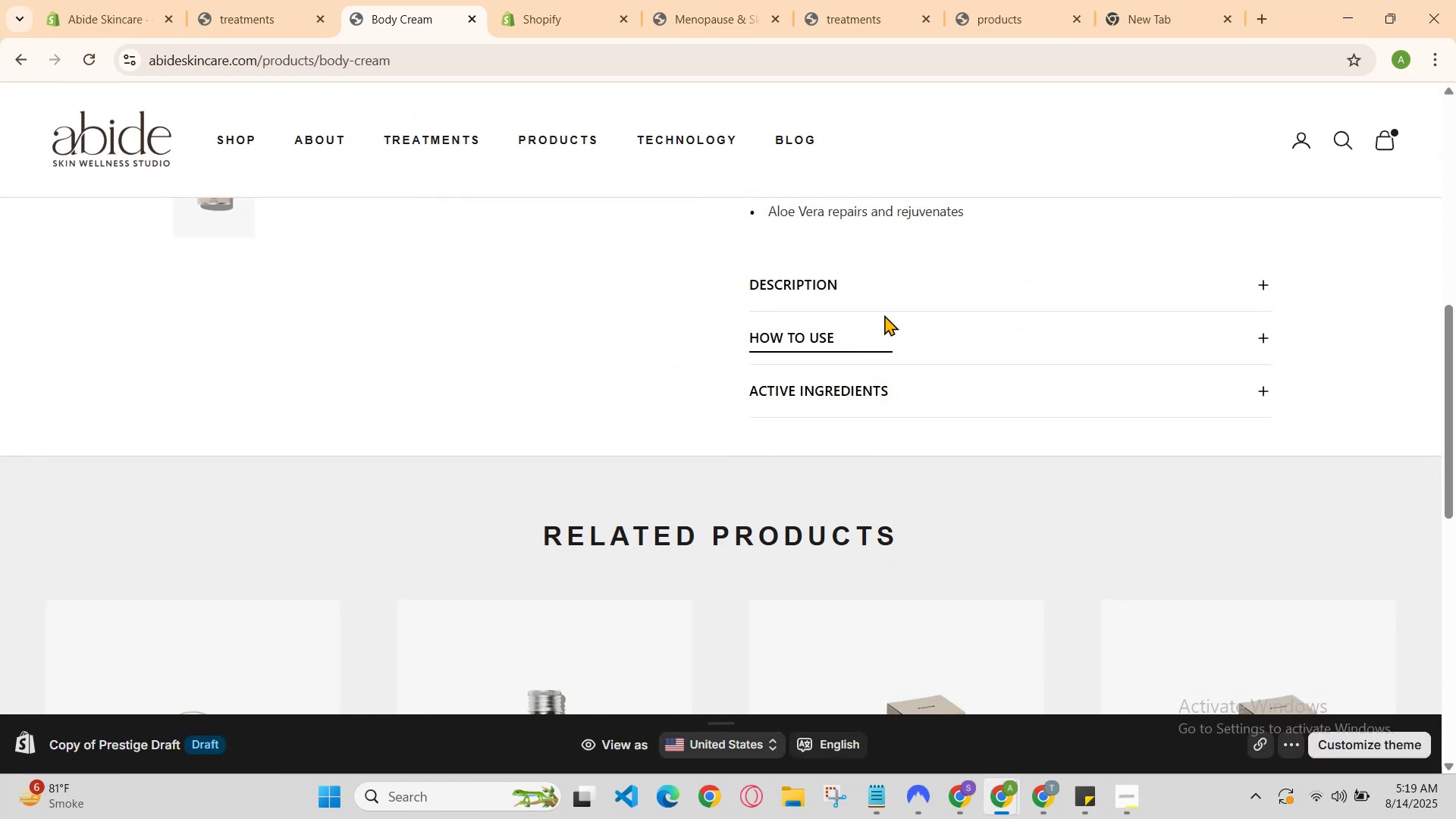 
left_click([889, 294])
 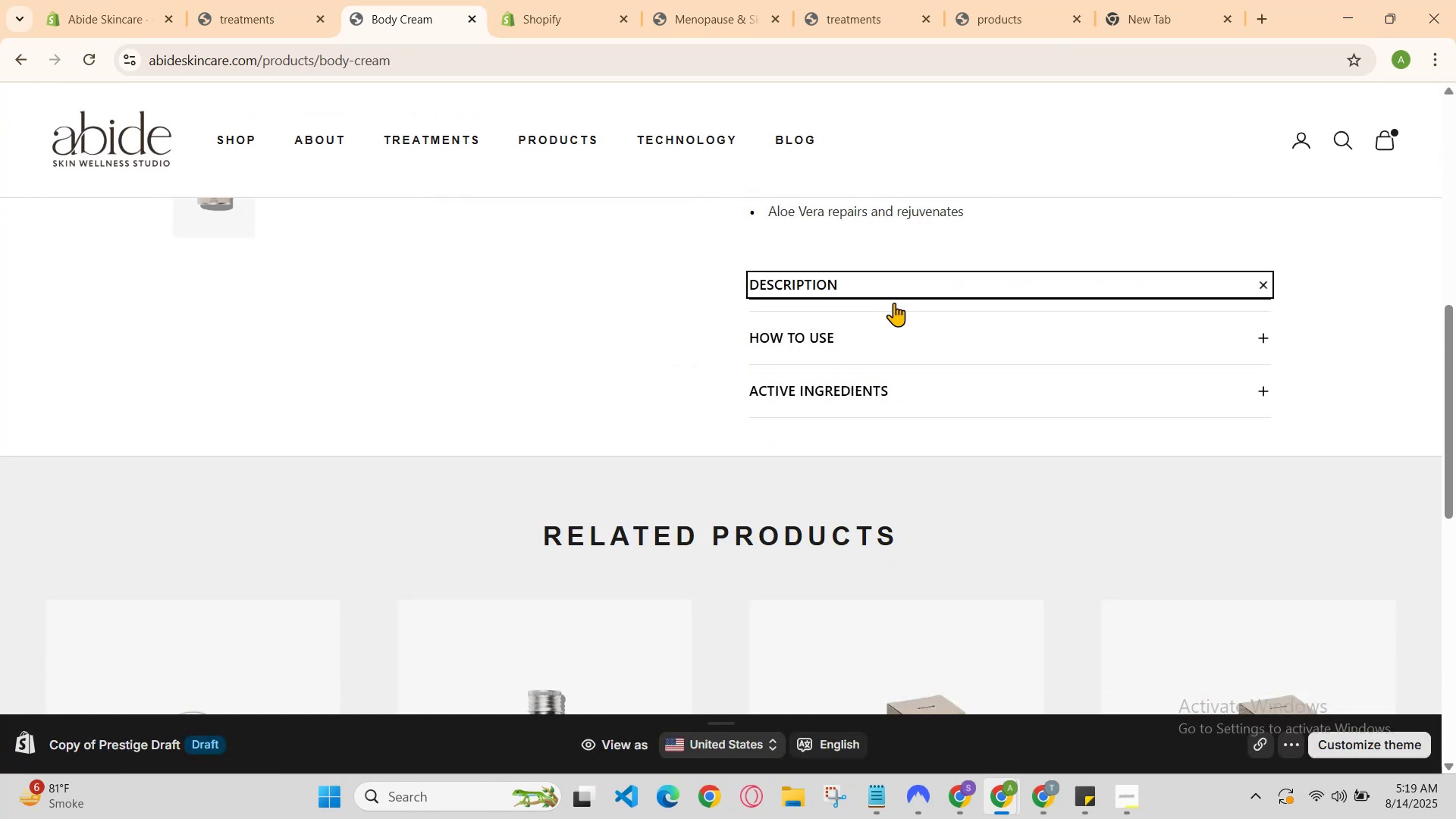 
key(Control+R)
 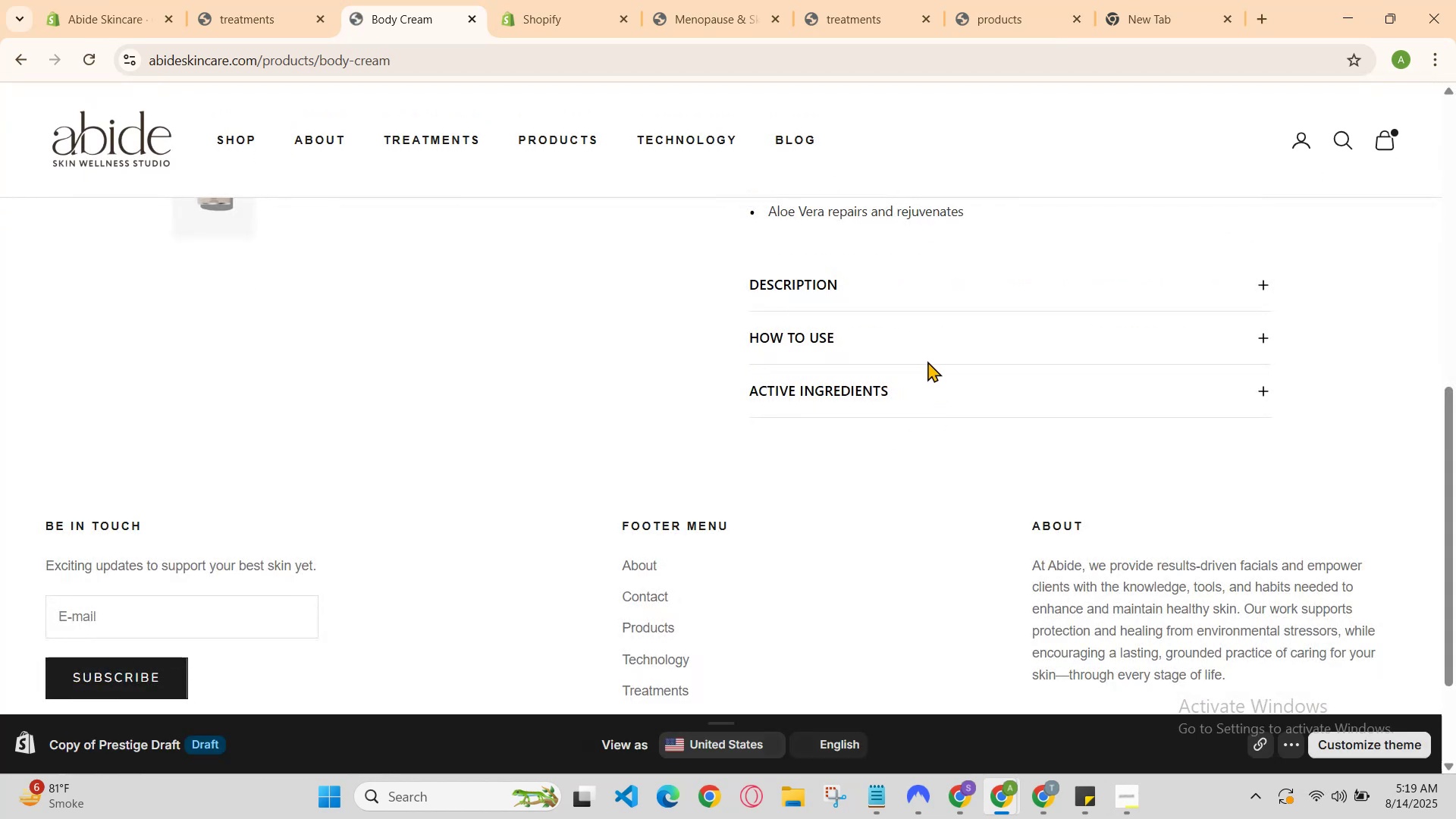 
left_click([934, 340])
 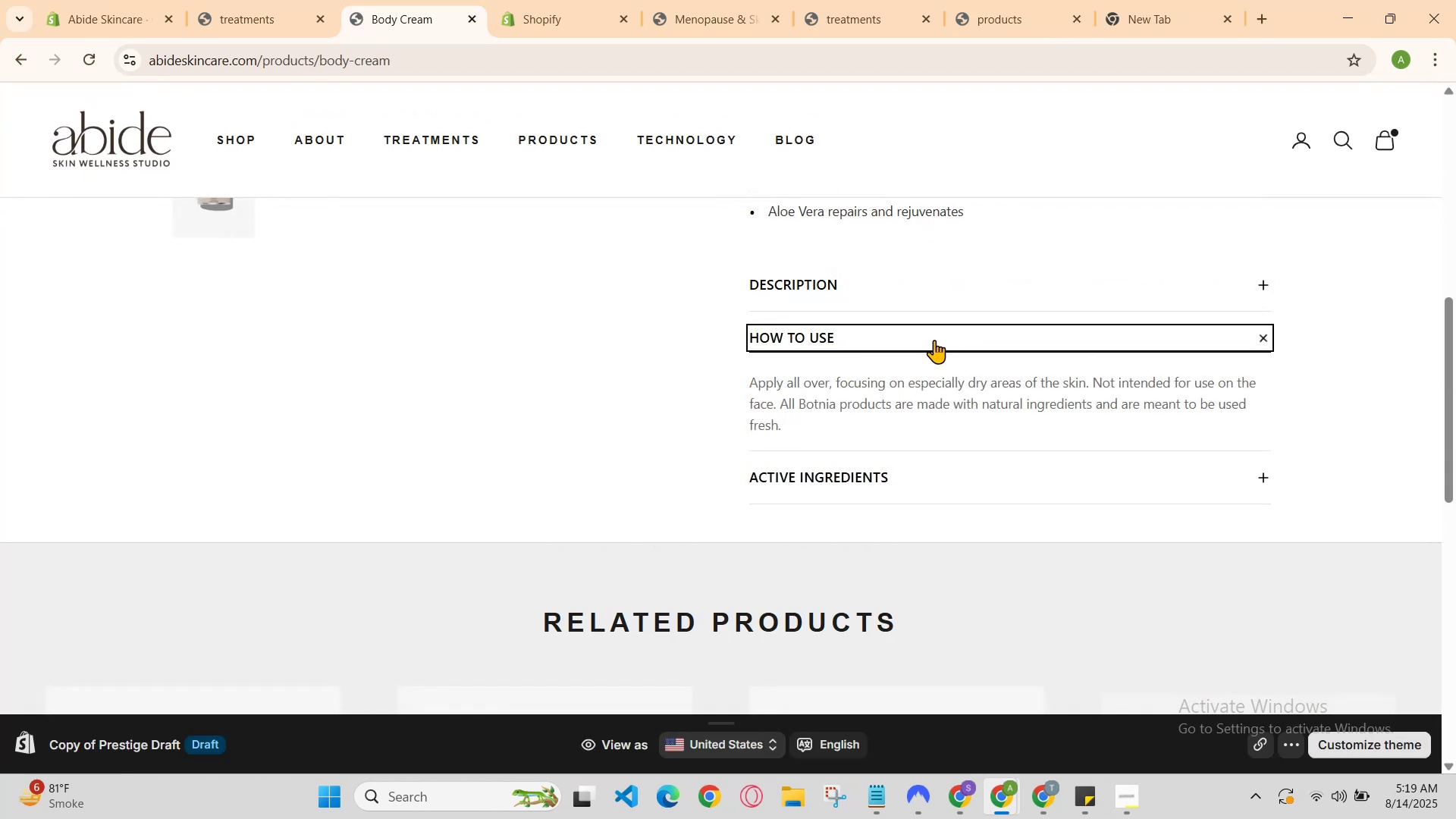 
left_click([937, 340])
 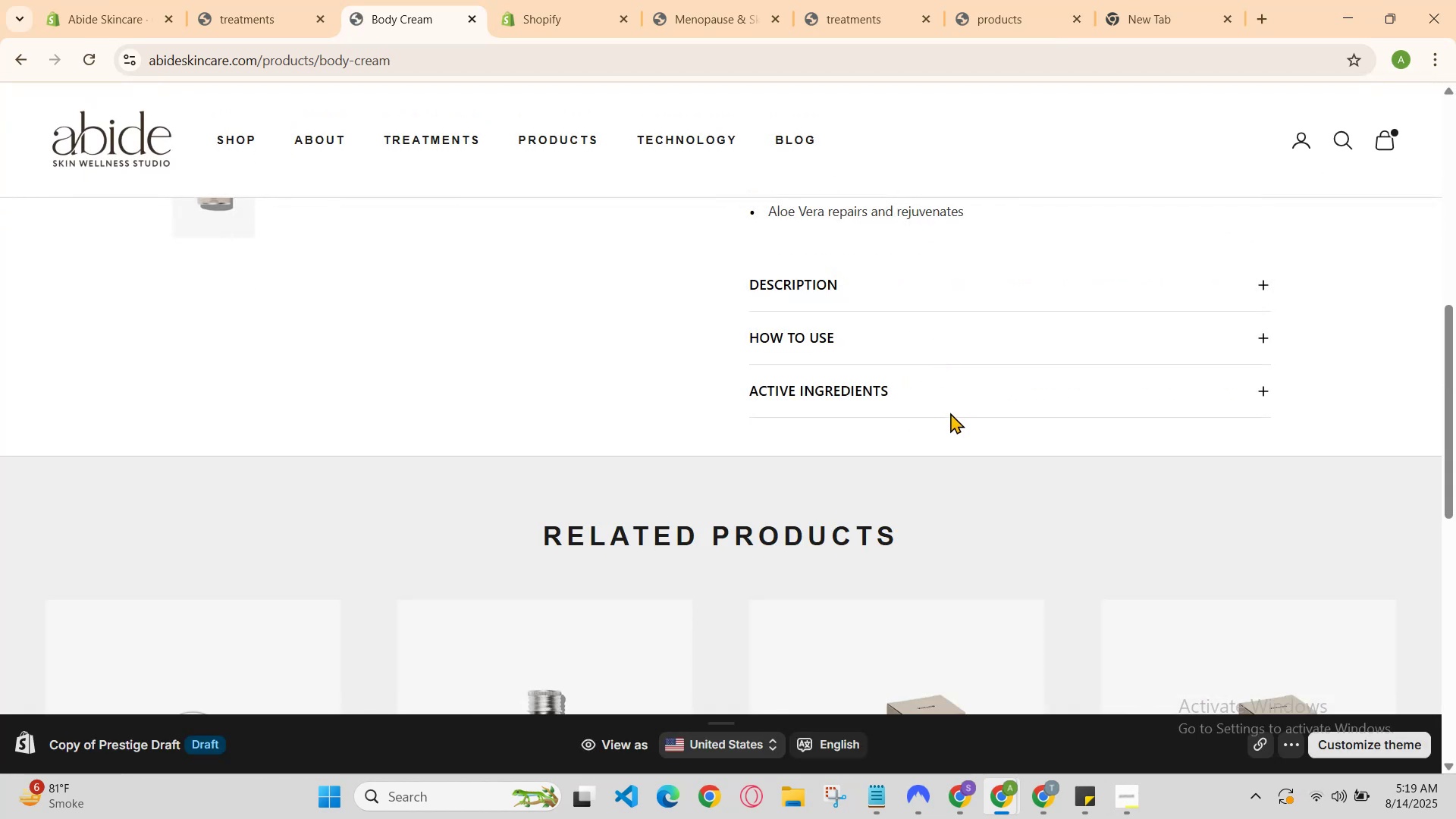 
left_click([950, 397])
 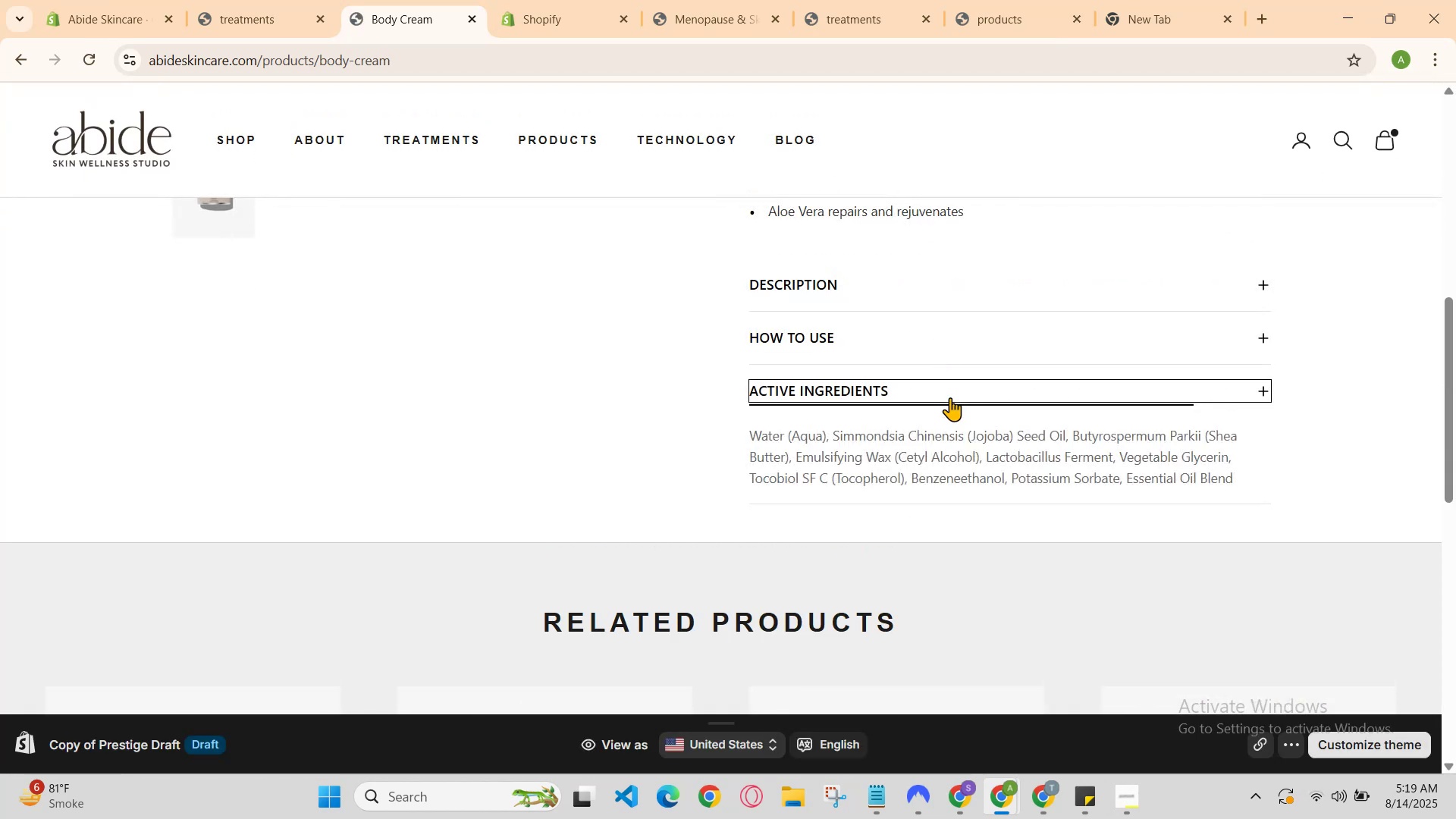 
scroll: coordinate [950, 397], scroll_direction: up, amount: 3.0
 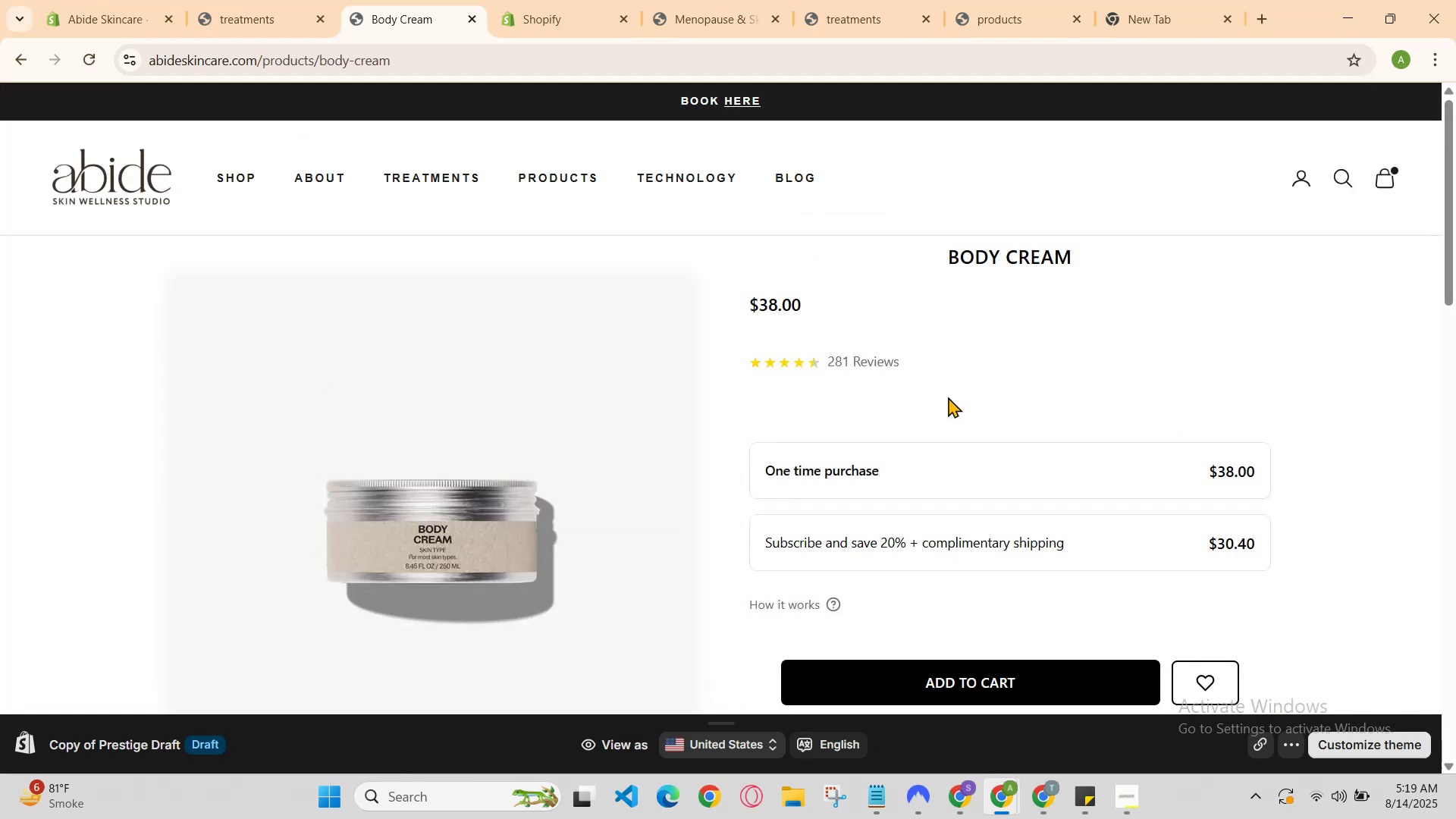 
scroll: coordinate [948, 397], scroll_direction: none, amount: 0.0
 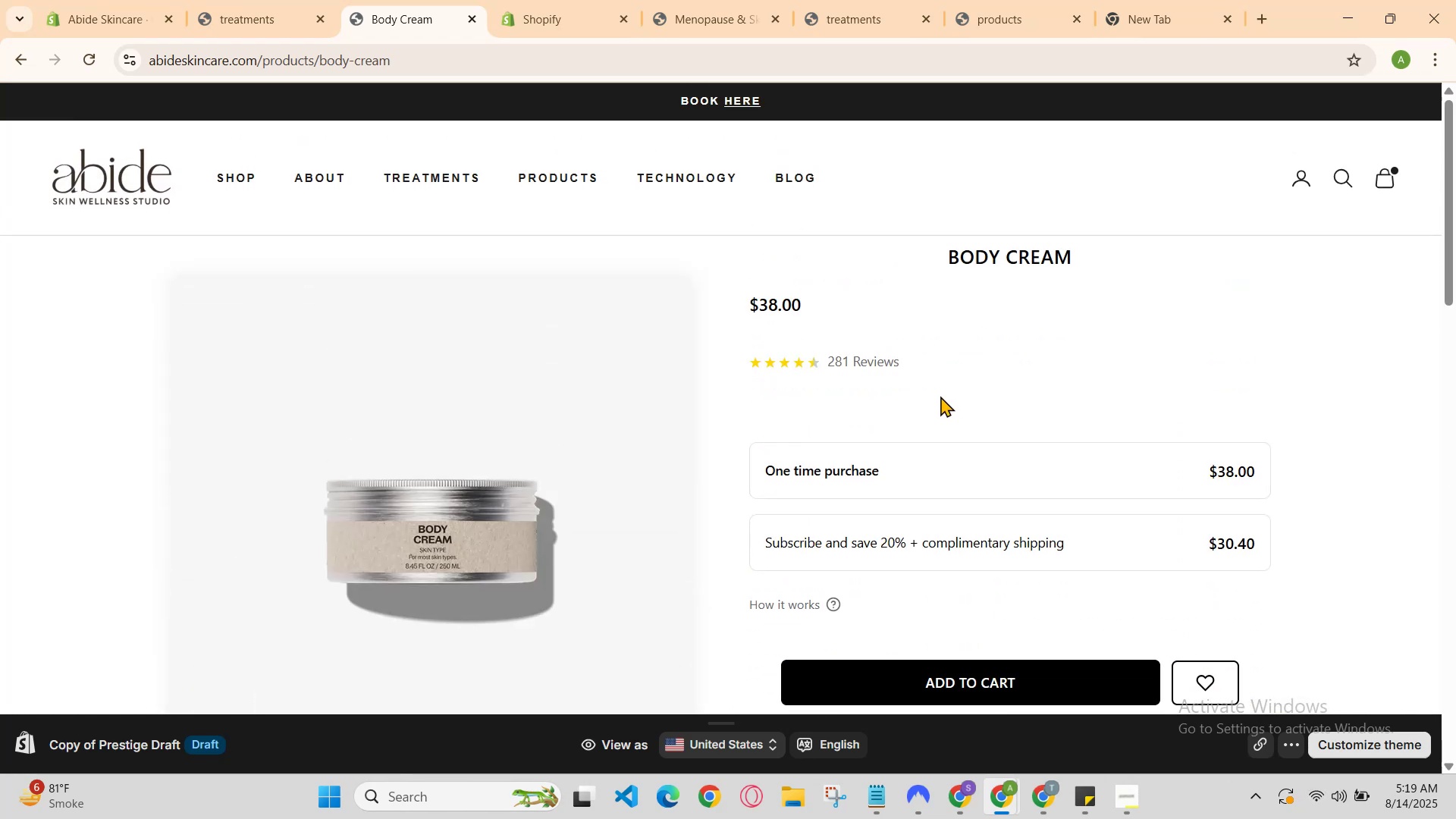 
scroll: coordinate [932, 393], scroll_direction: down, amount: 1.0
 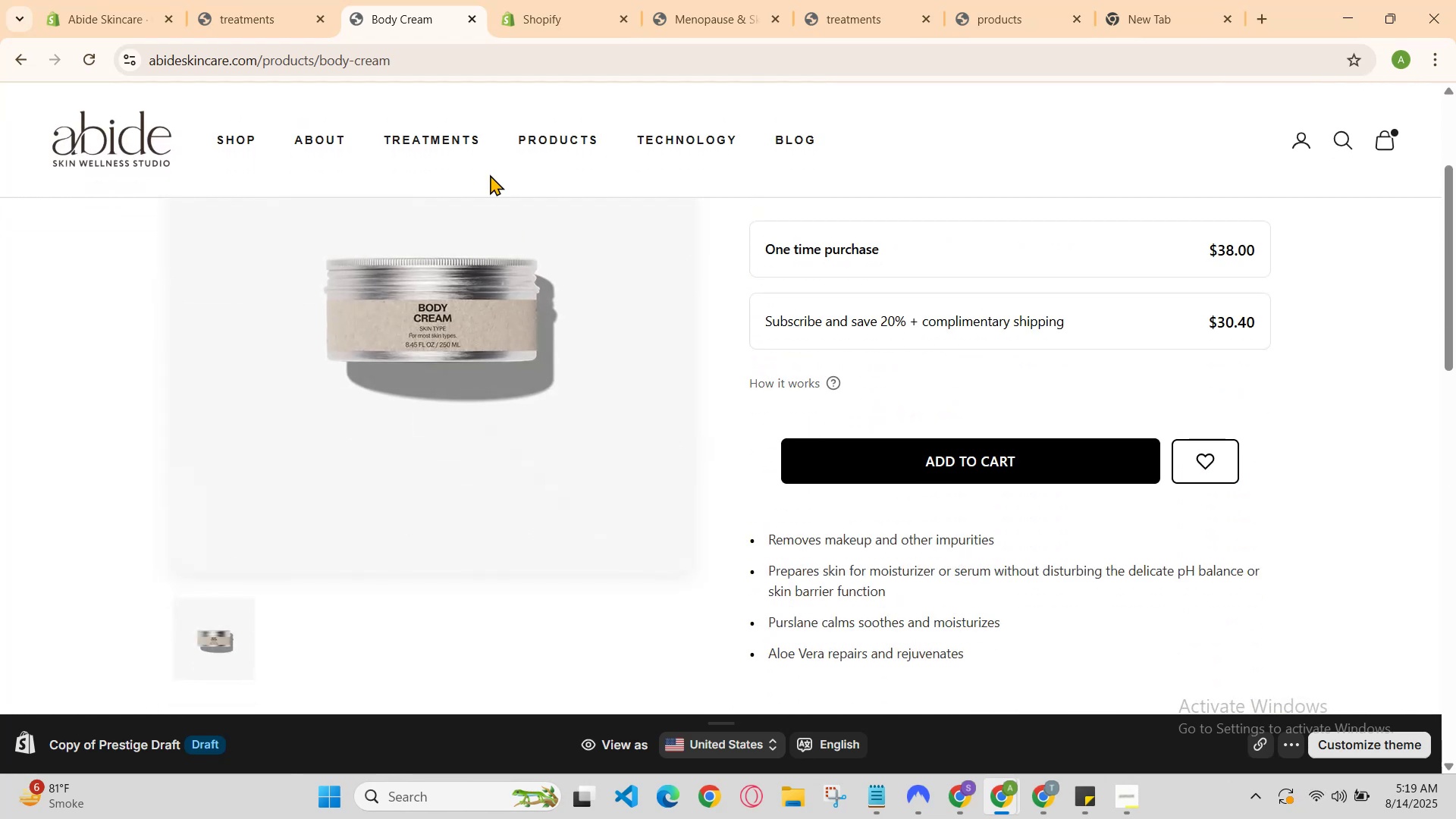 
left_click([447, 141])
 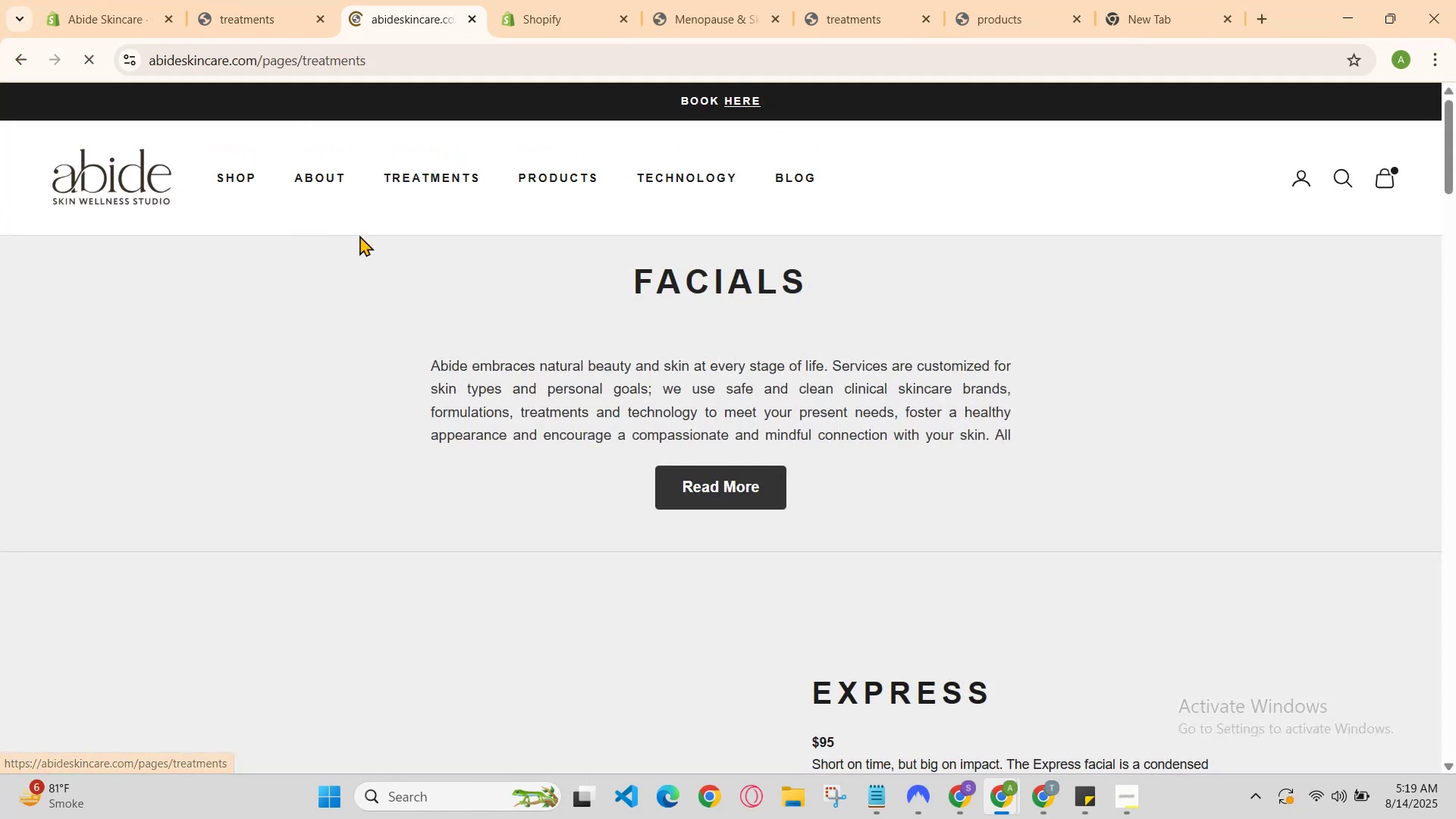 
scroll: coordinate [610, 177], scroll_direction: down, amount: 8.0
 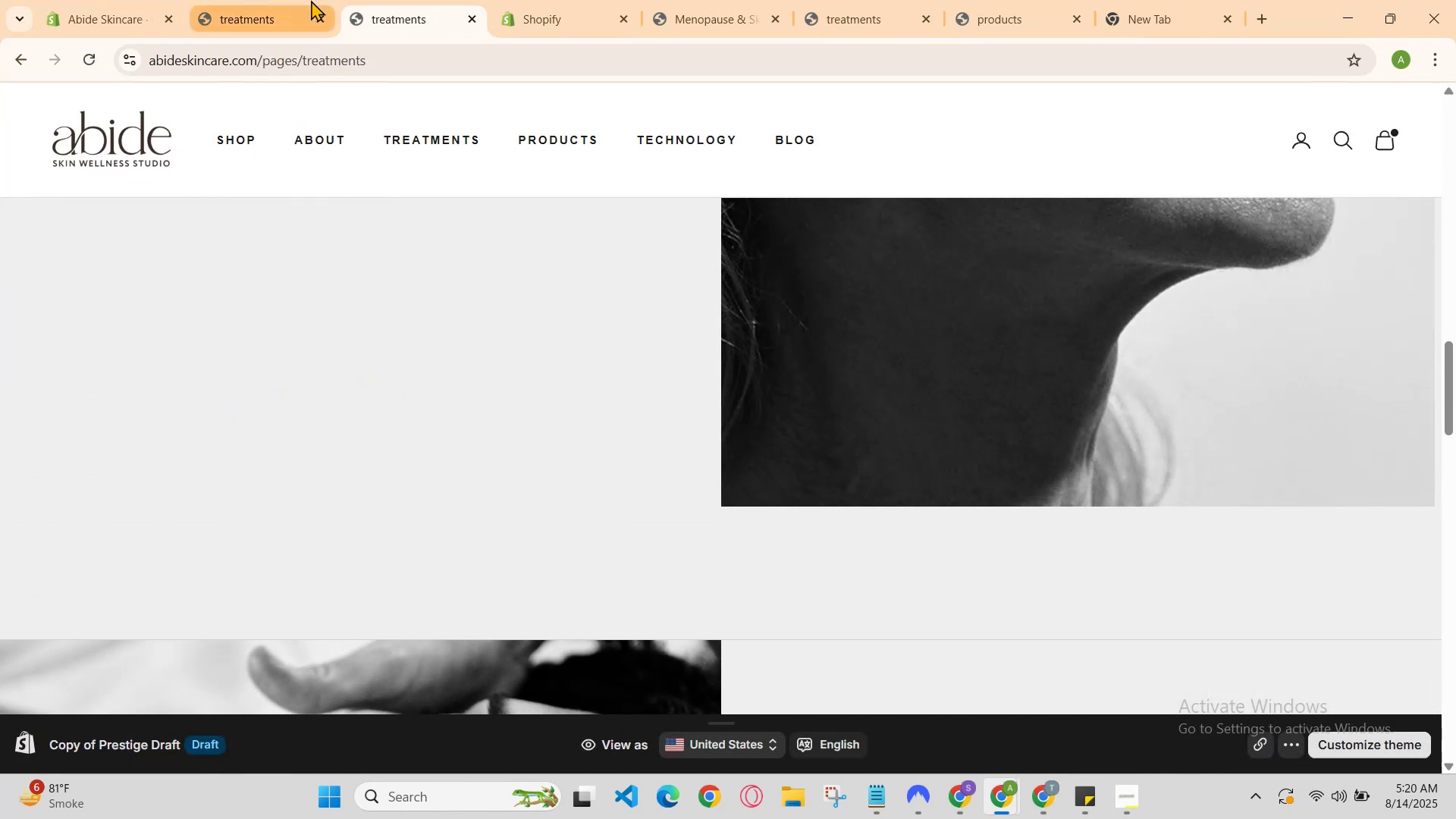 
left_click([303, 0])
 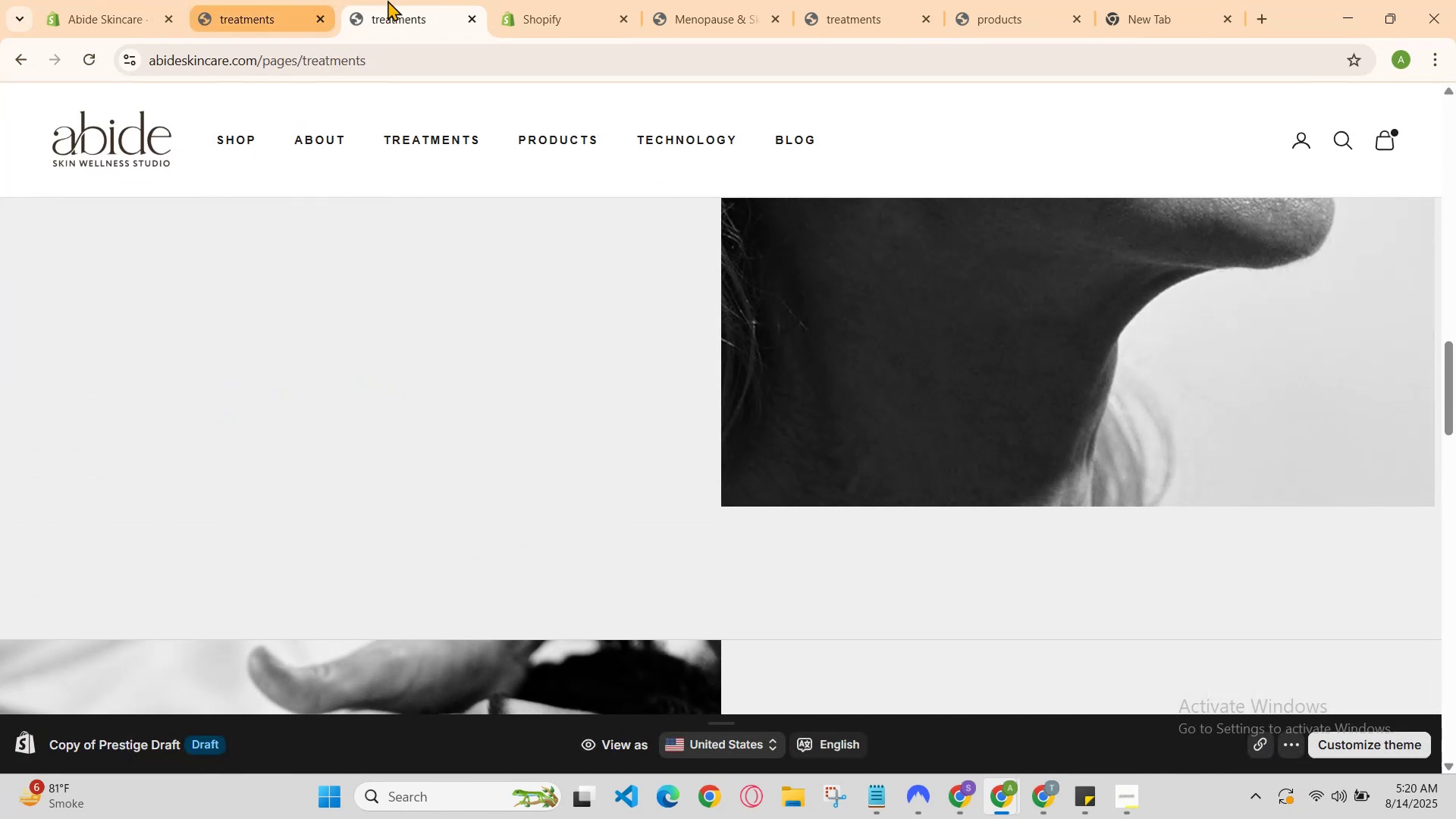 
left_click([389, 0])
 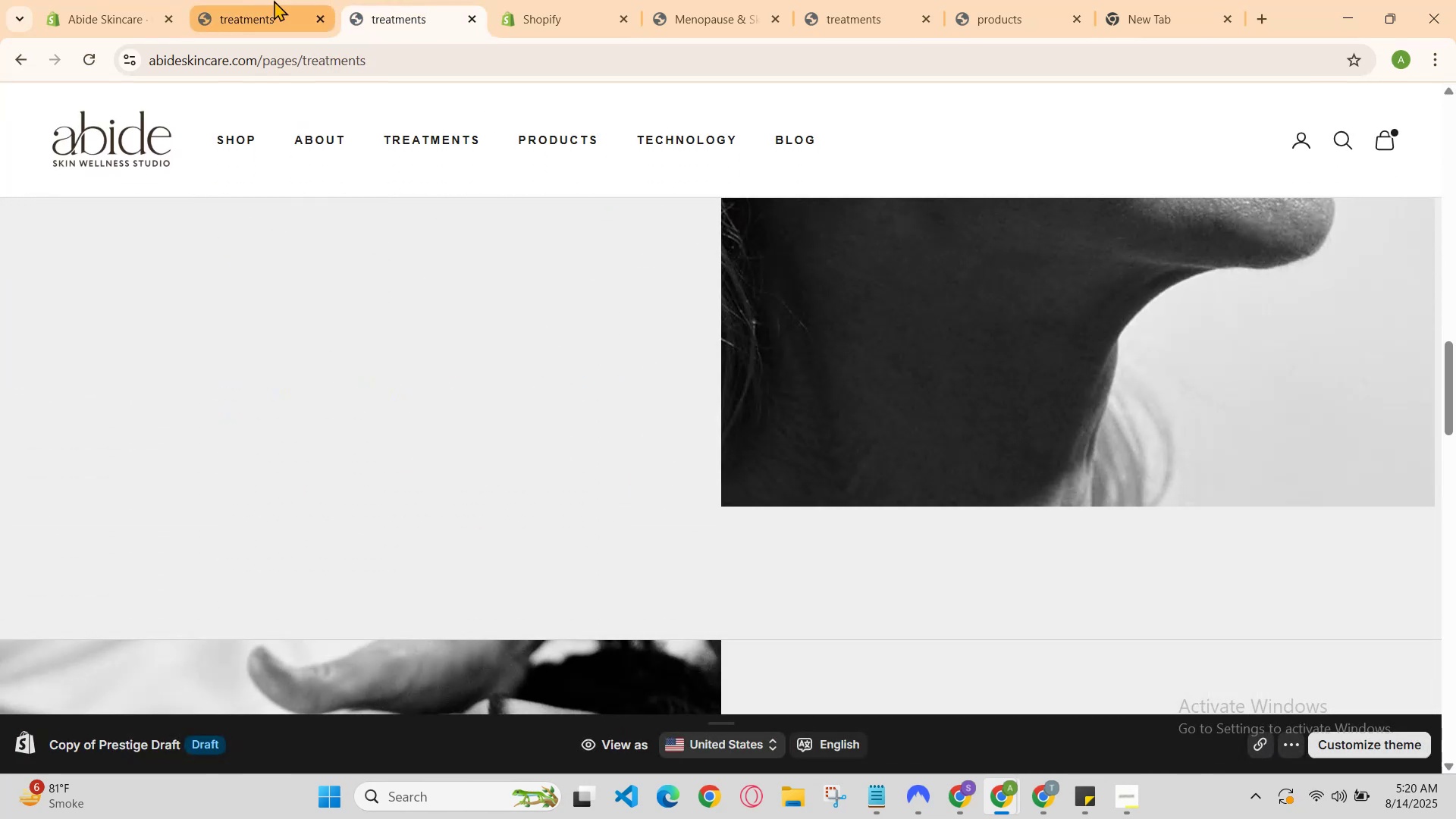 
left_click([378, 2])
 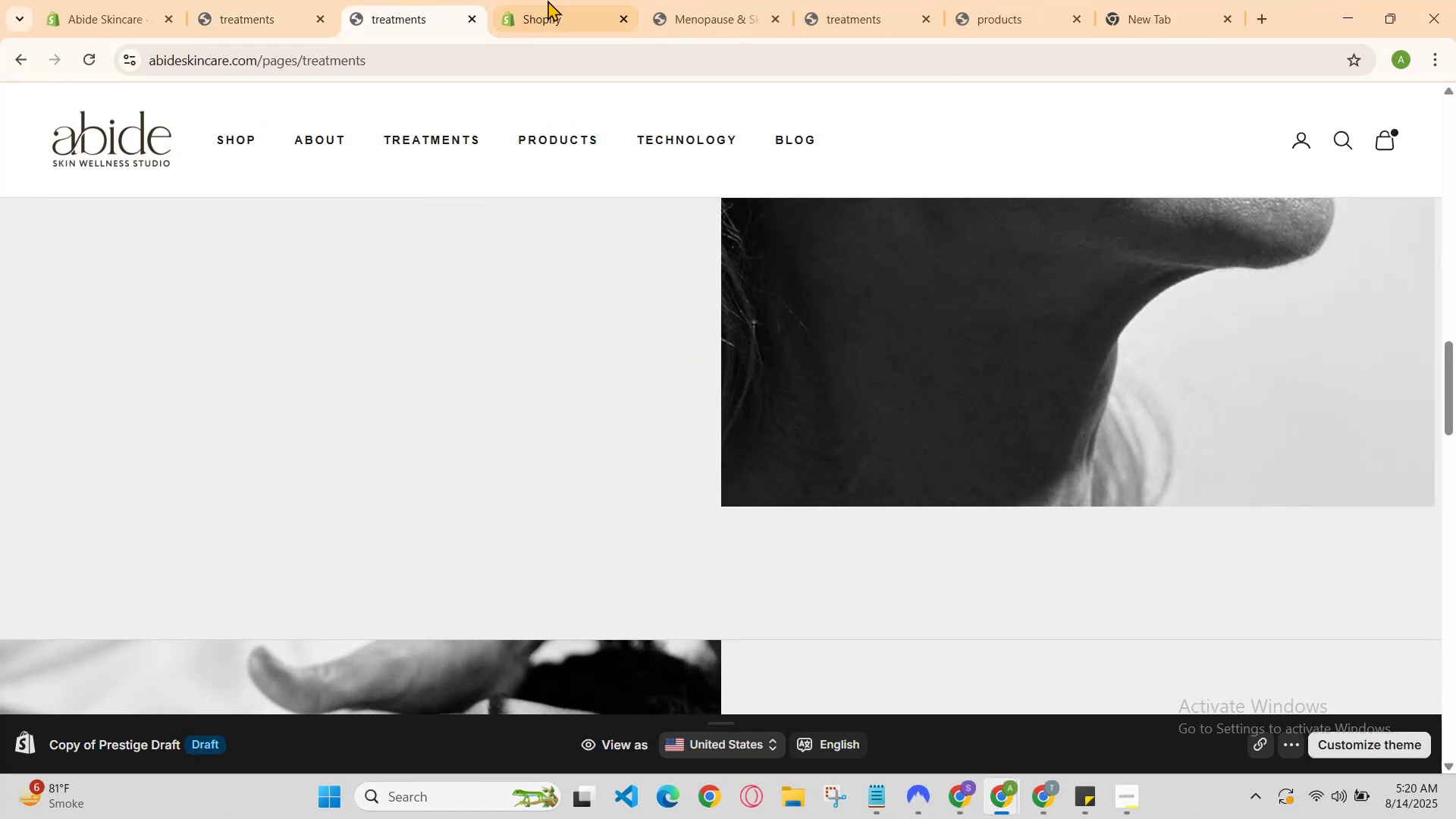 
left_click([548, 0])
 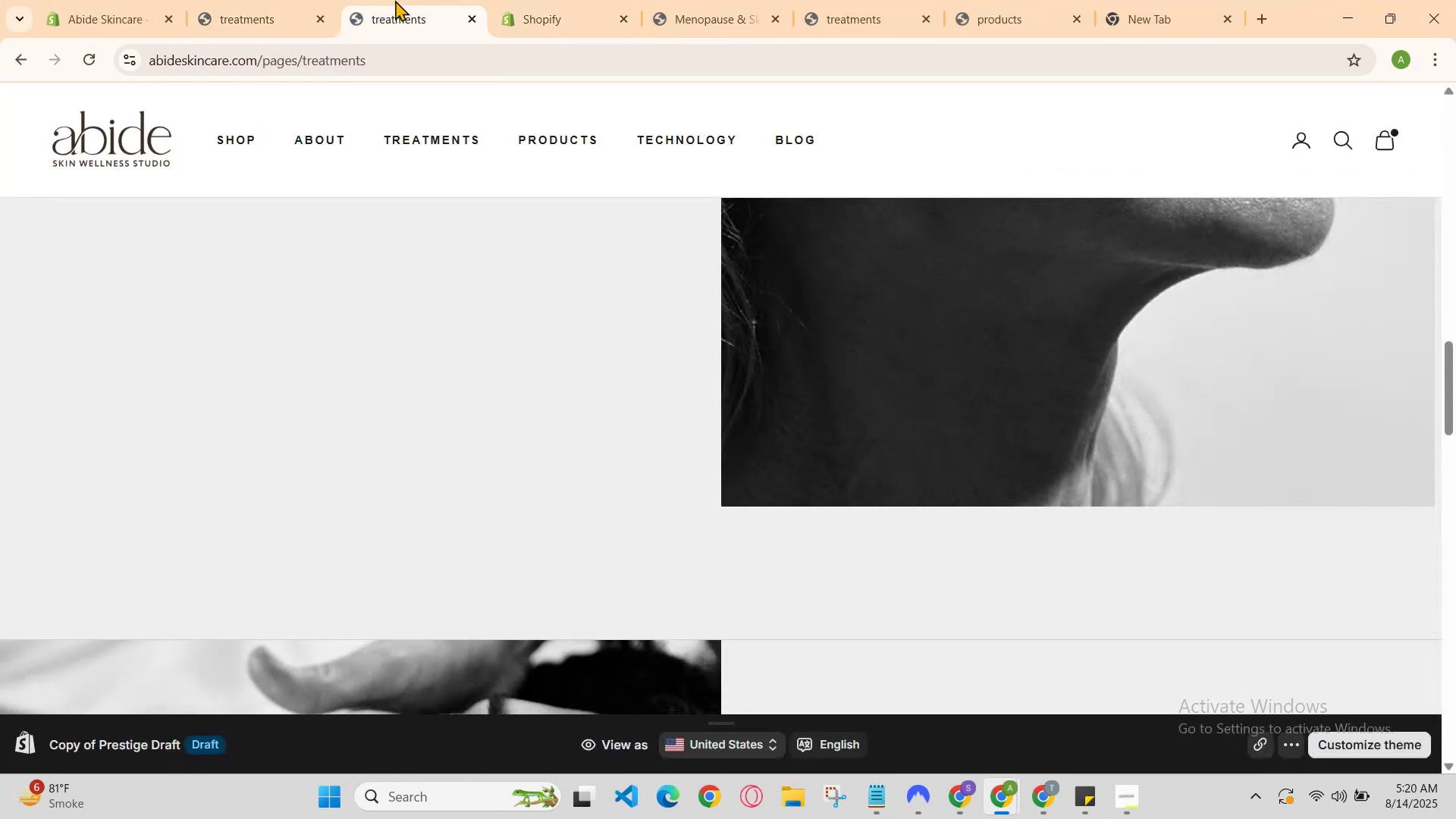 
left_click([256, 0])
 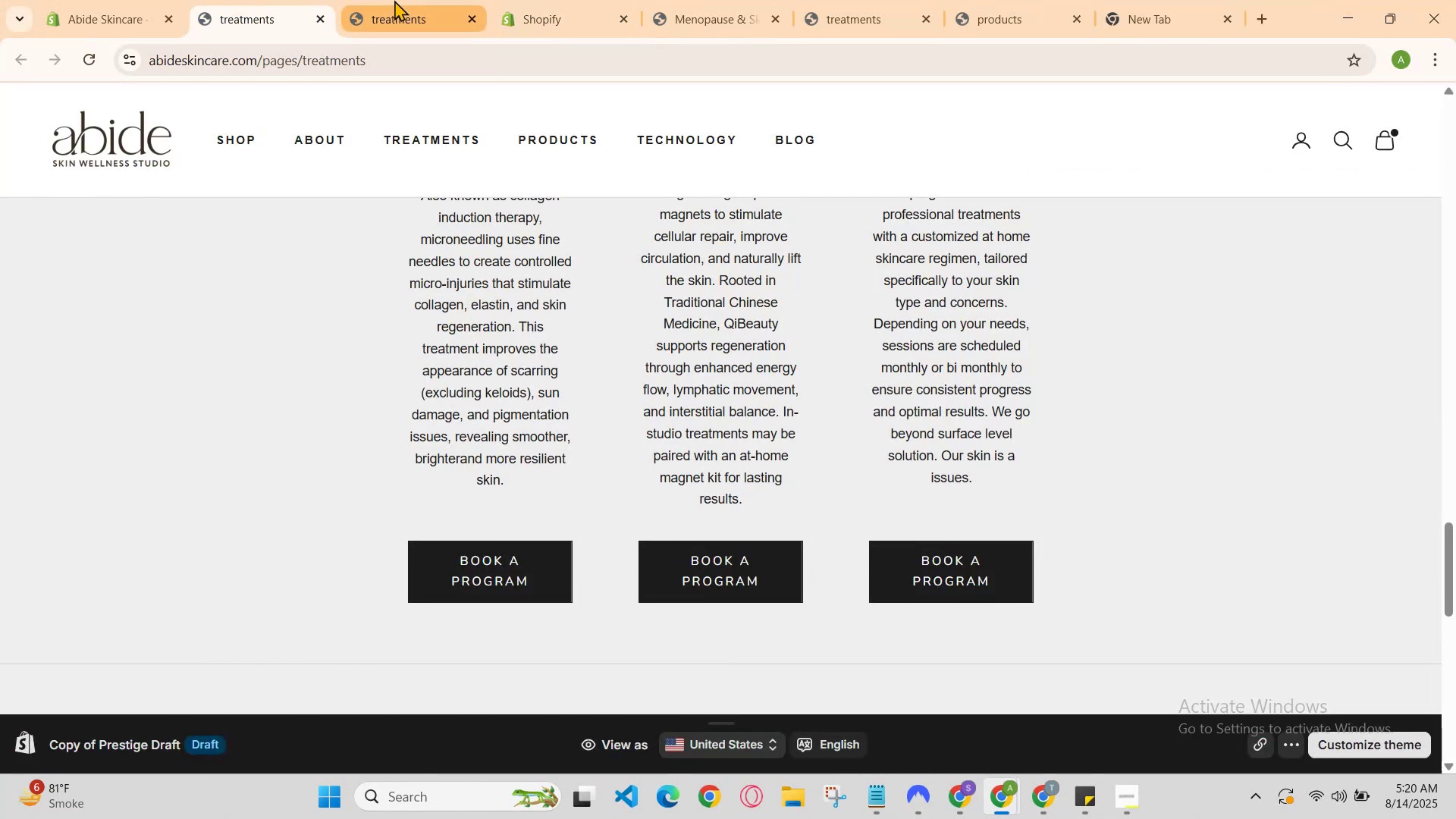 
left_click([405, 0])
 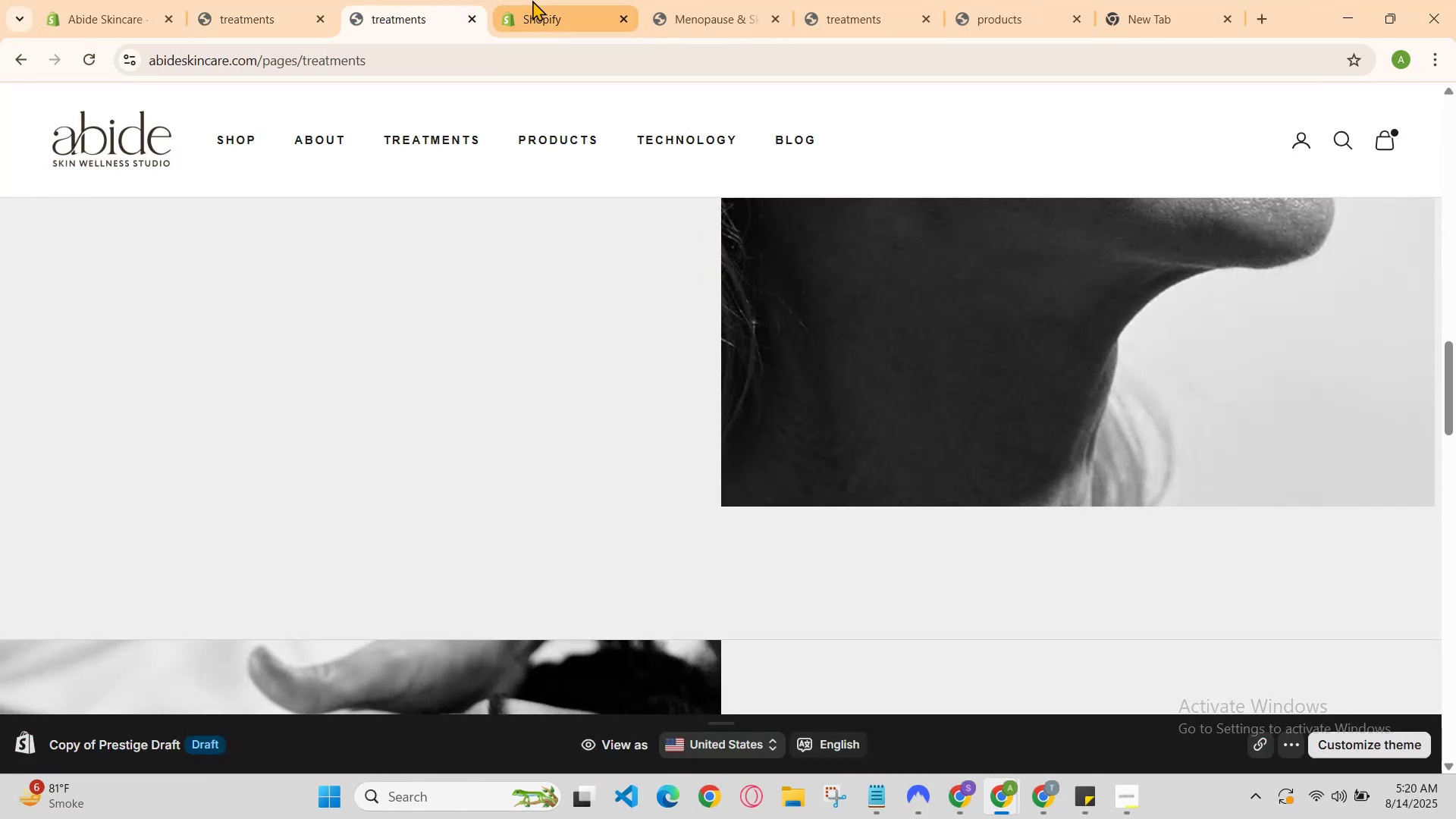 
left_click([534, 0])
 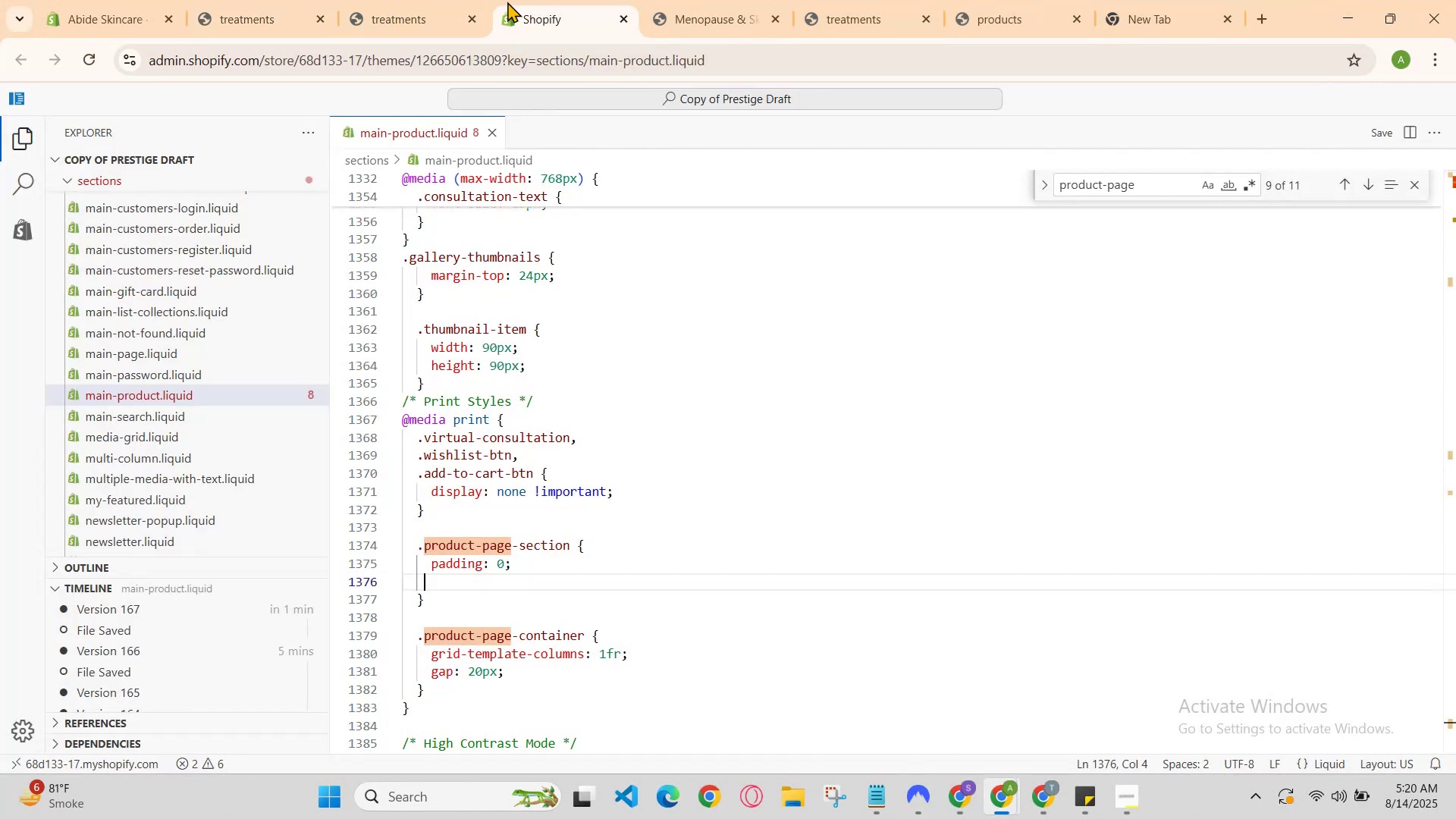 
scroll: coordinate [584, 59], scroll_direction: down, amount: 3.0
 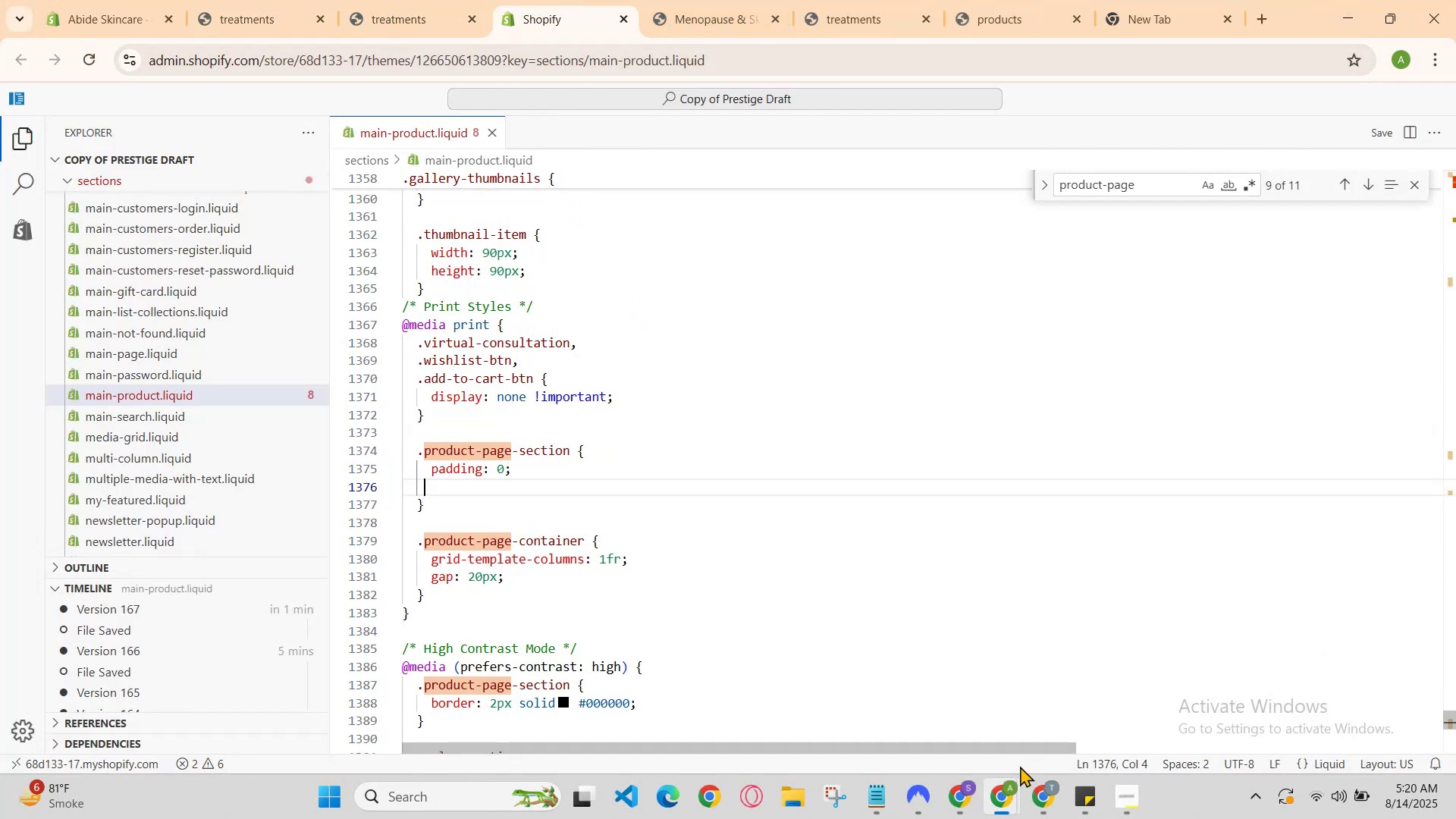 
left_click([970, 795])
 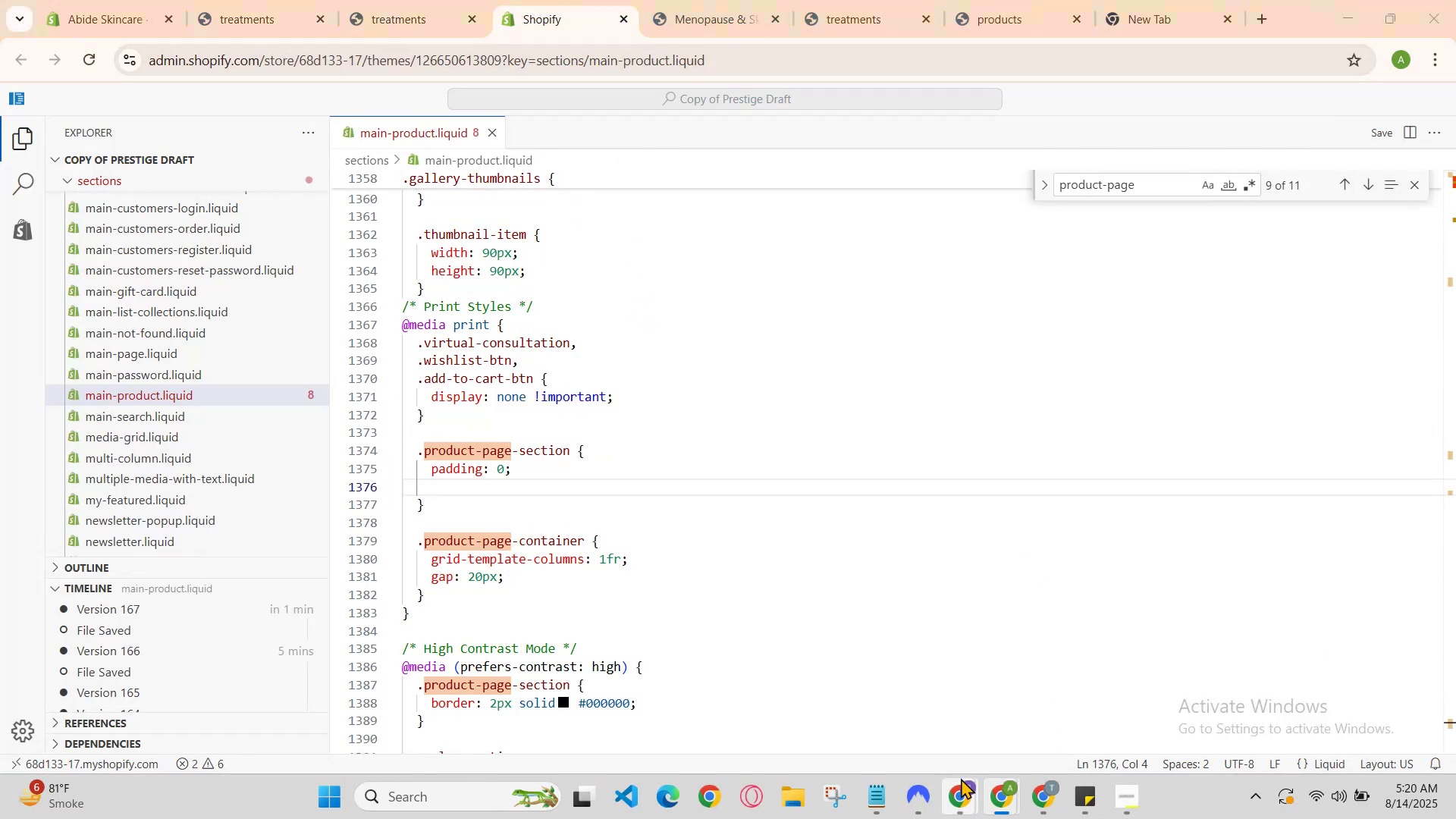 
left_click([964, 786])
 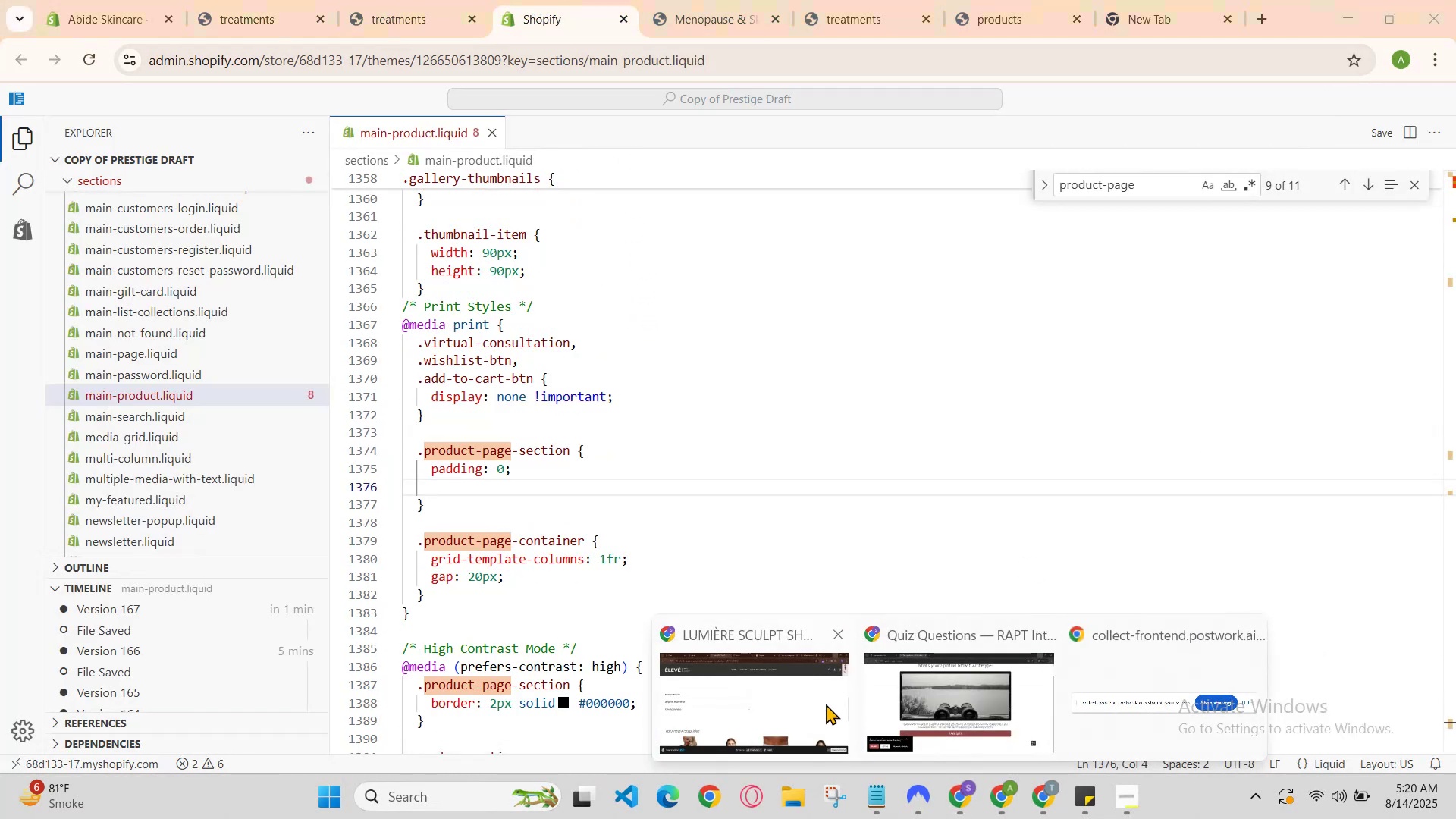 
left_click([808, 697])
 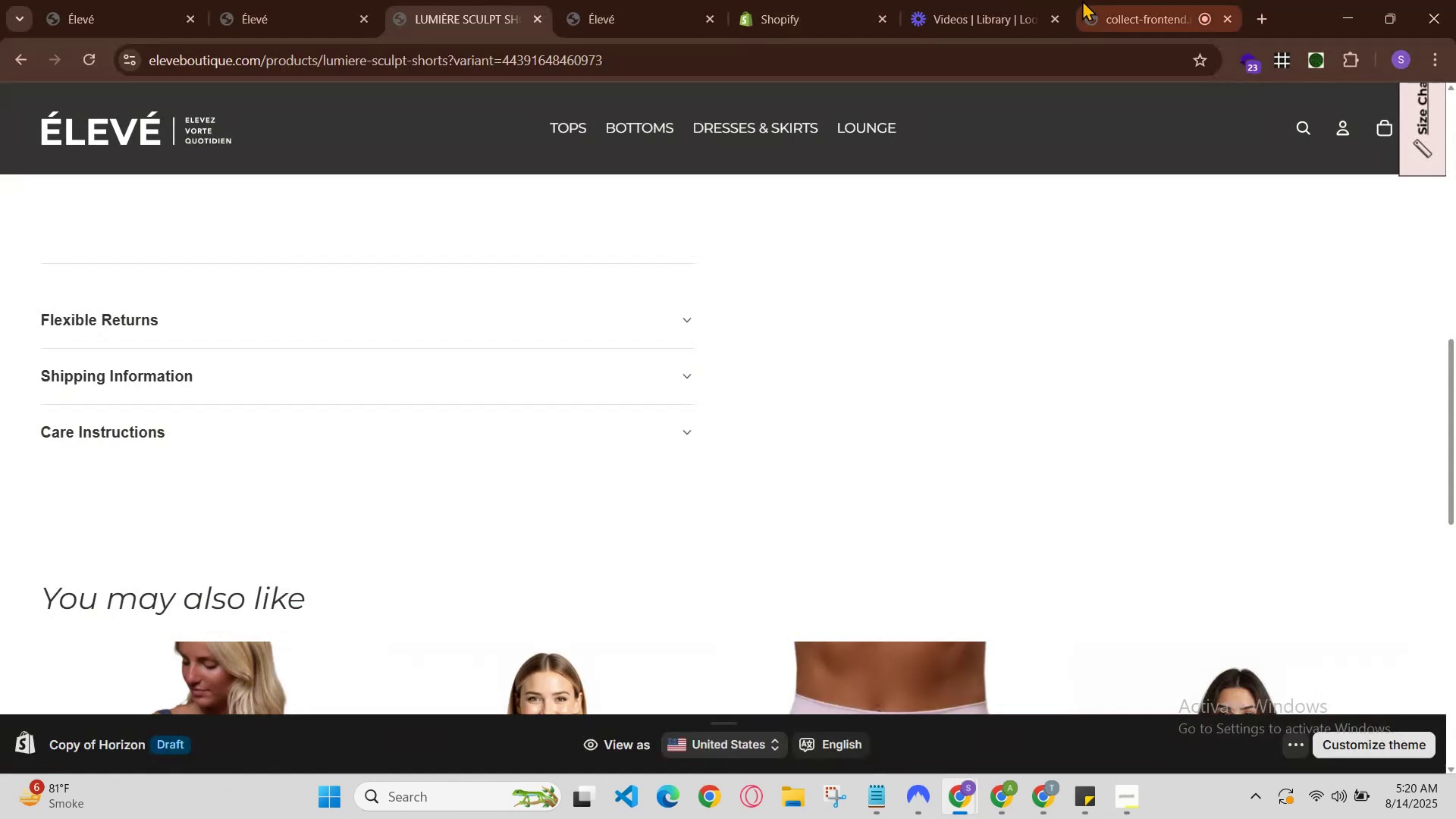 
left_click([1085, 0])
 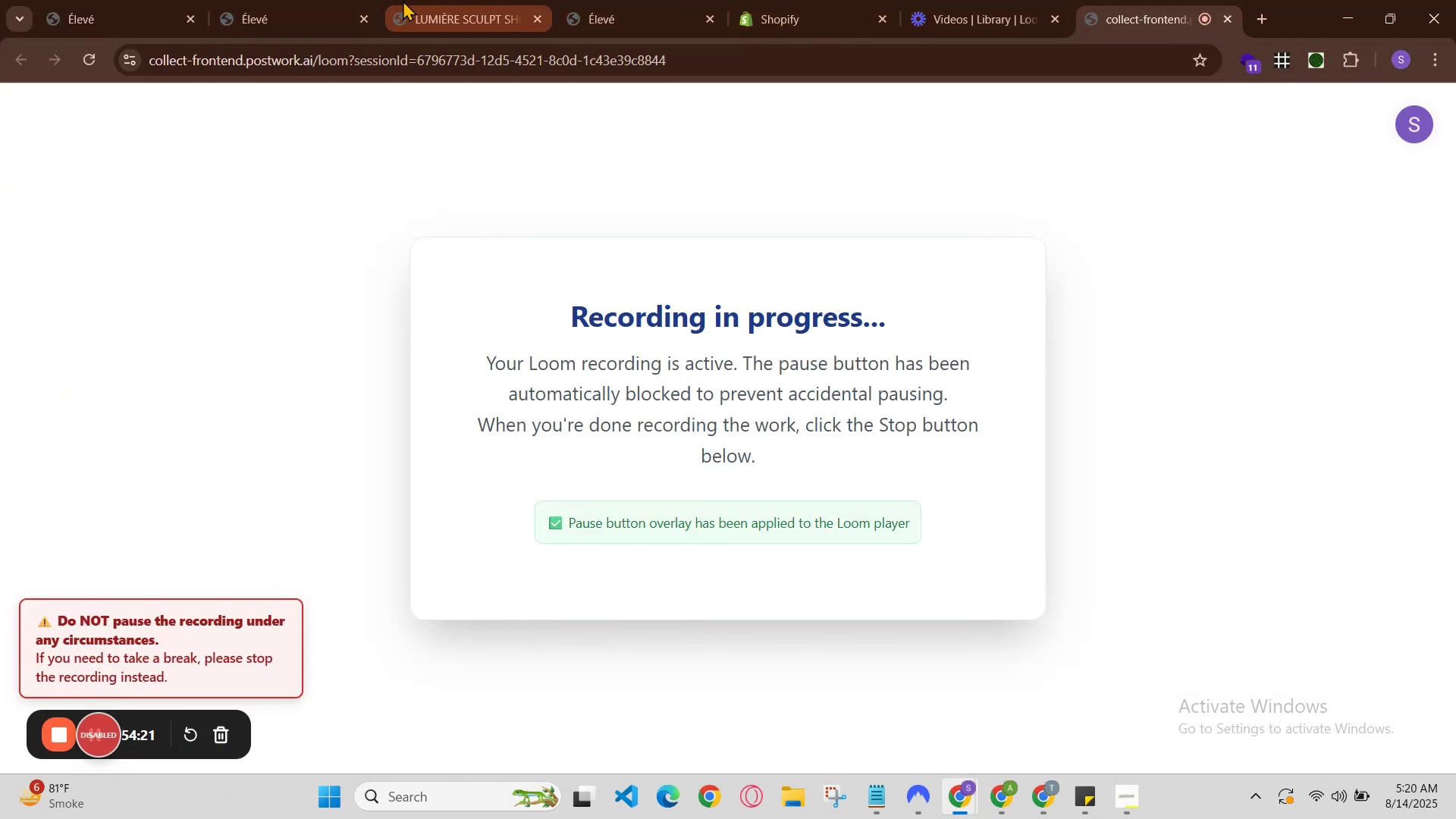 
left_click([422, 0])
 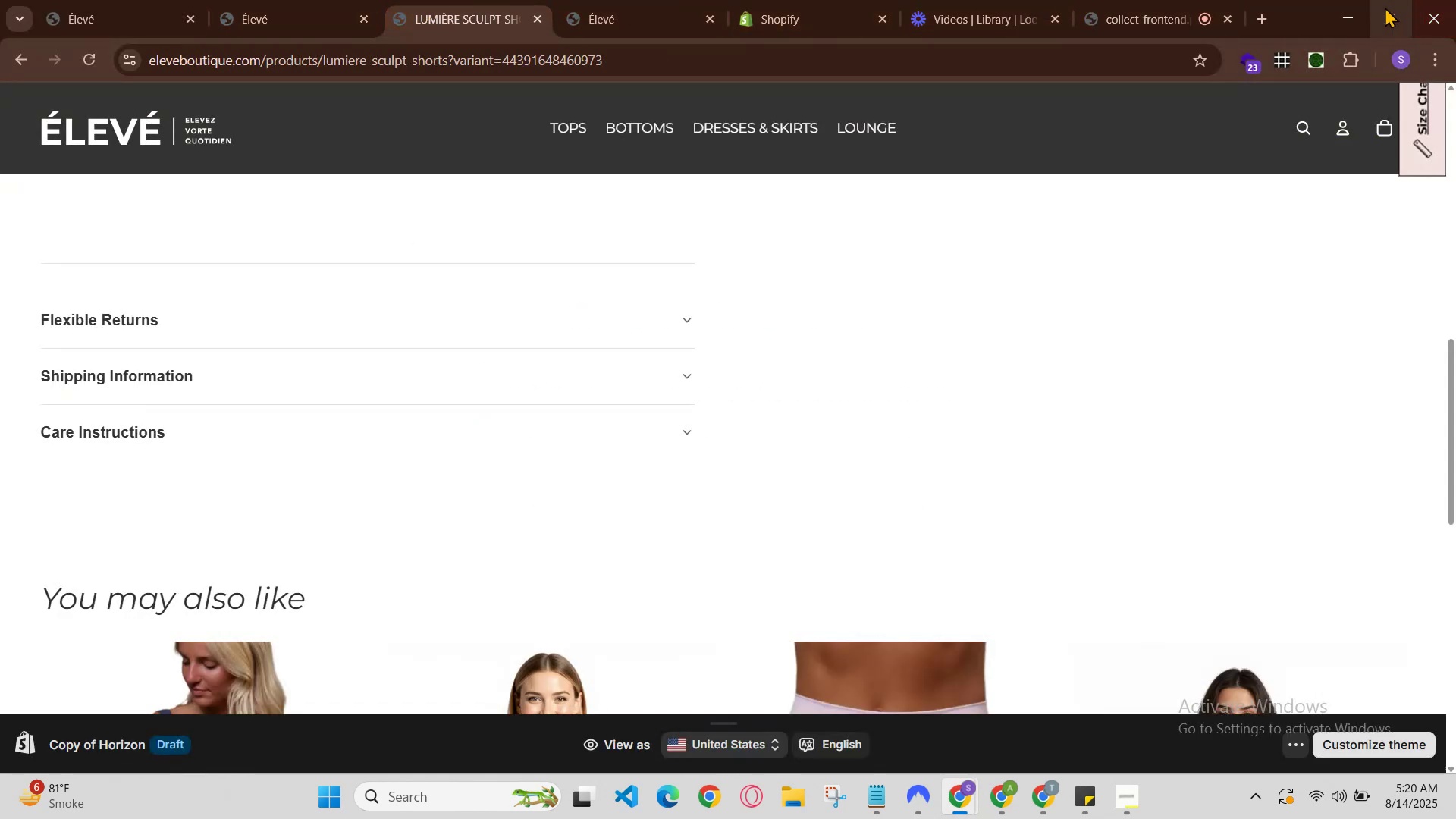 
left_click([1356, 9])
 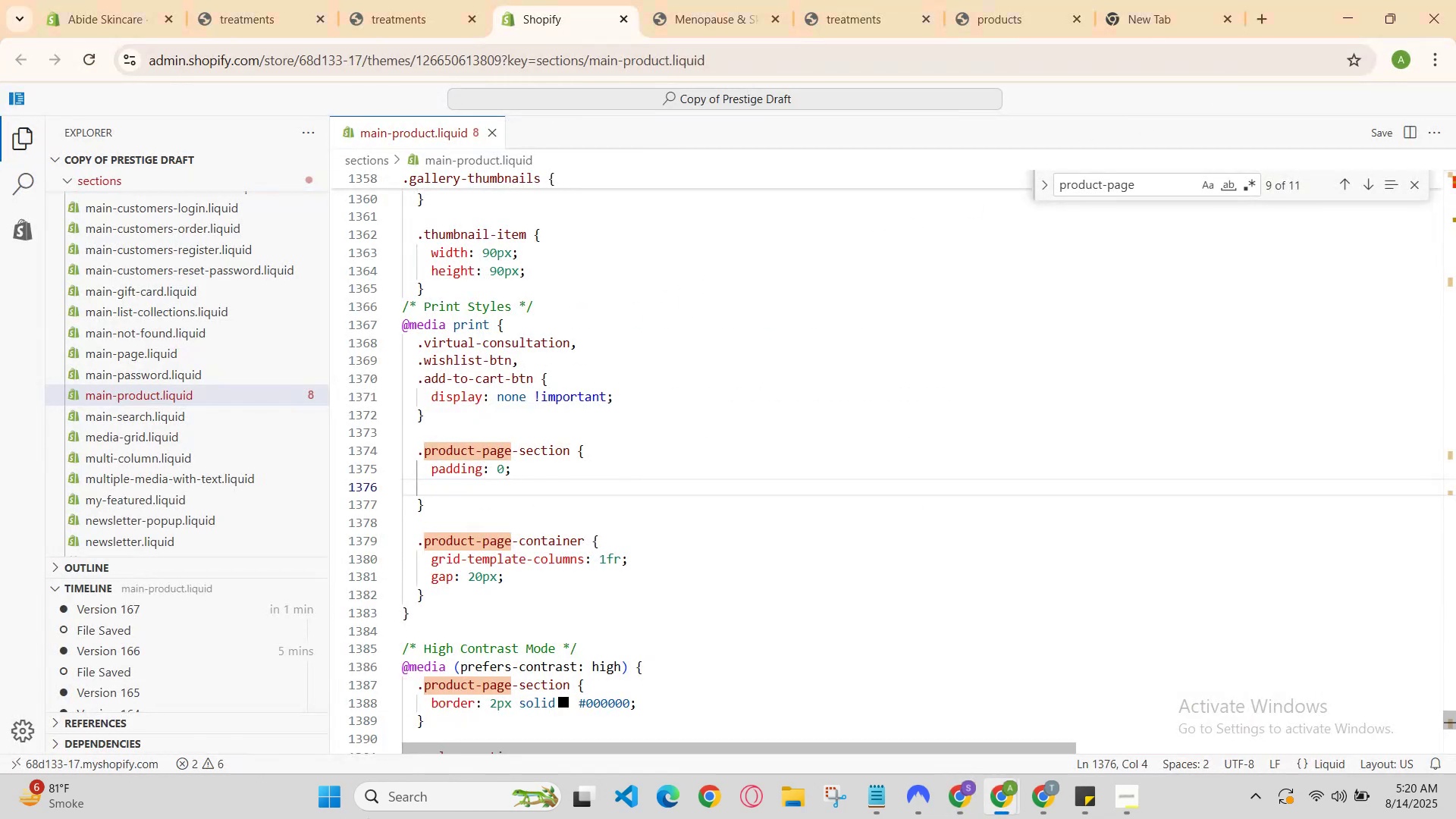 
scroll: coordinate [515, 149], scroll_direction: up, amount: 2.0
 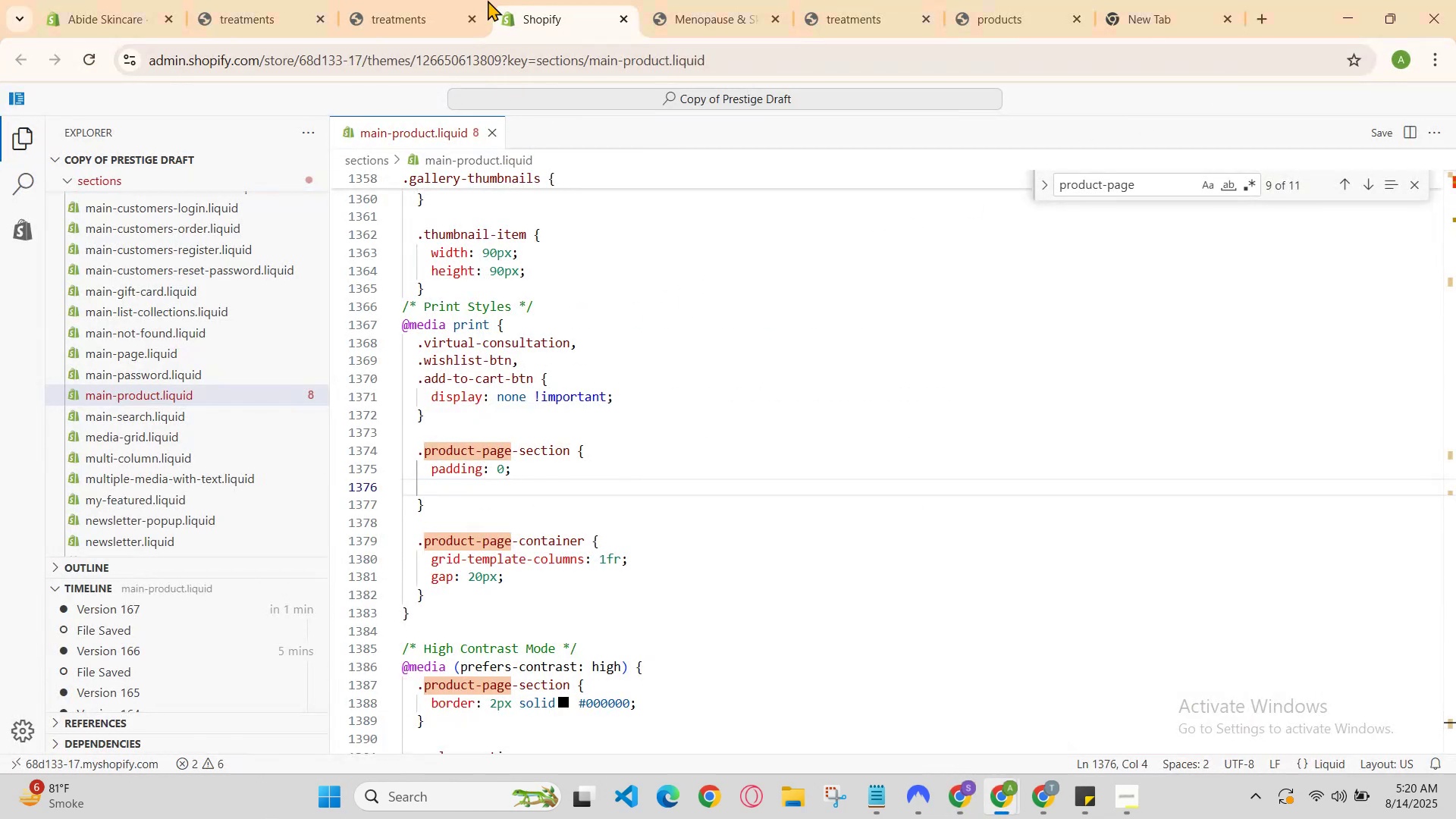 
scroll: coordinate [426, 2], scroll_direction: down, amount: 2.0
 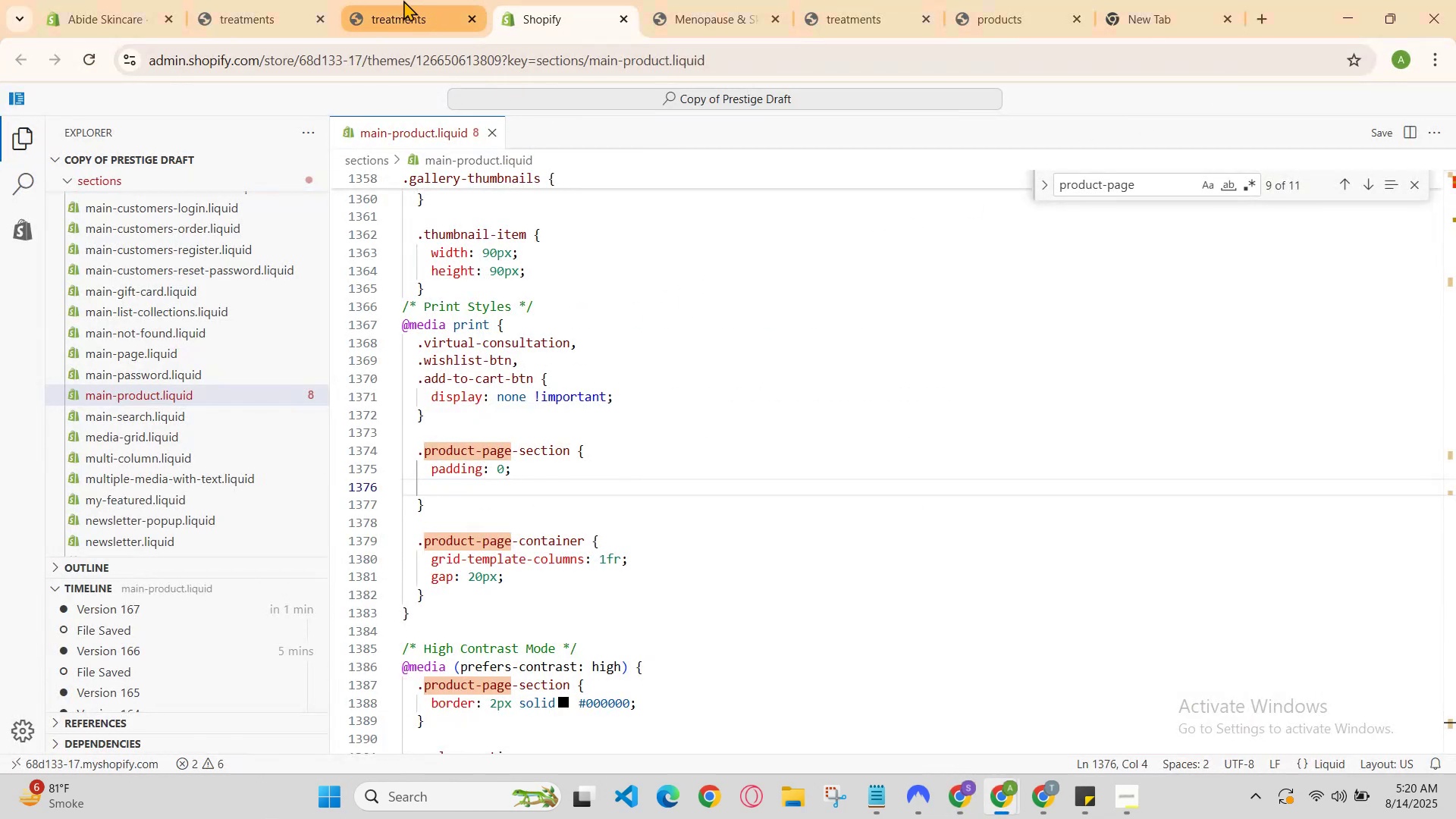 
left_click([393, 0])
 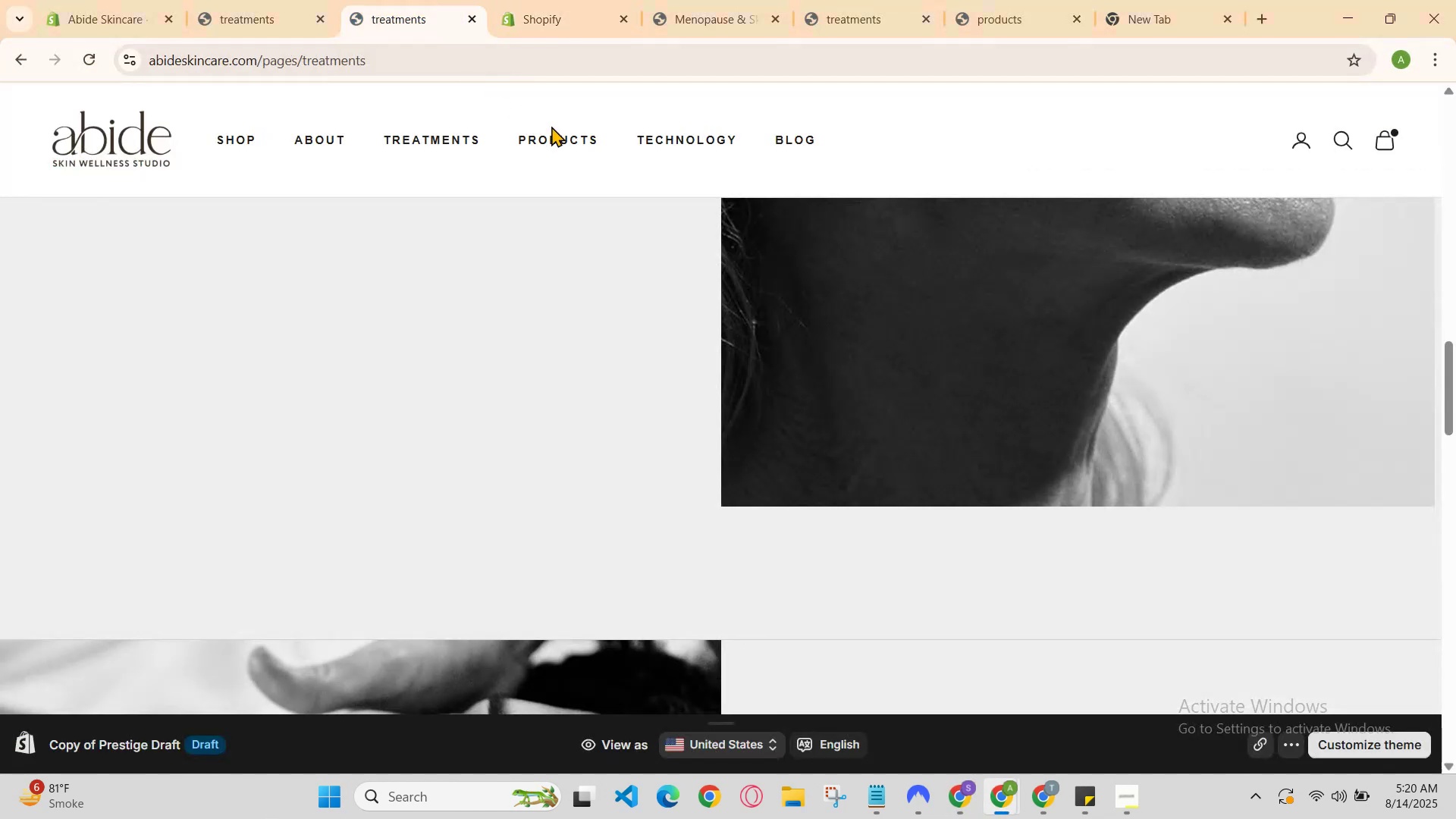 
scroll: coordinate [573, 182], scroll_direction: down, amount: 3.0
 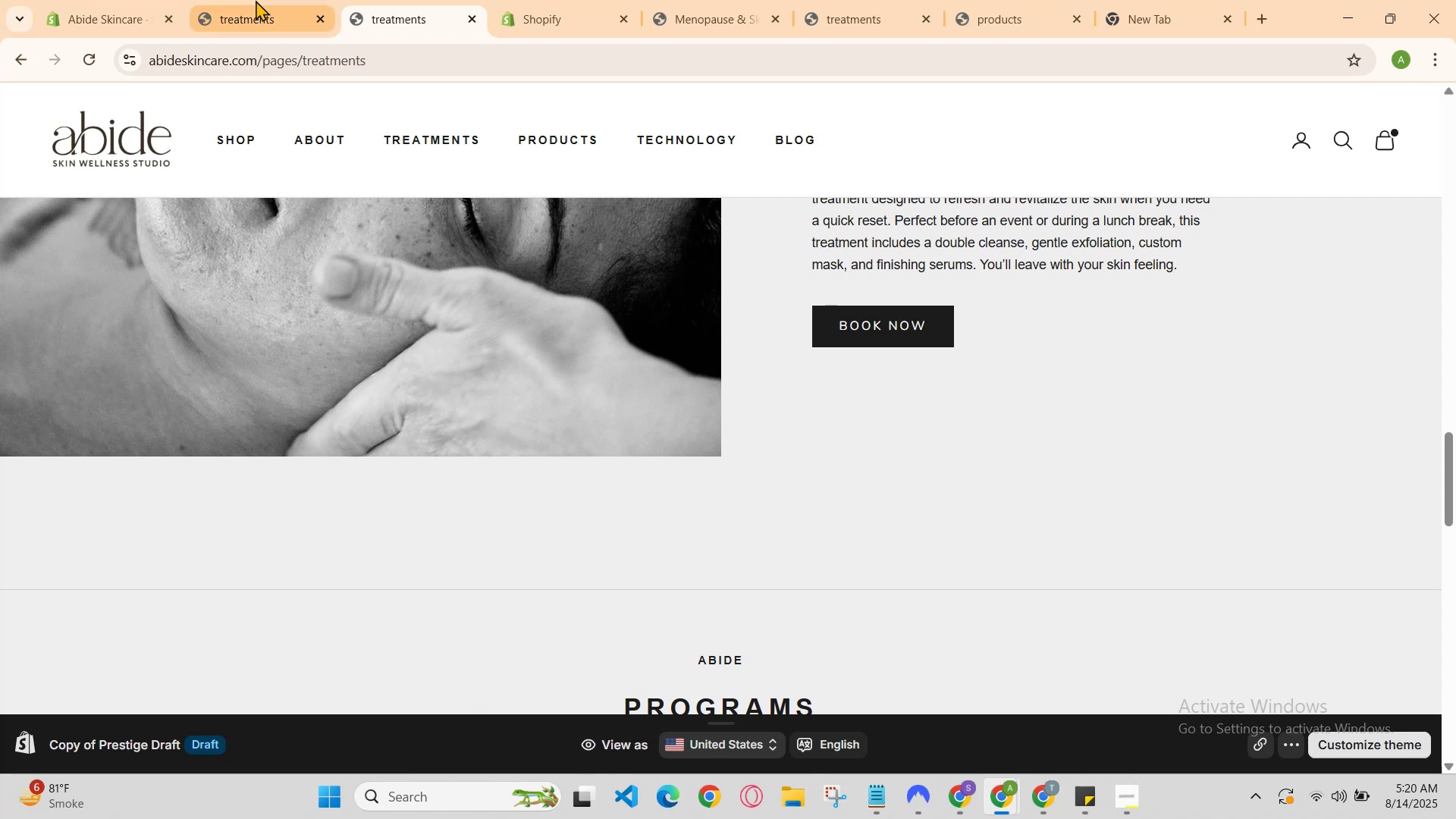 
left_click([255, 0])
 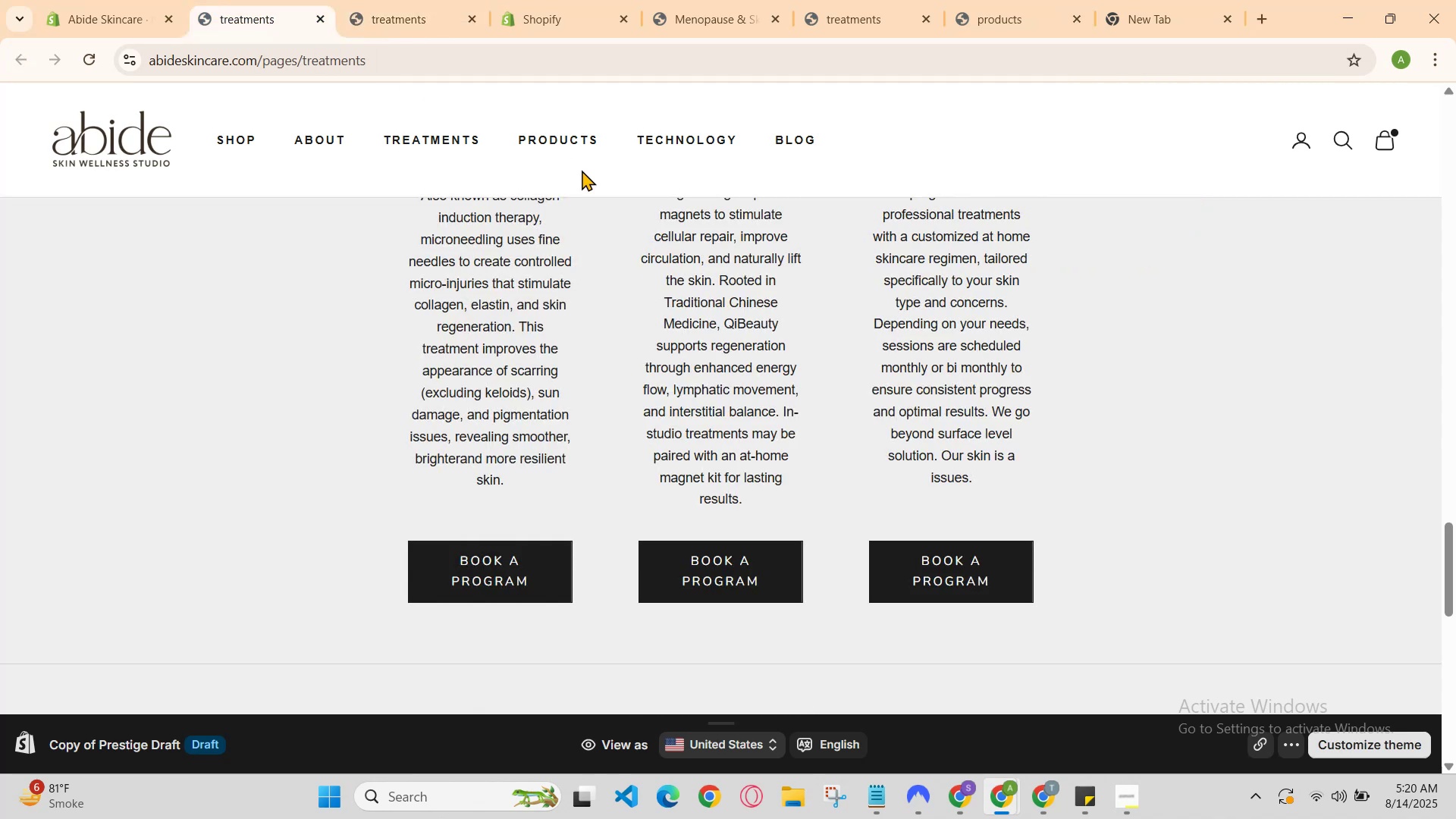 
scroll: coordinate [684, 328], scroll_direction: down, amount: 2.0
 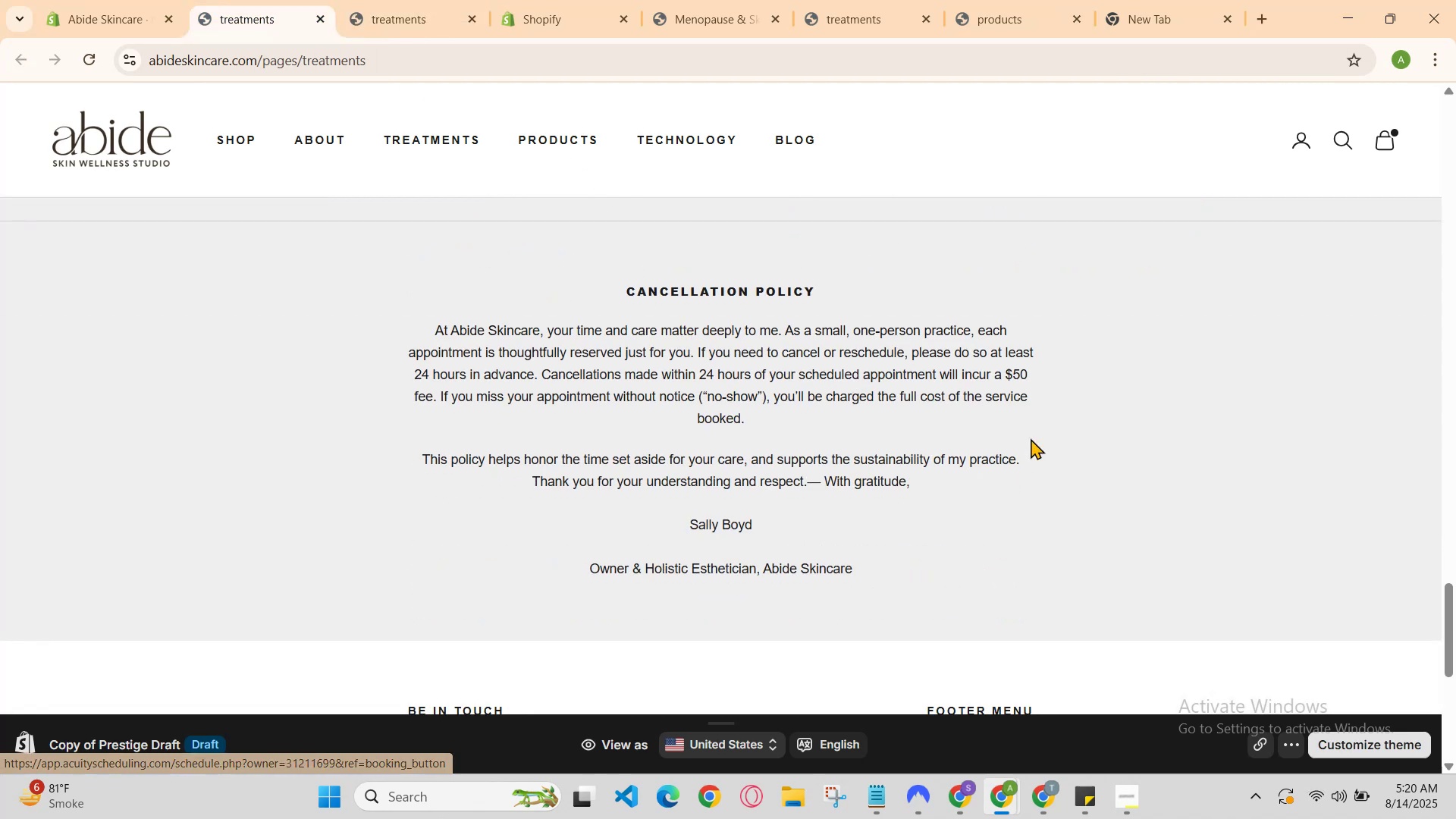 
right_click([1075, 444])
 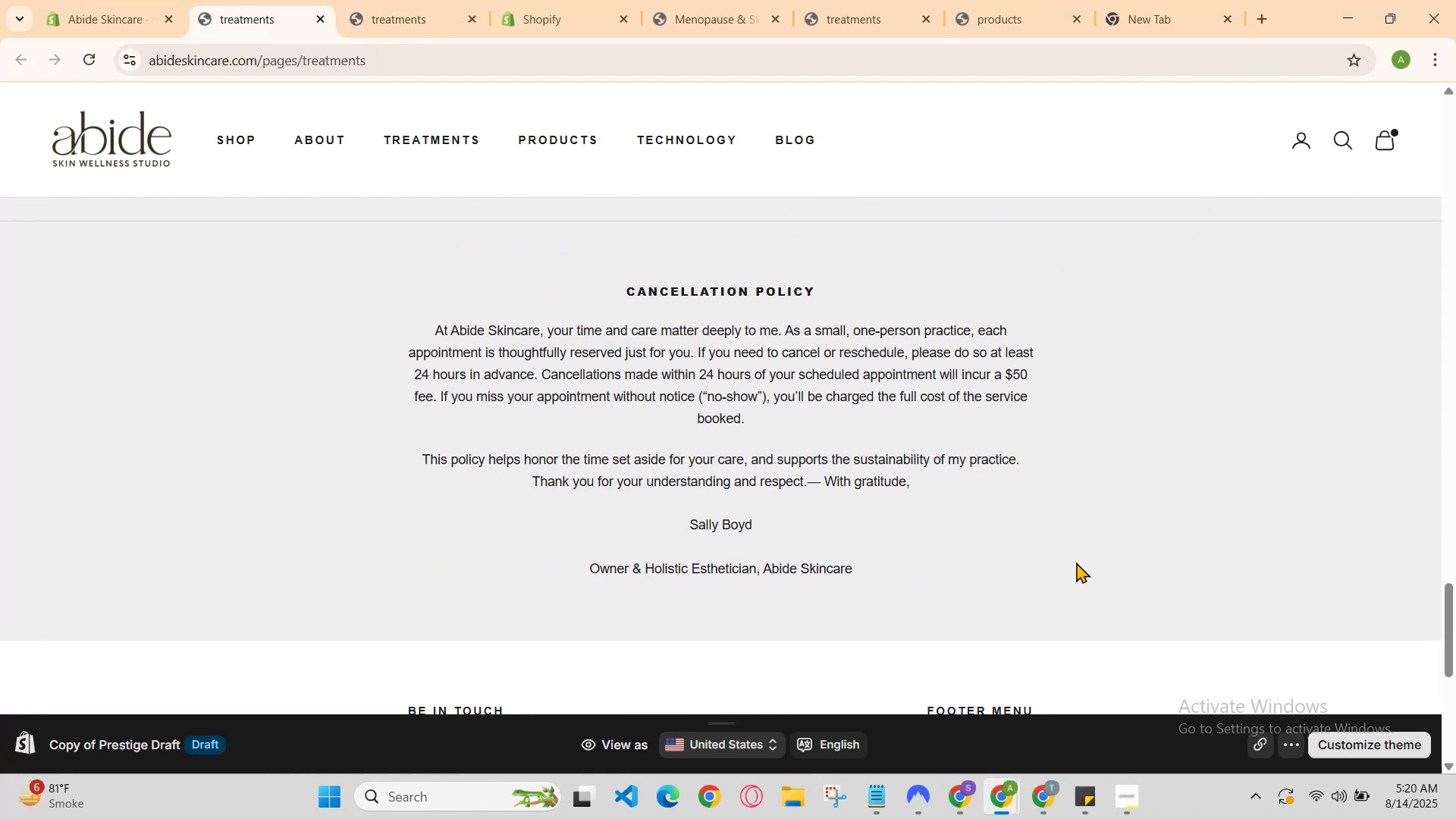 
right_click([1076, 562])
 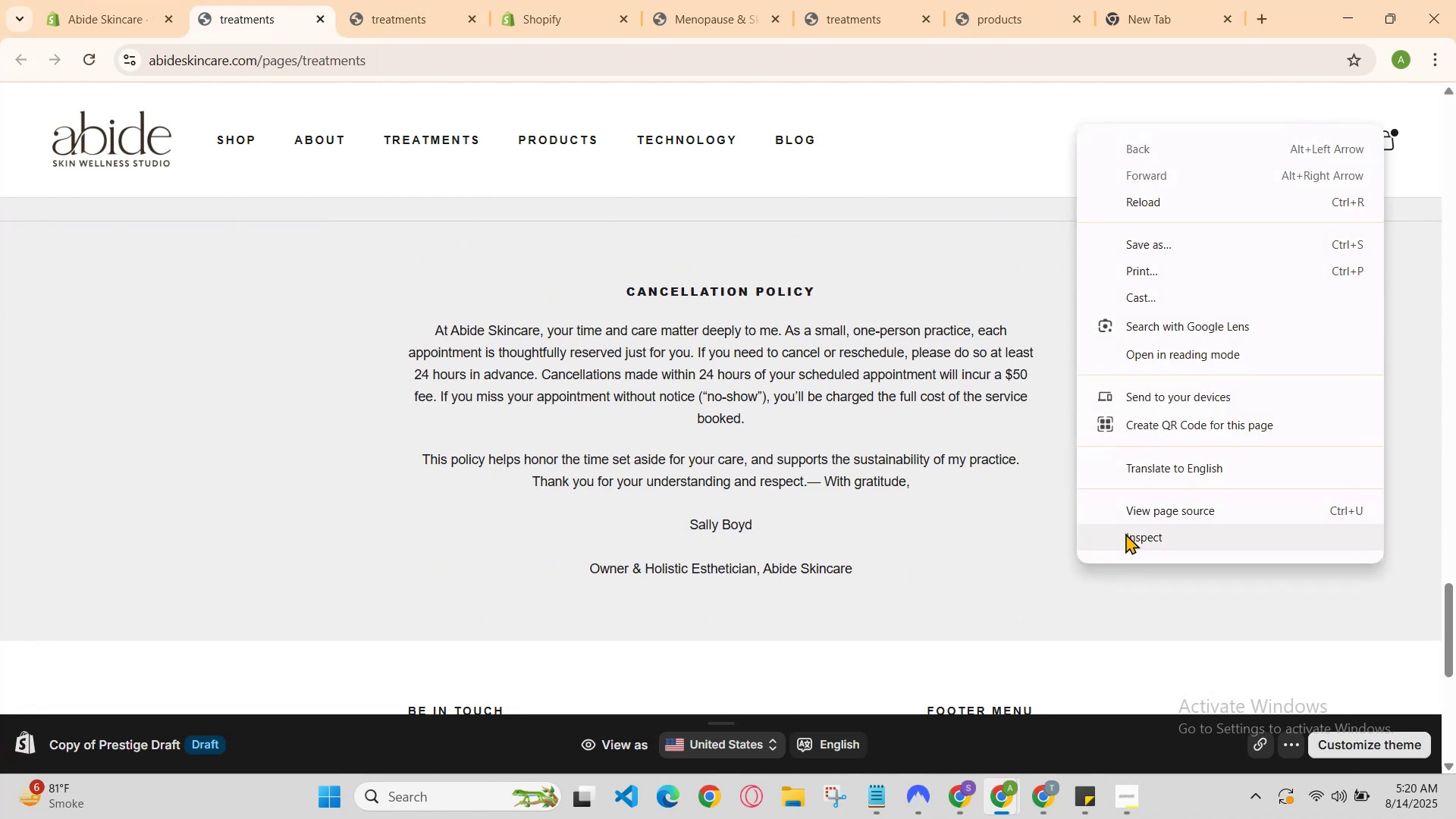 
left_click([1126, 533])
 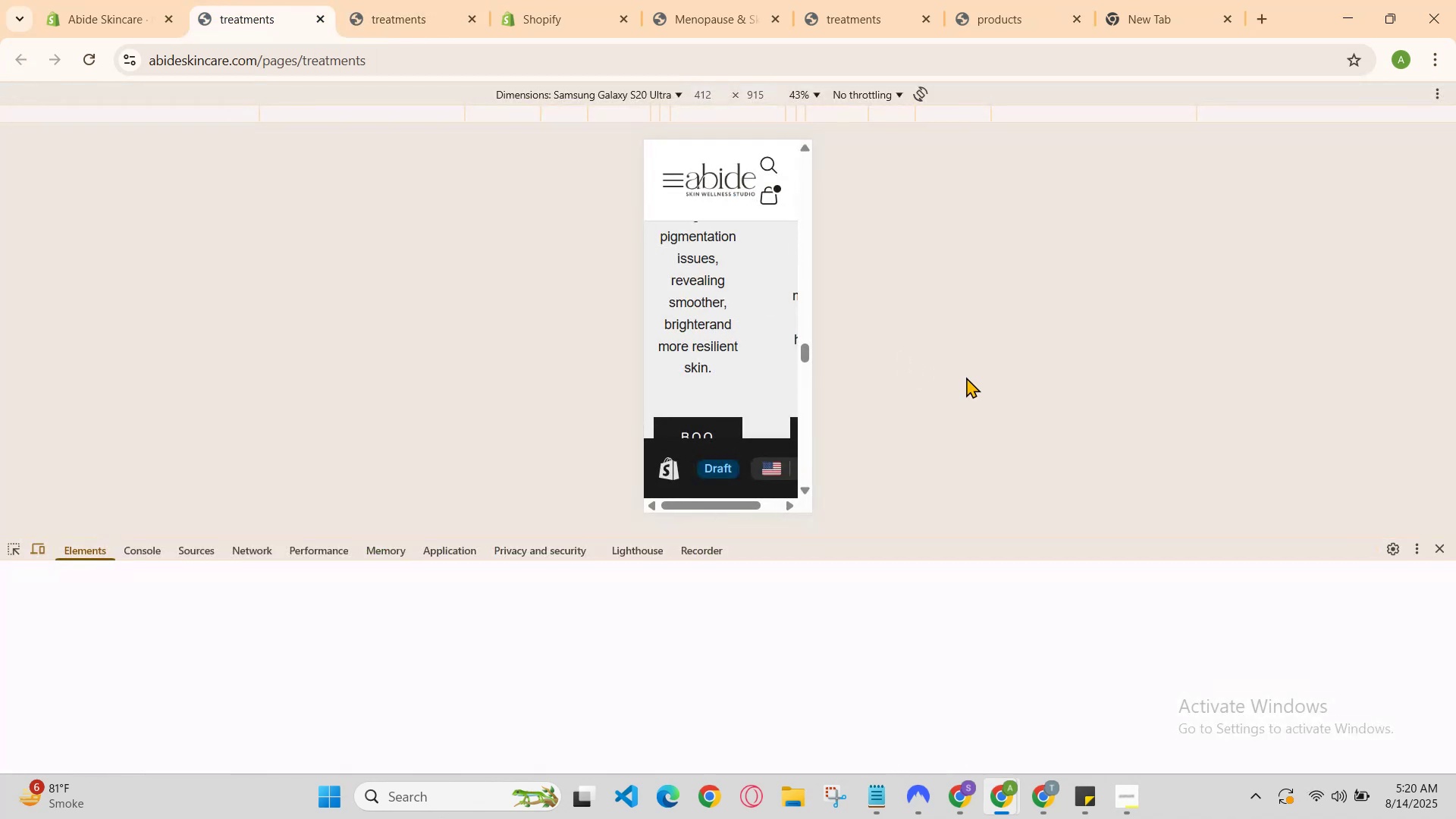 
scroll: coordinate [725, 353], scroll_direction: up, amount: 5.0
 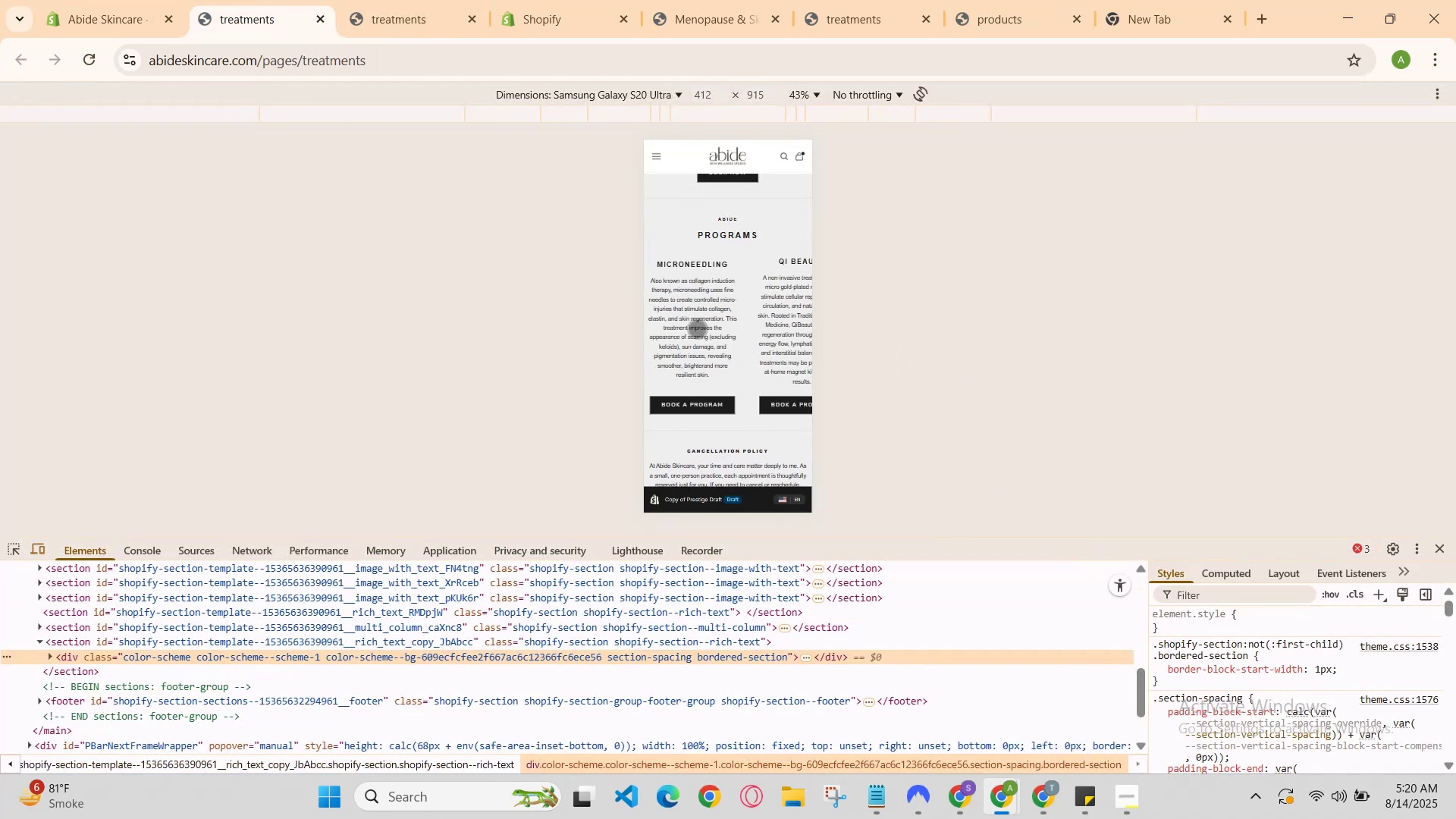 
right_click([711, 405])
 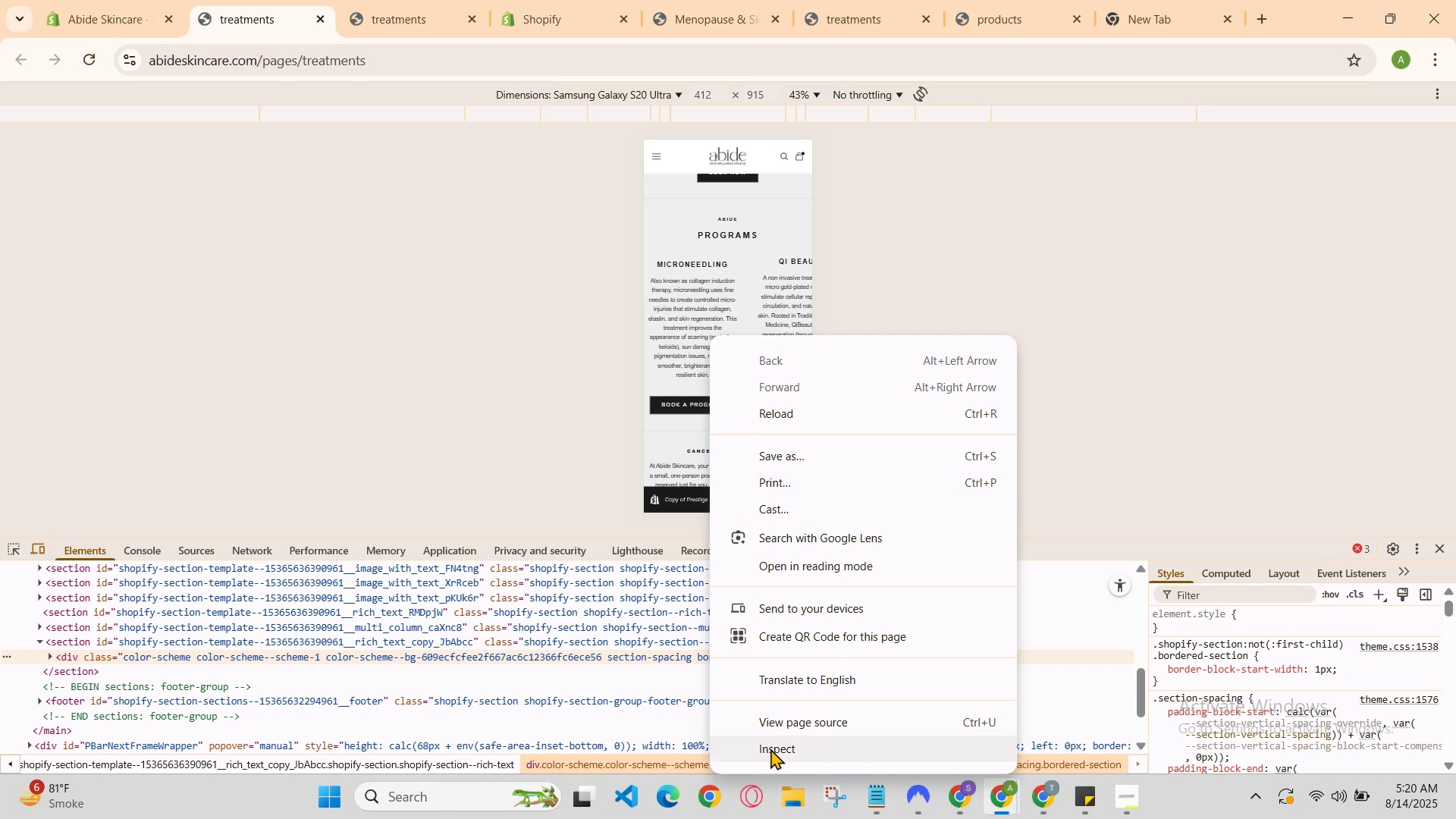 
left_click([774, 749])
 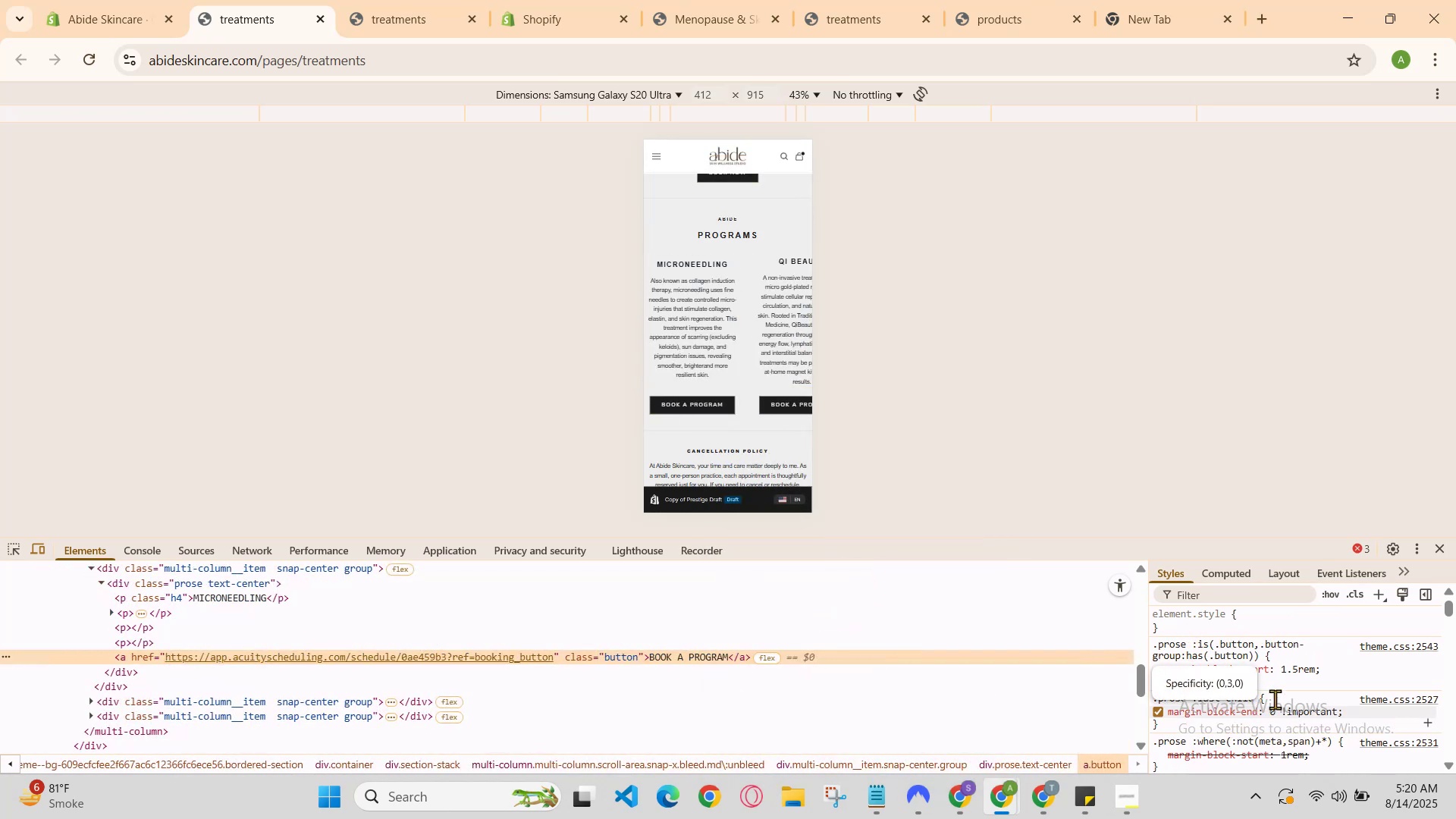 
left_click([1334, 670])
 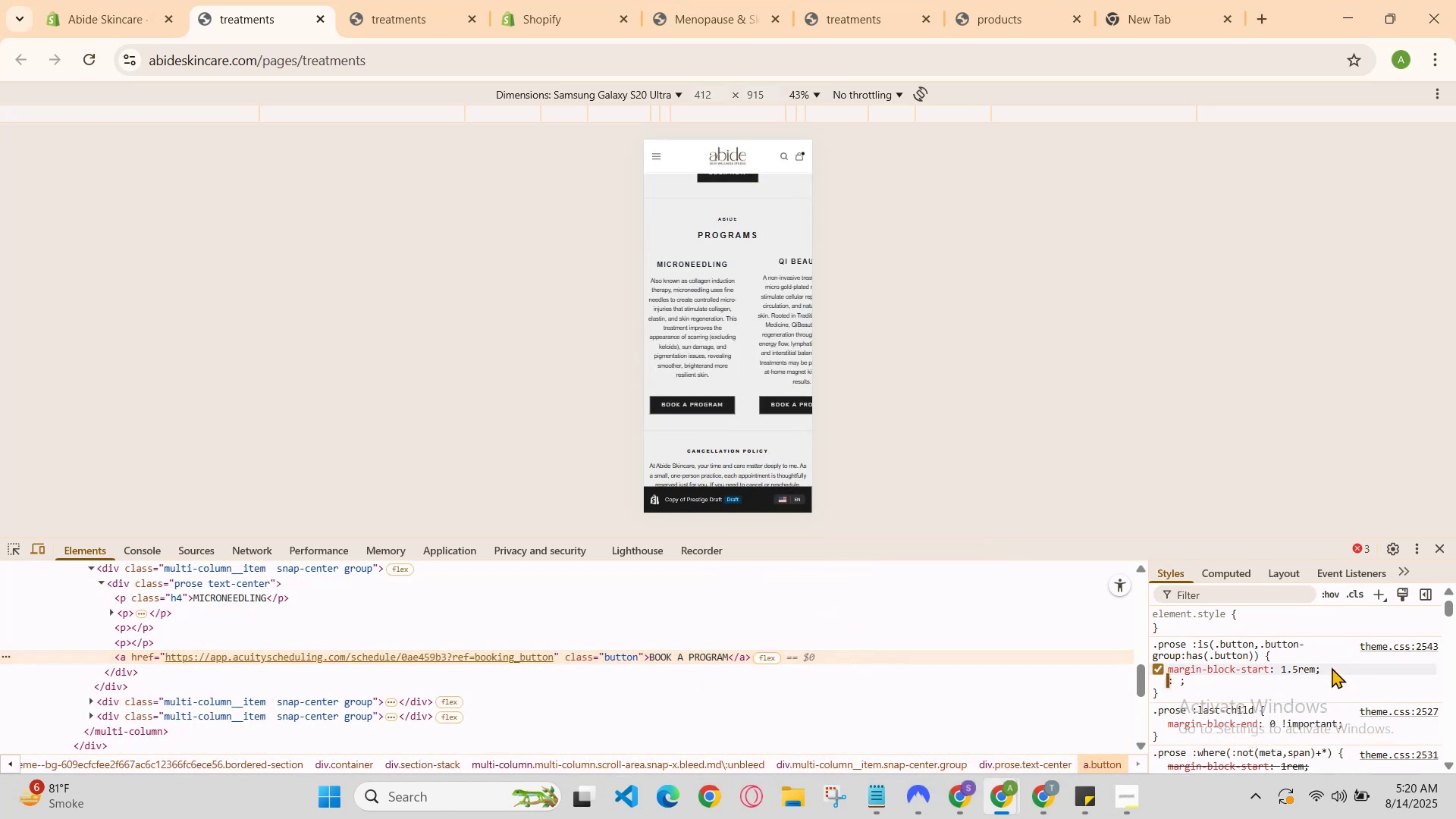 
left_click([1319, 666])
 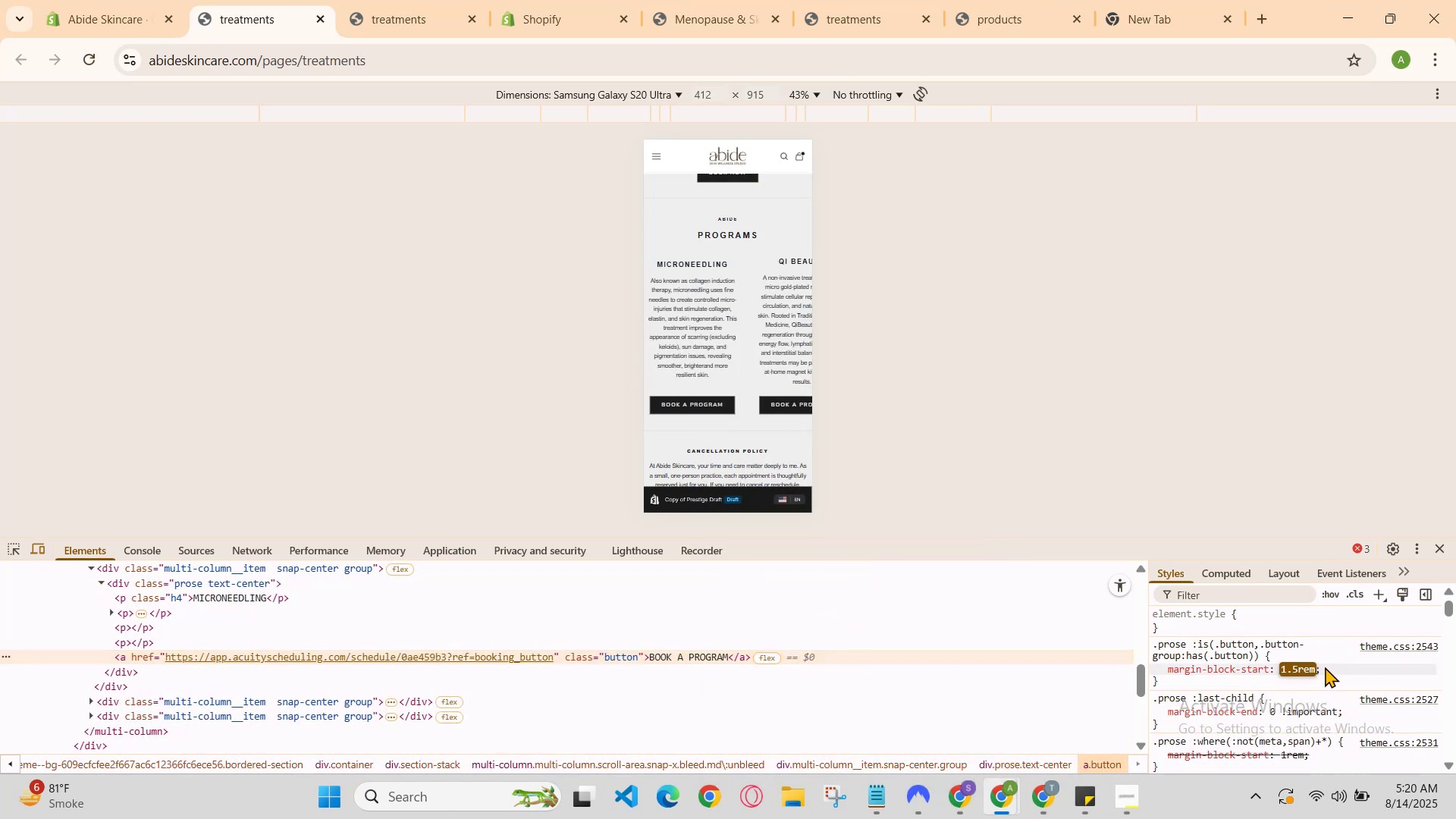 
left_click([1326, 667])
 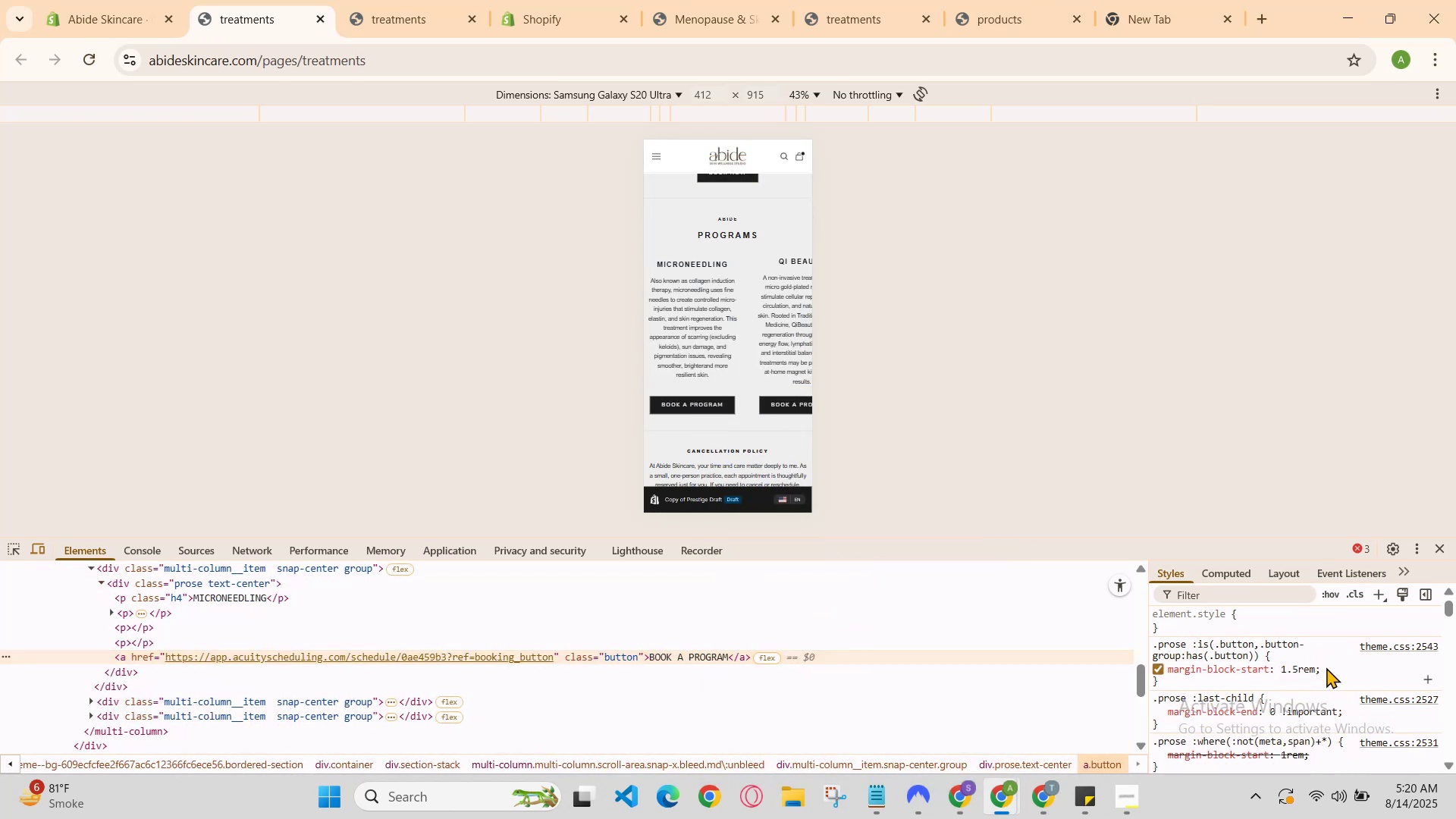 
left_click([1326, 667])
 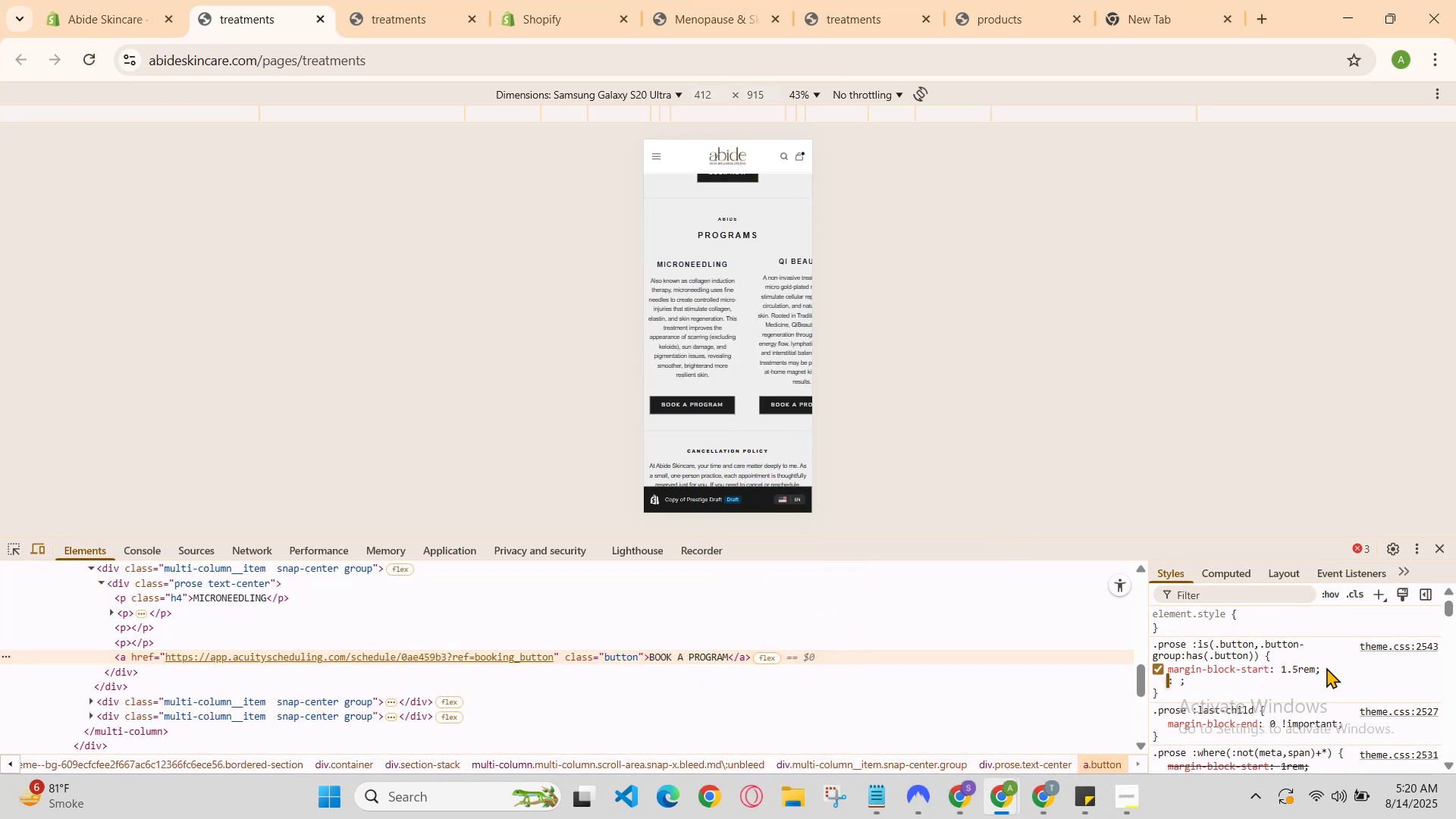 
type(margin-bottom)
 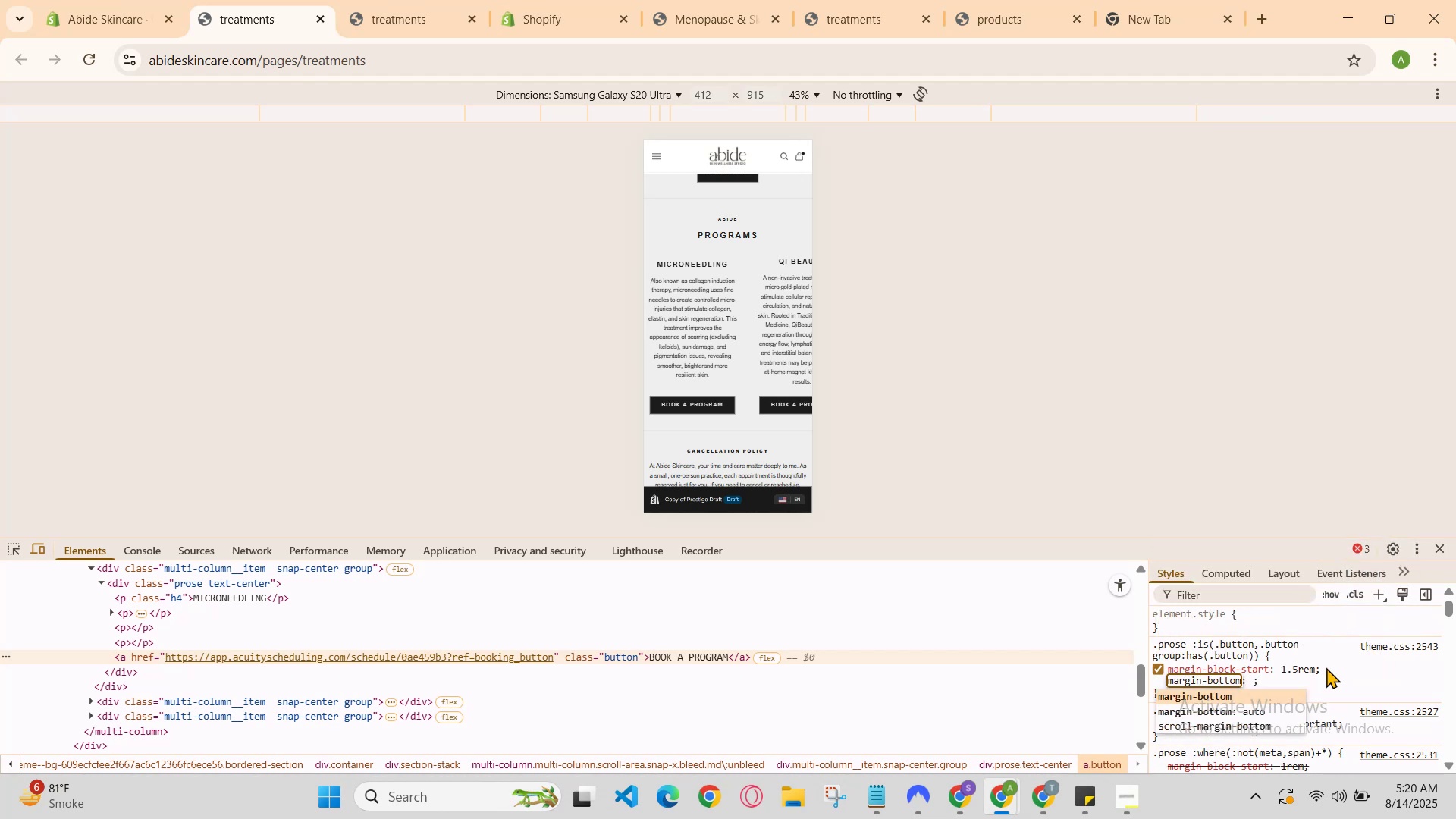 
key(ArrowRight)
 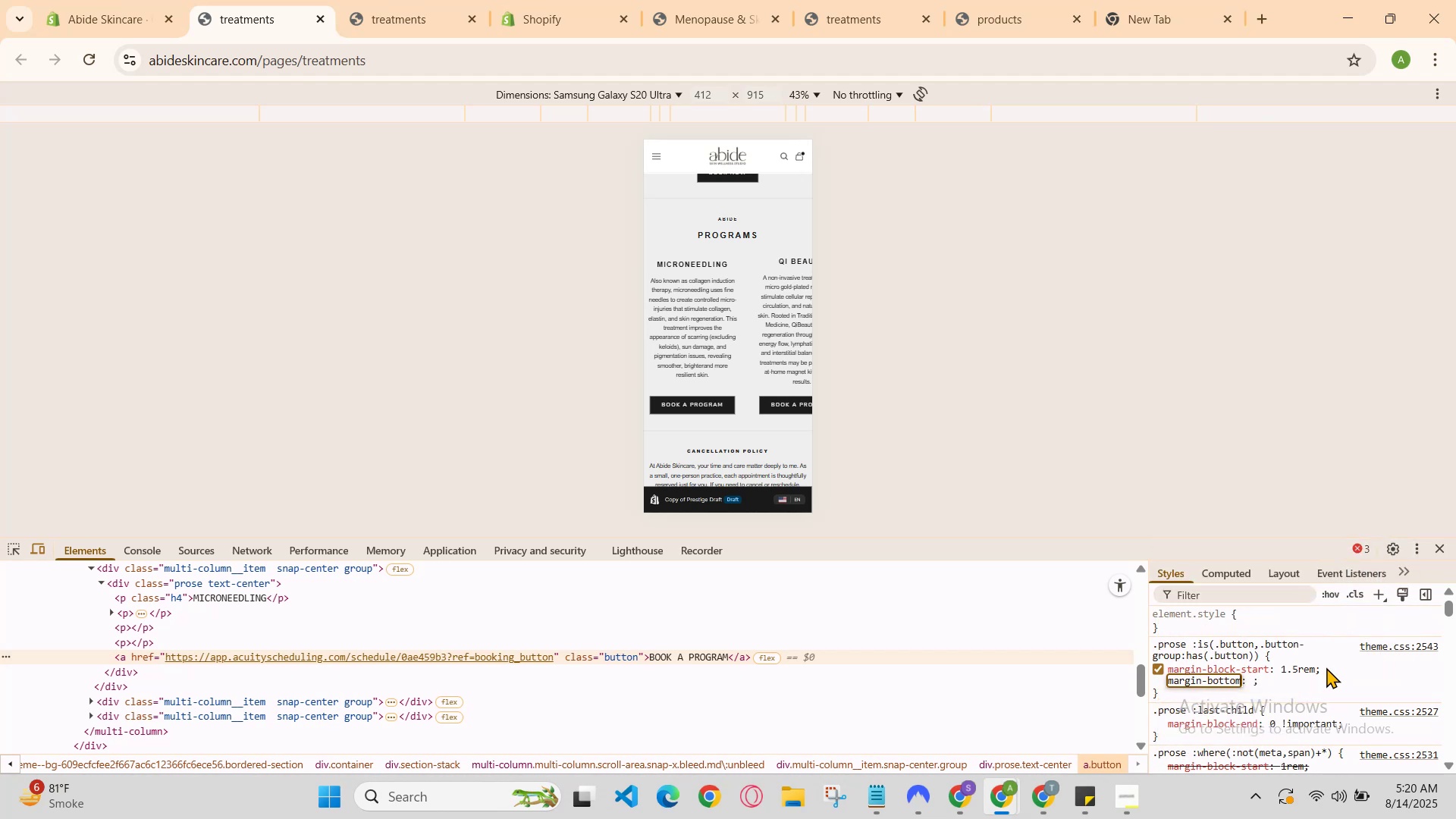 
key(ArrowRight)
 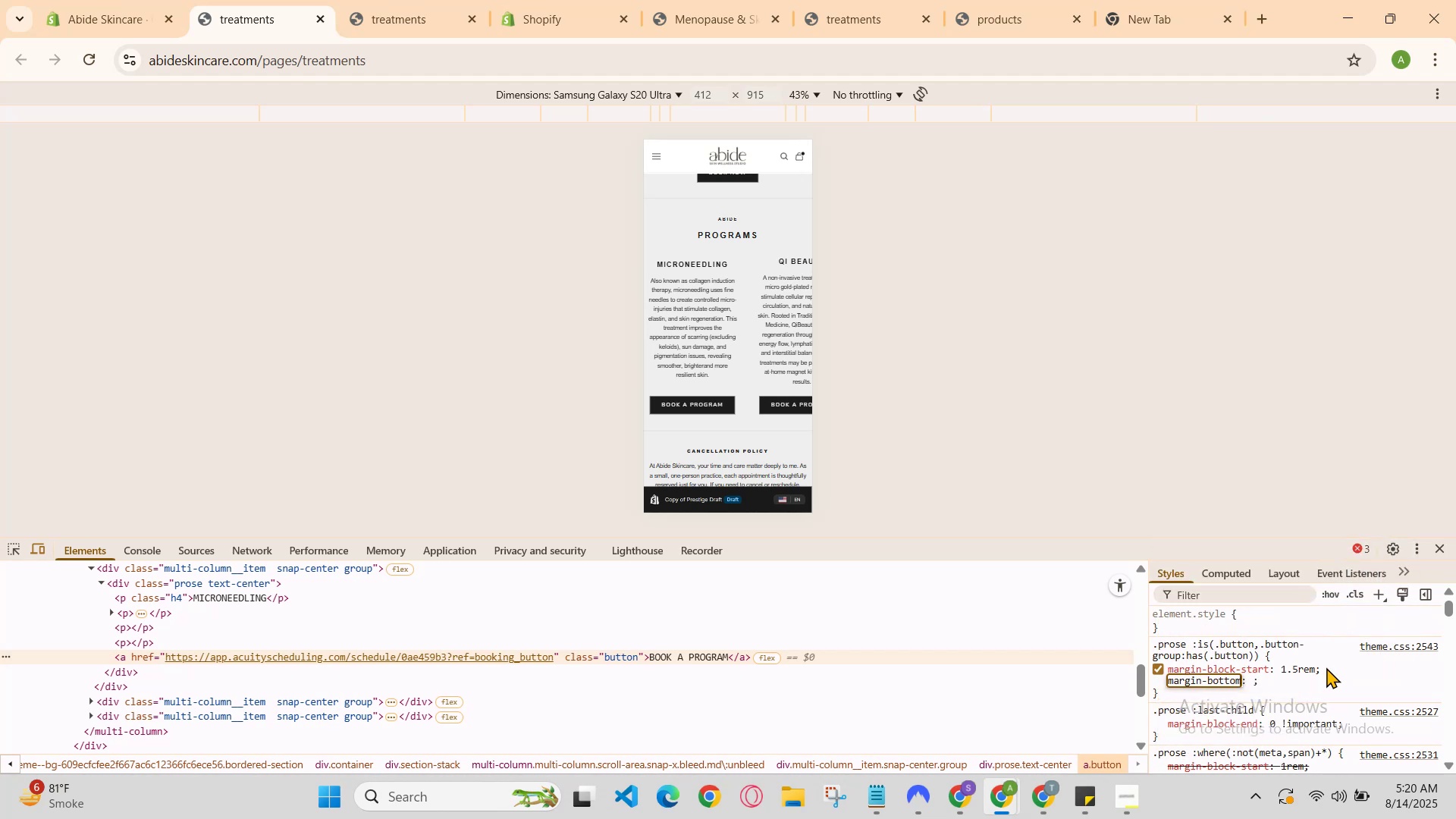 
key(ArrowDown)
 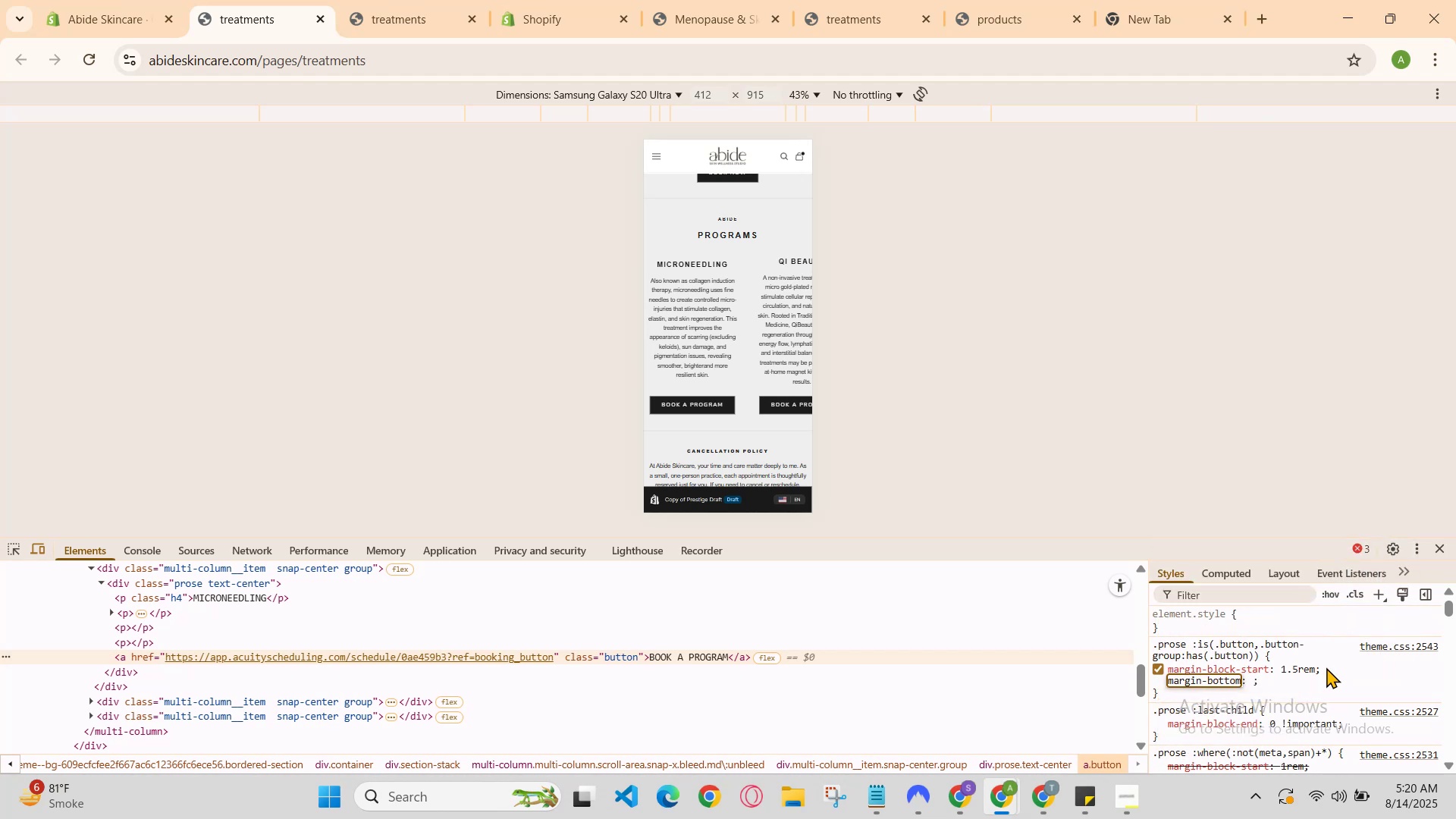 
key(ArrowLeft)
 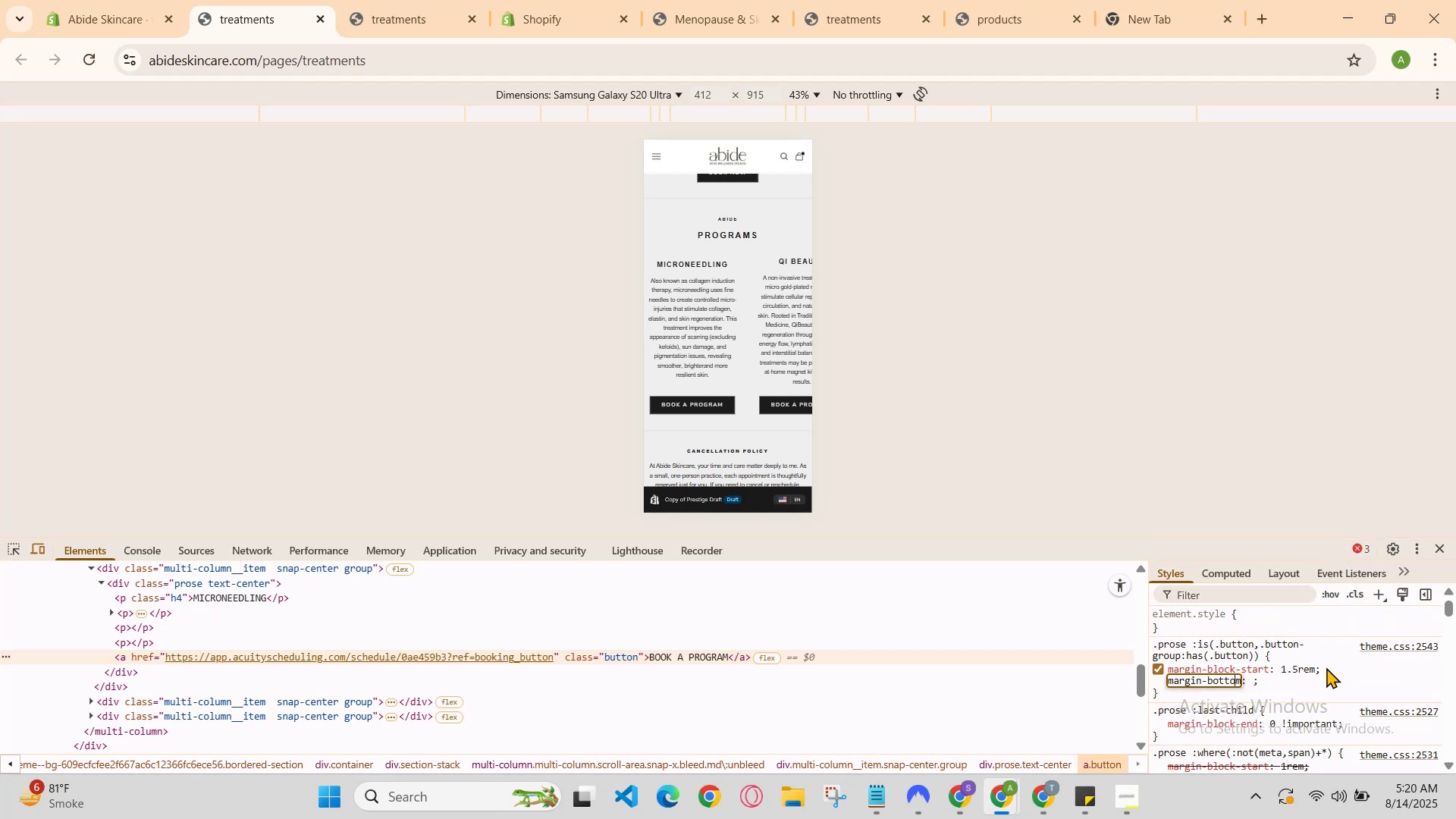 
key(Enter)
 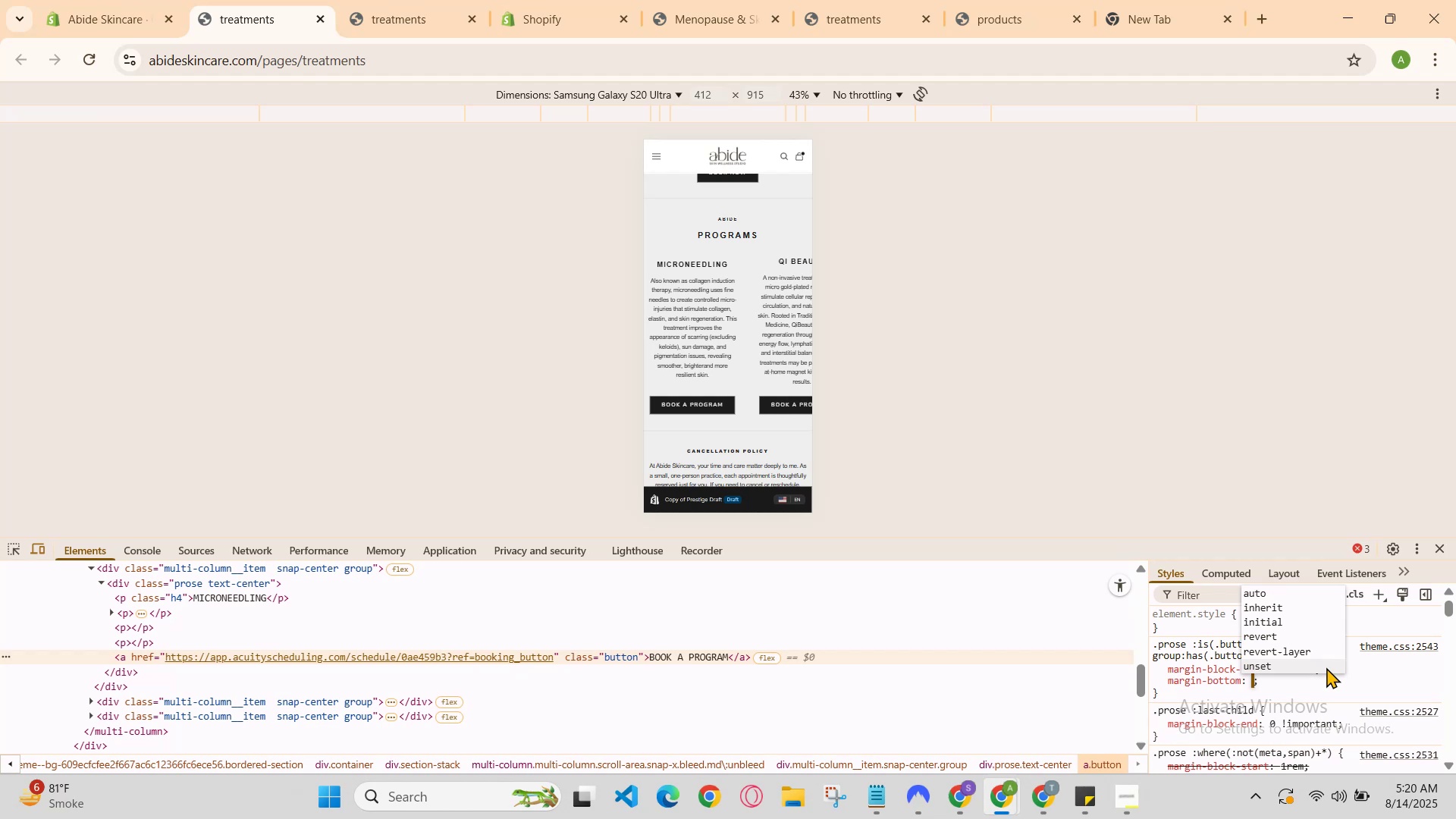 
type(3rem )
key(Backspace)
 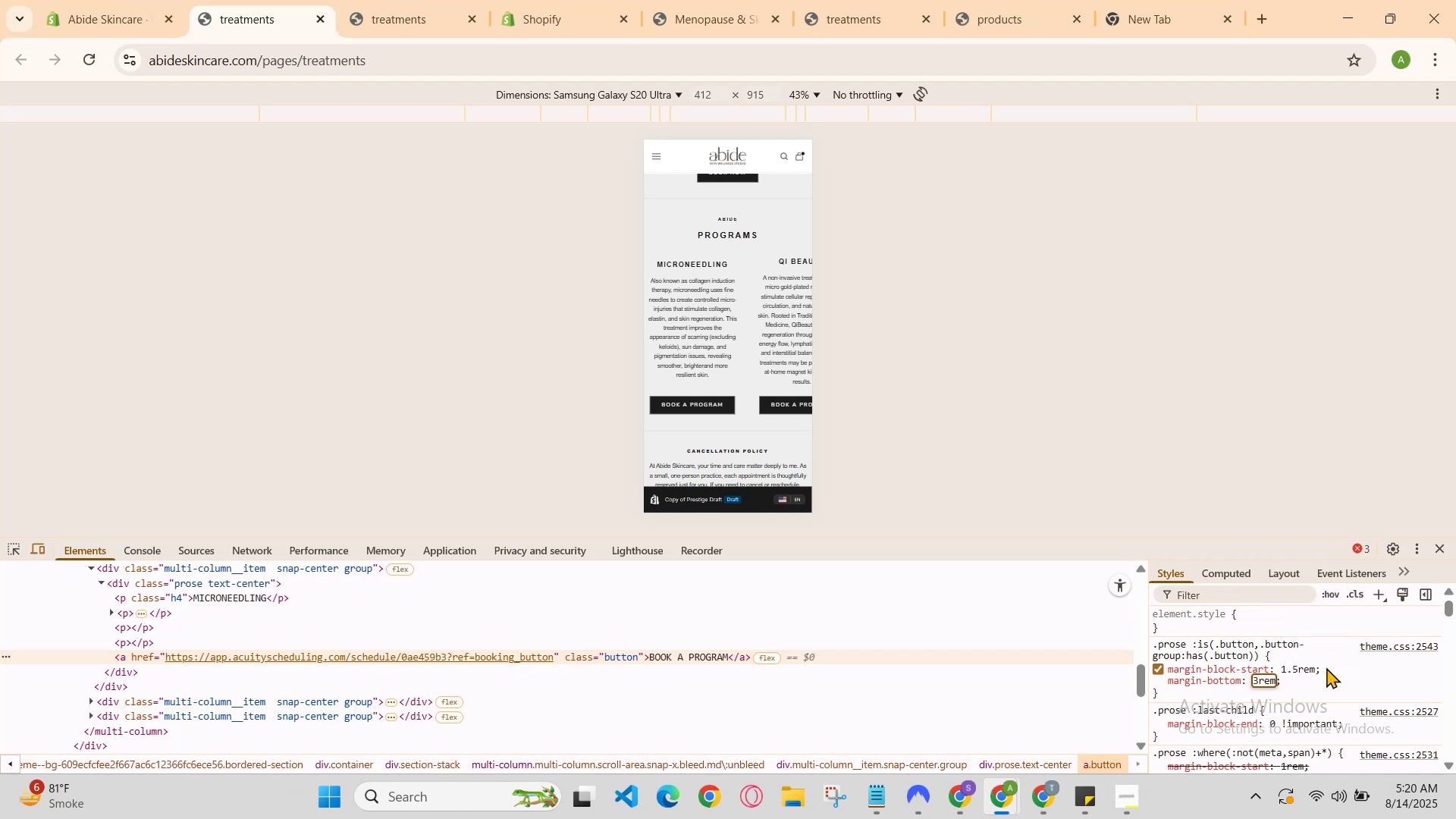 
key(ArrowRight)
 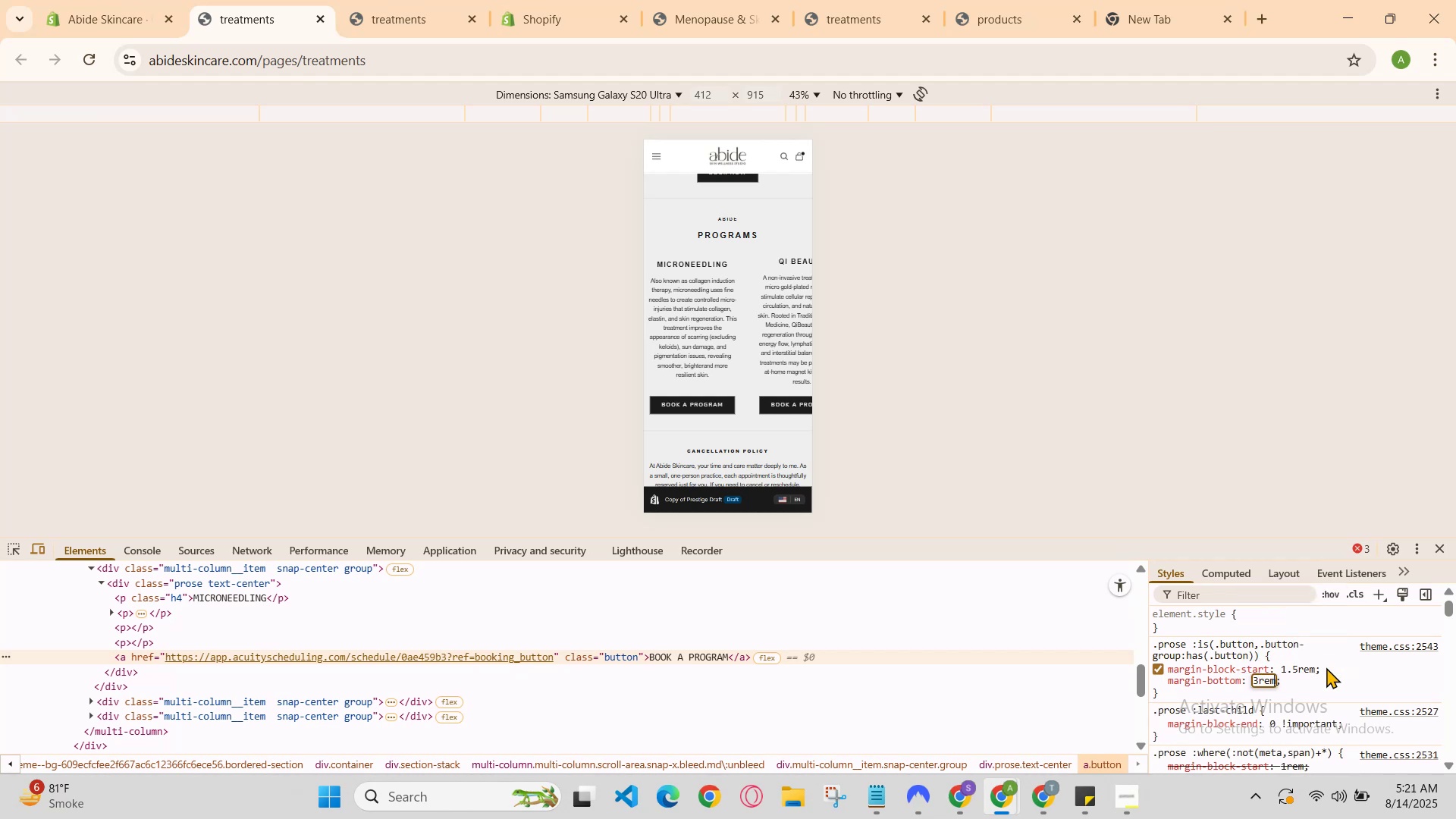 
key(Enter)
 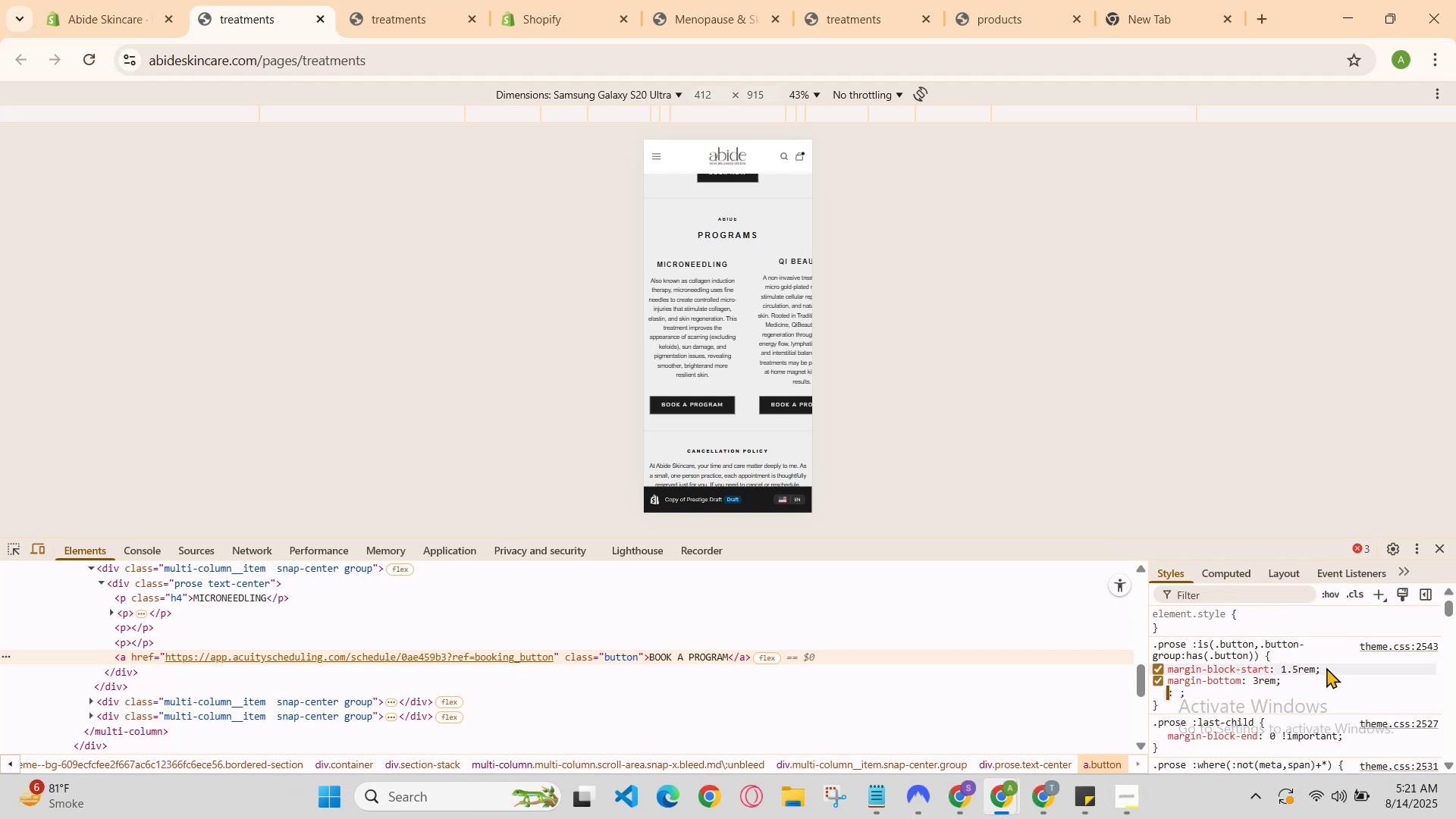 
type(margin-top)
 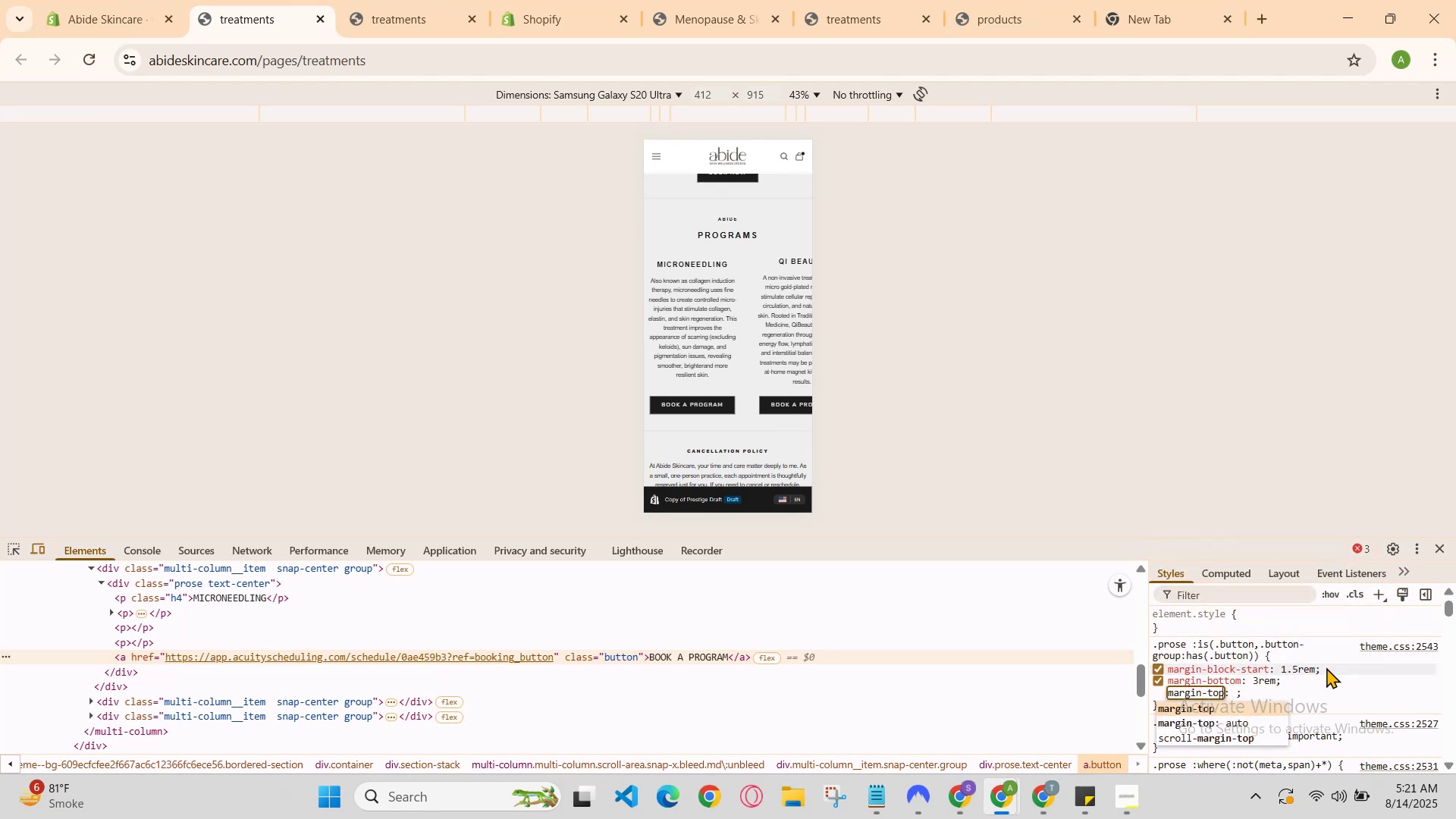 
key(Enter)
 